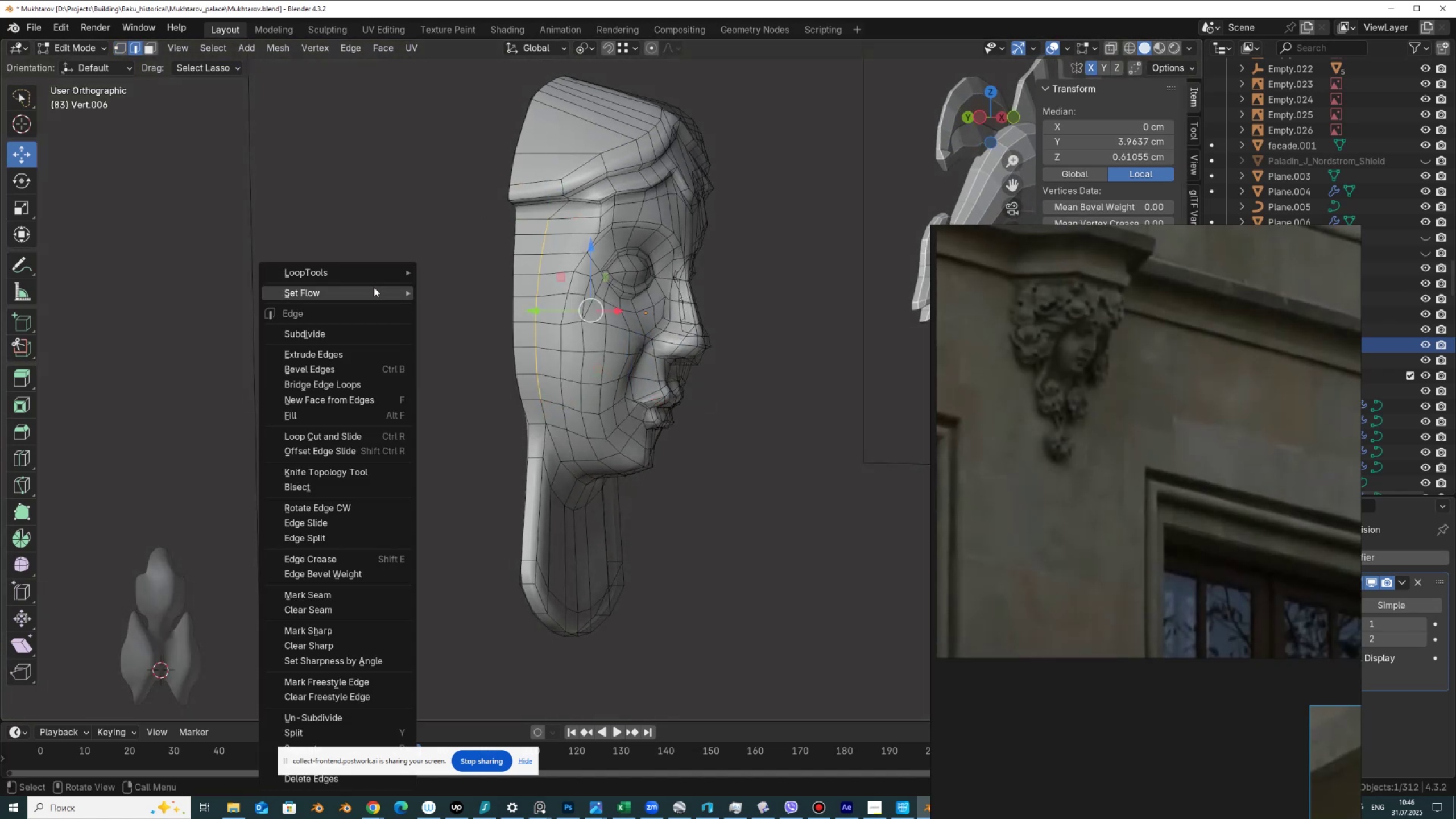 
left_click([449, 291])
 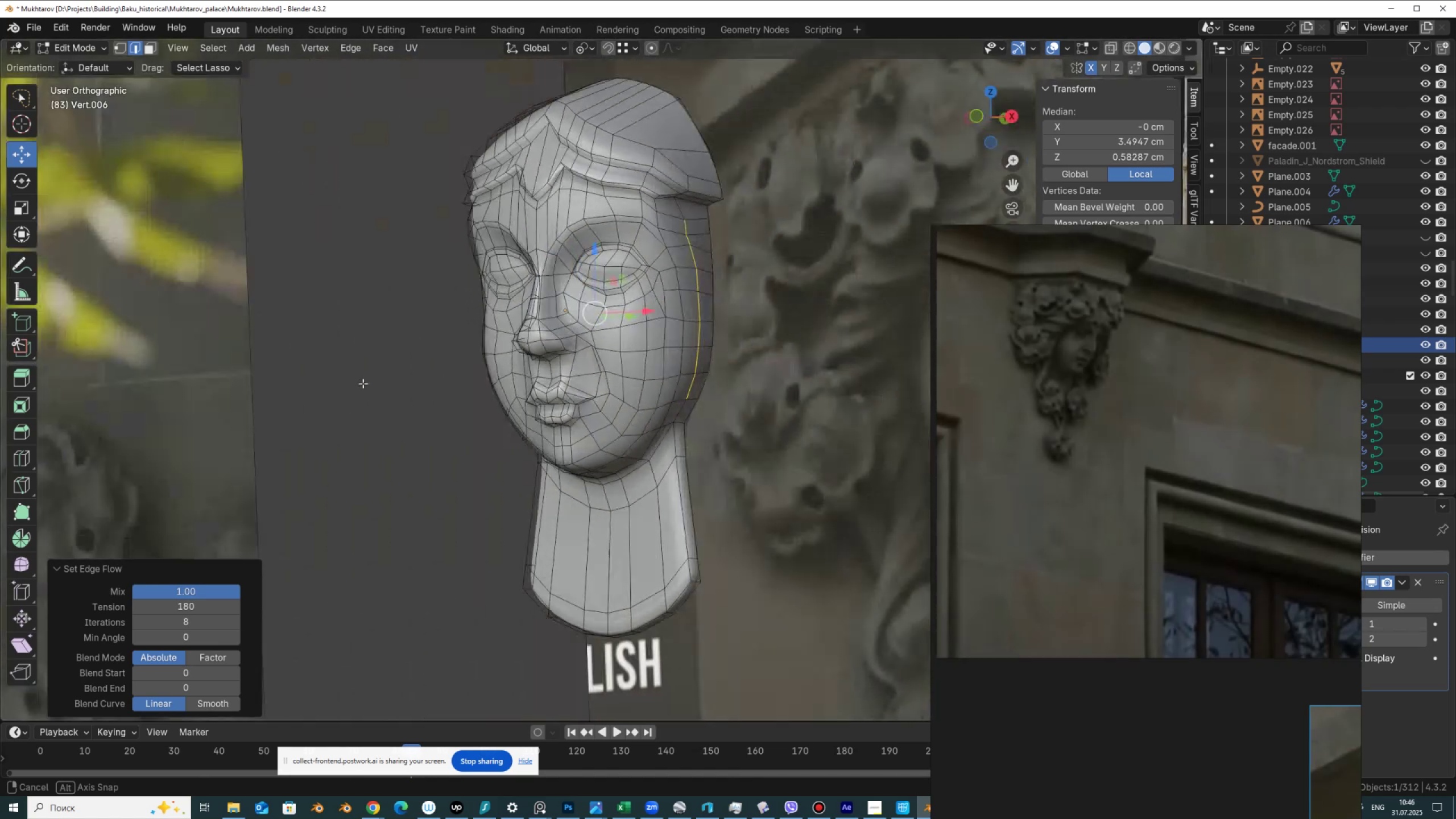 
hold_key(key=ControlLeft, duration=0.41)
 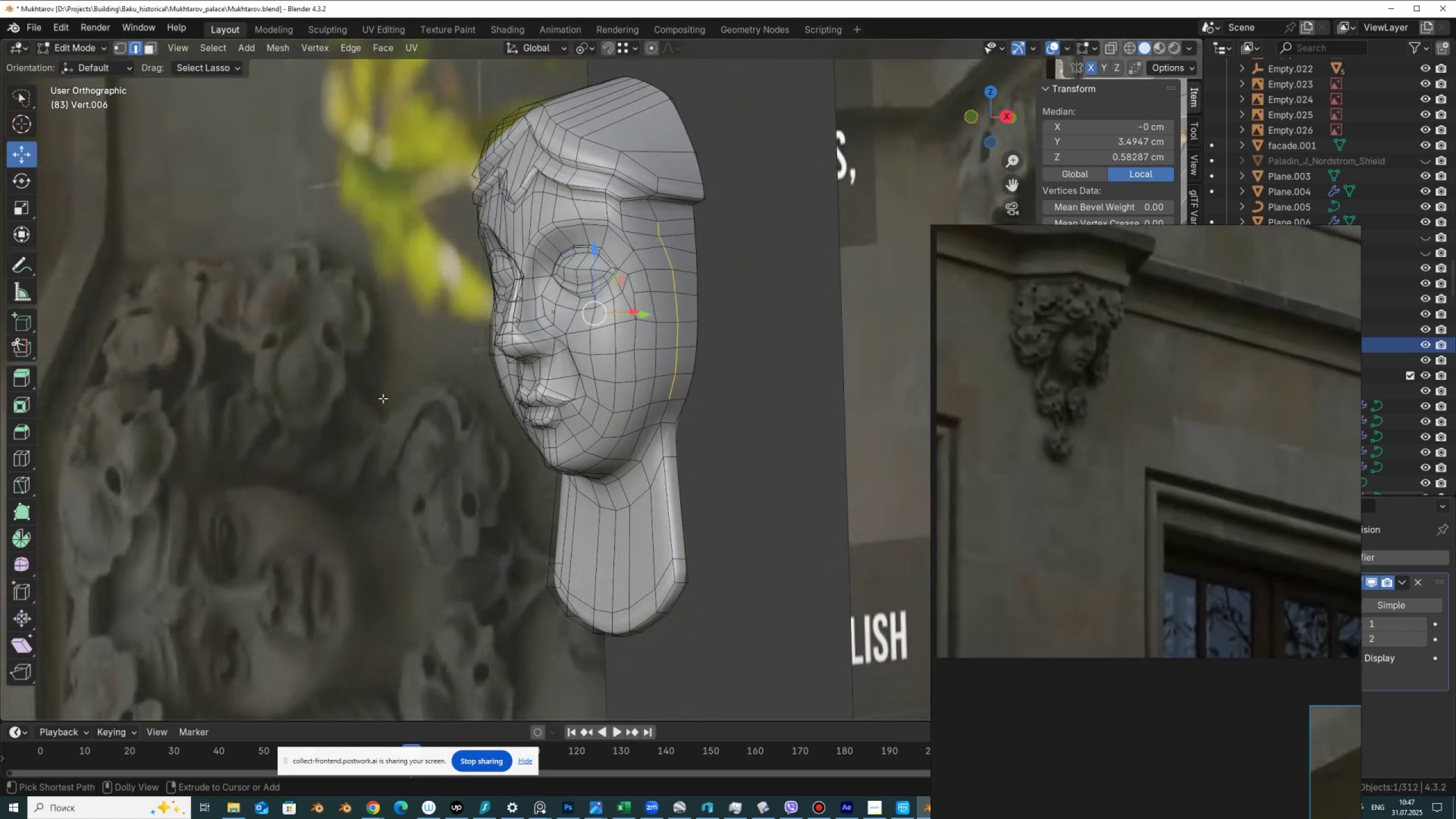 
key(Z)
 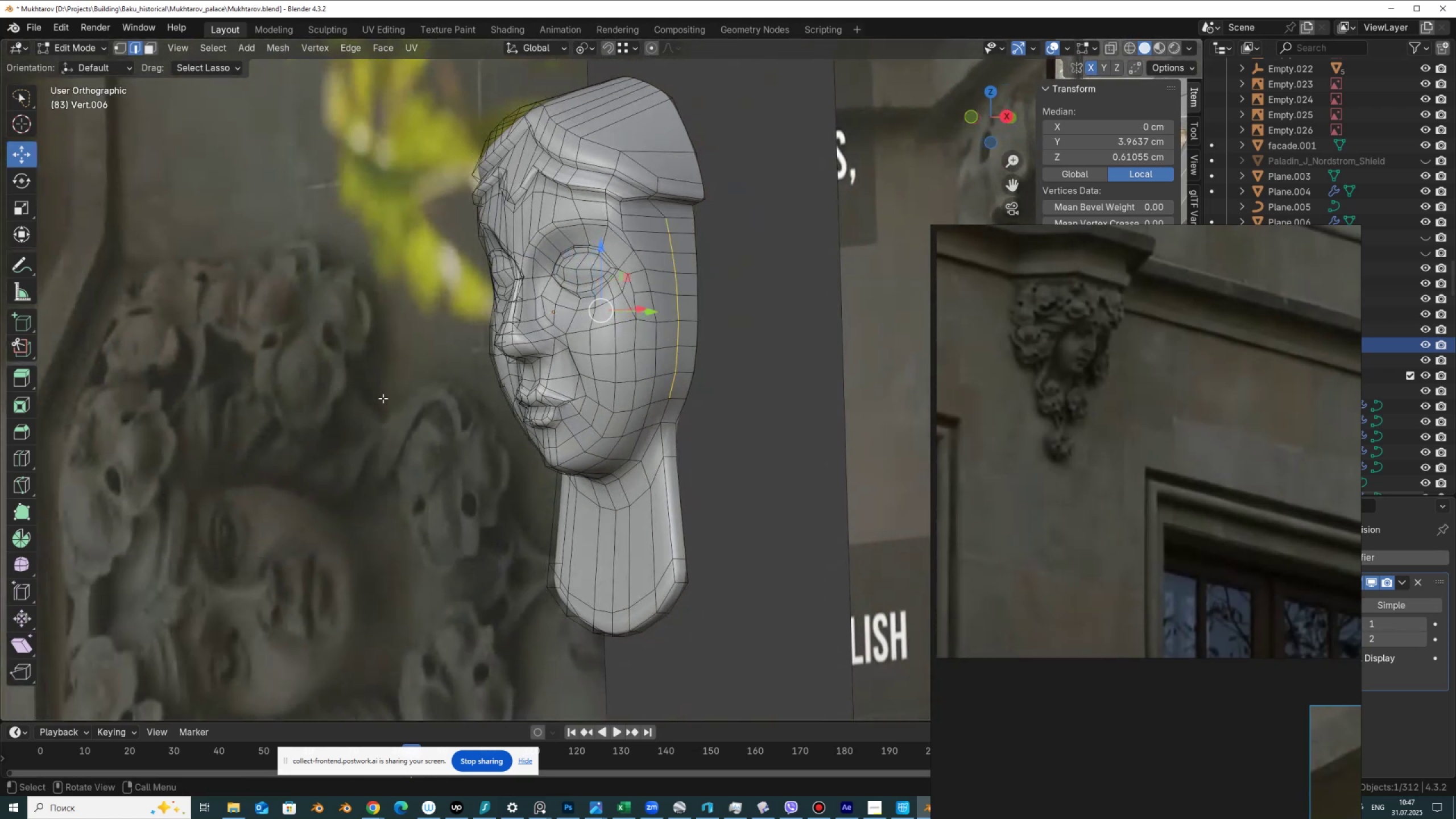 
key(Control+Shift+ShiftLeft)
 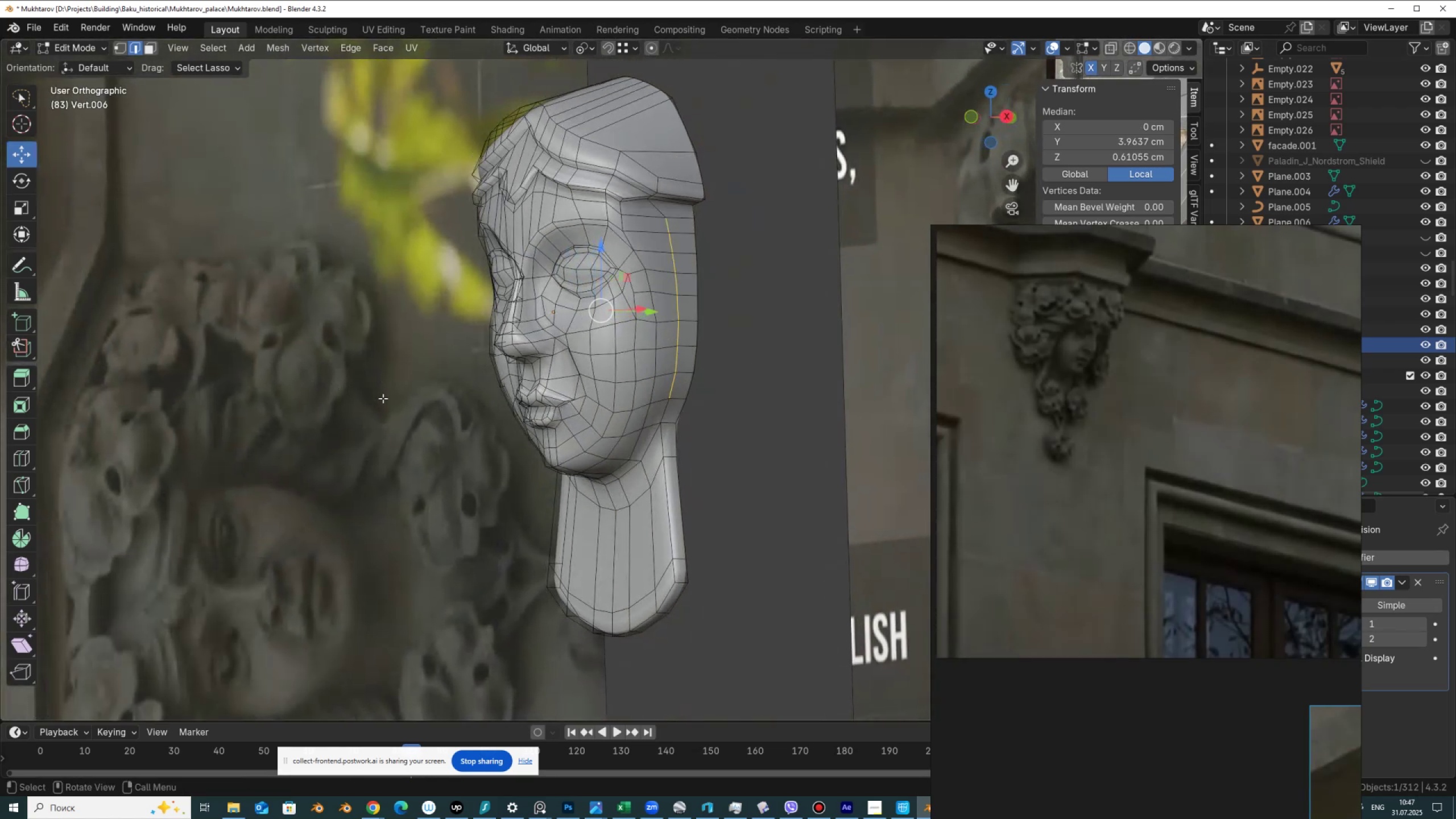 
key(Control+ControlLeft)
 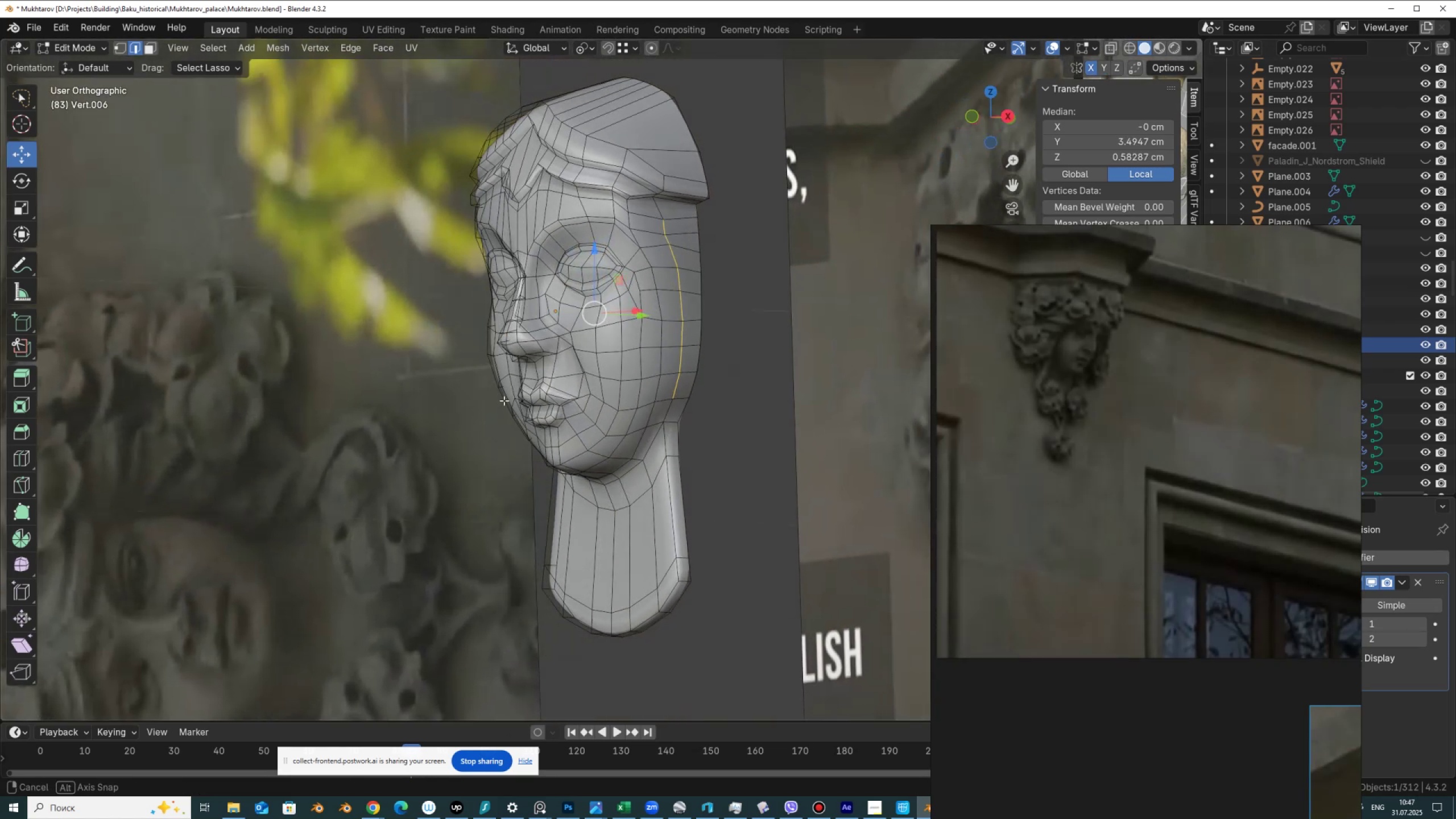 
key(Control+Z)
 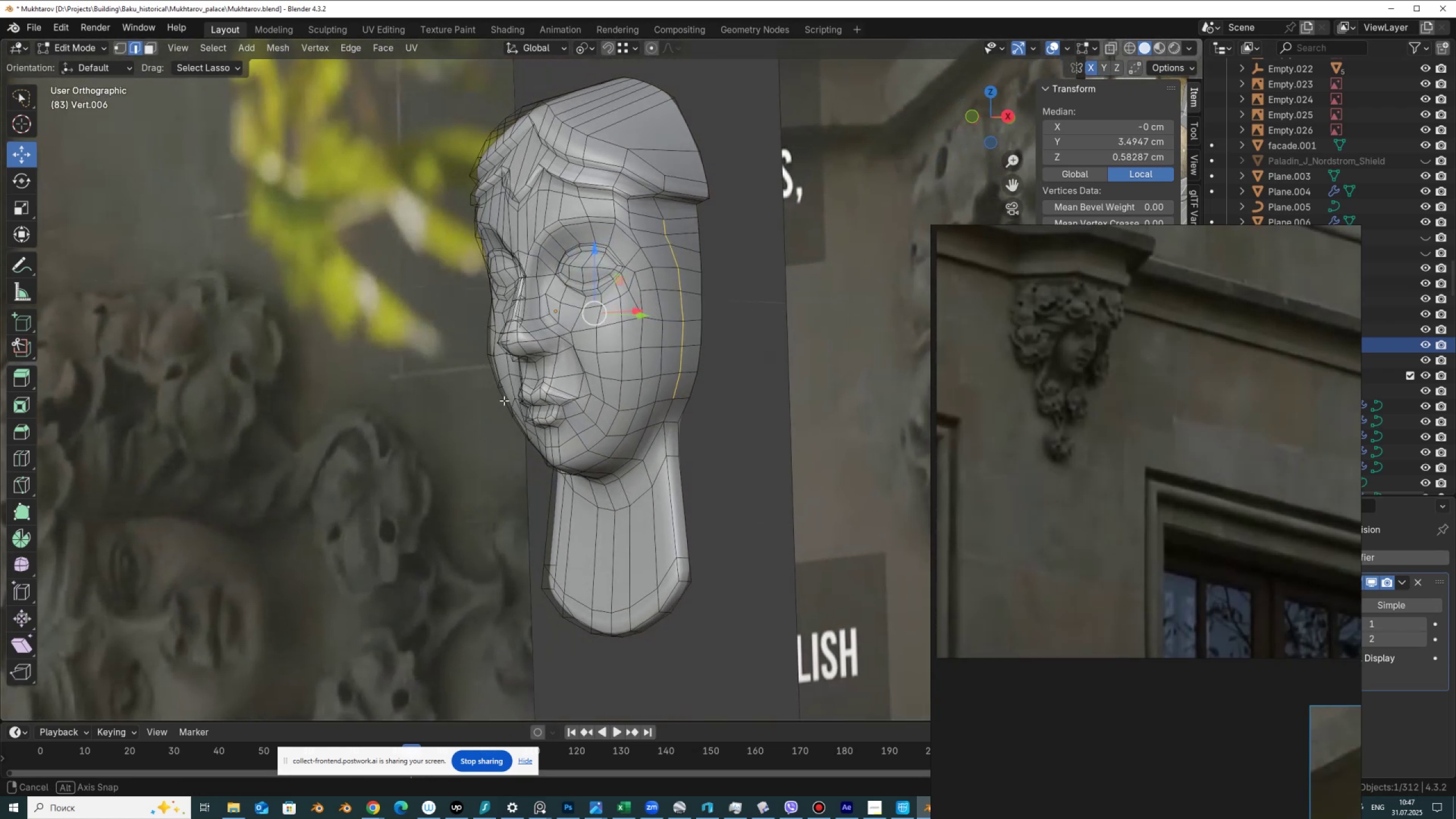 
key(Tab)
 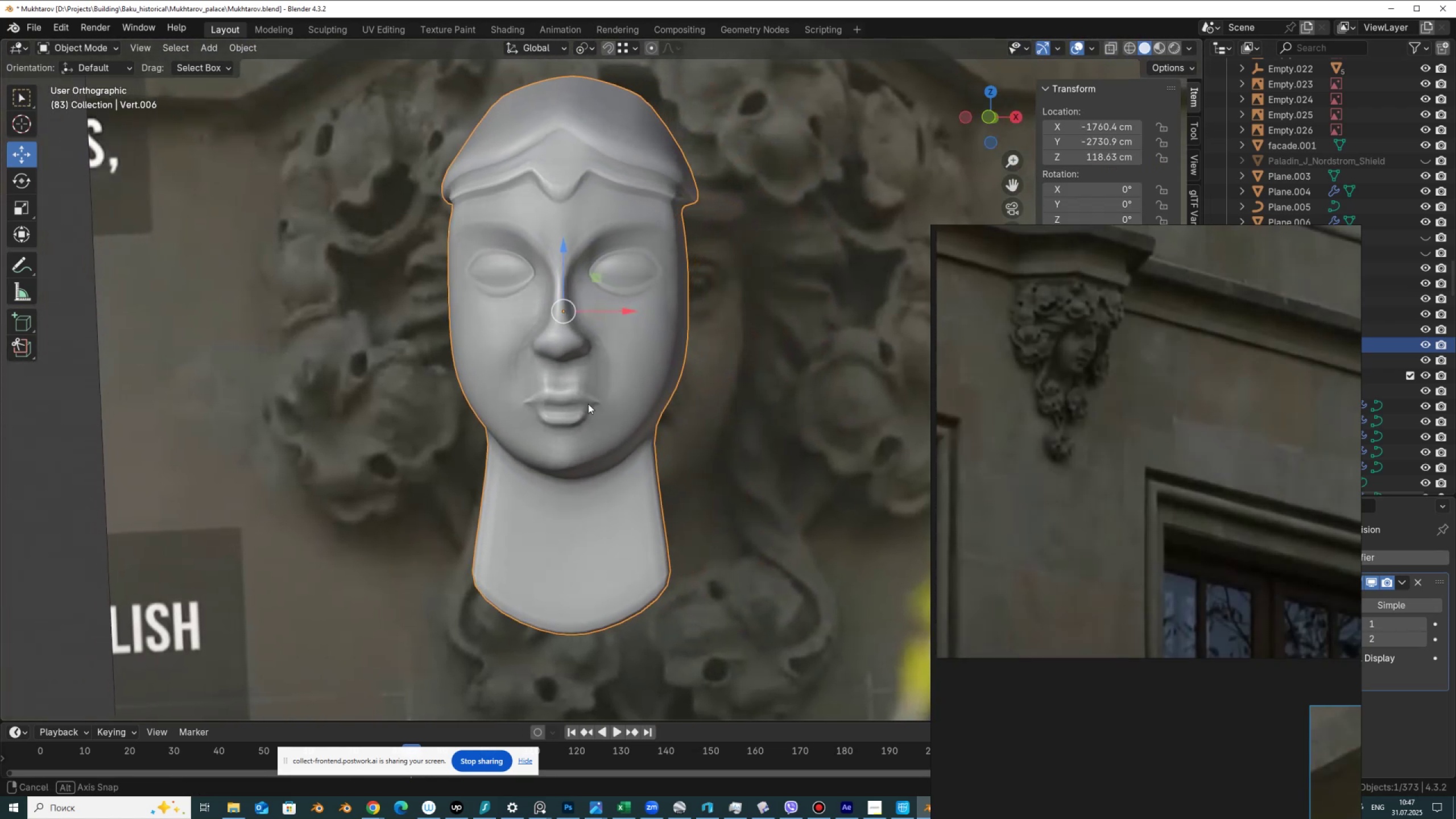 
wait(6.88)
 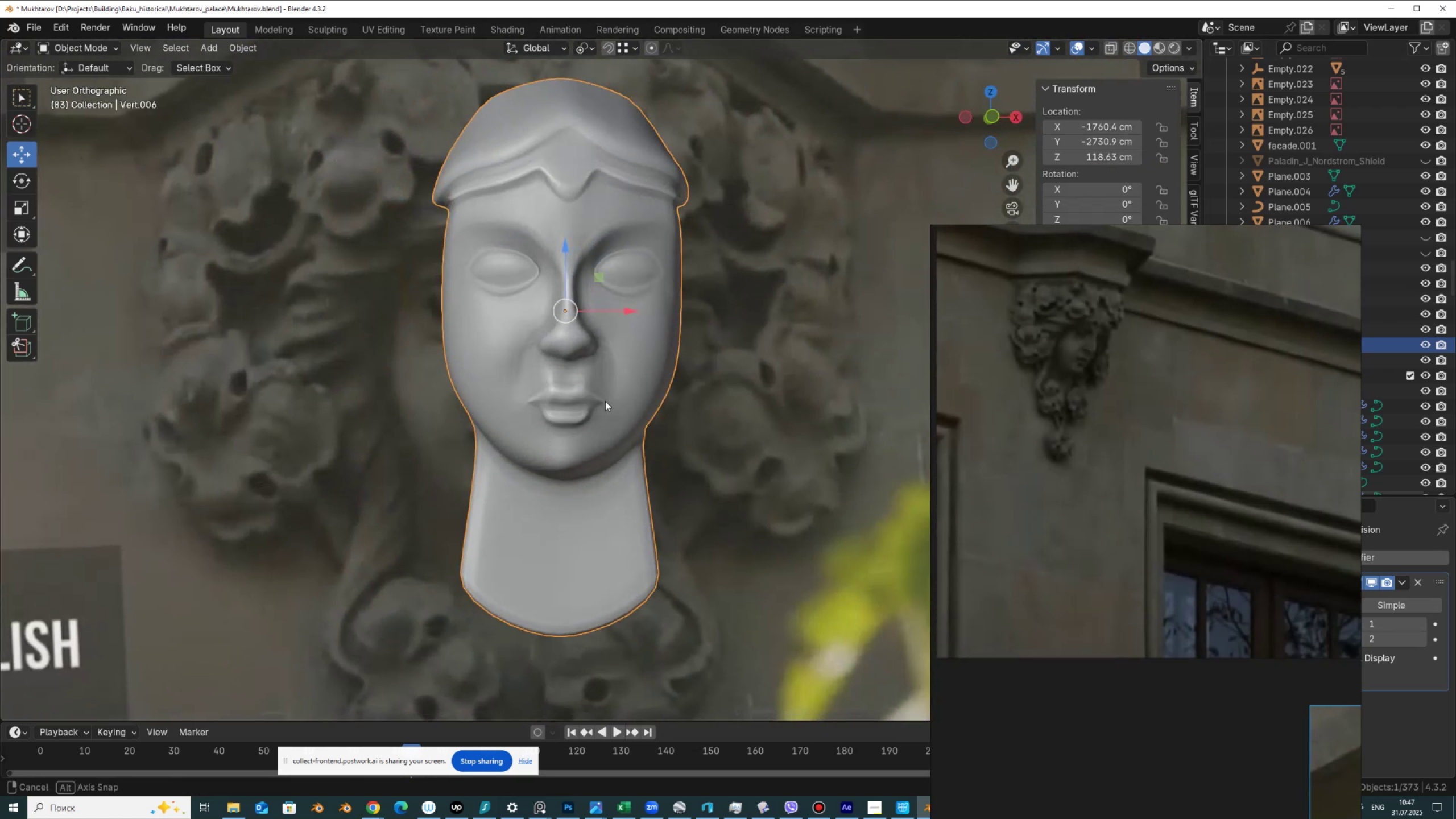 
key(Tab)
 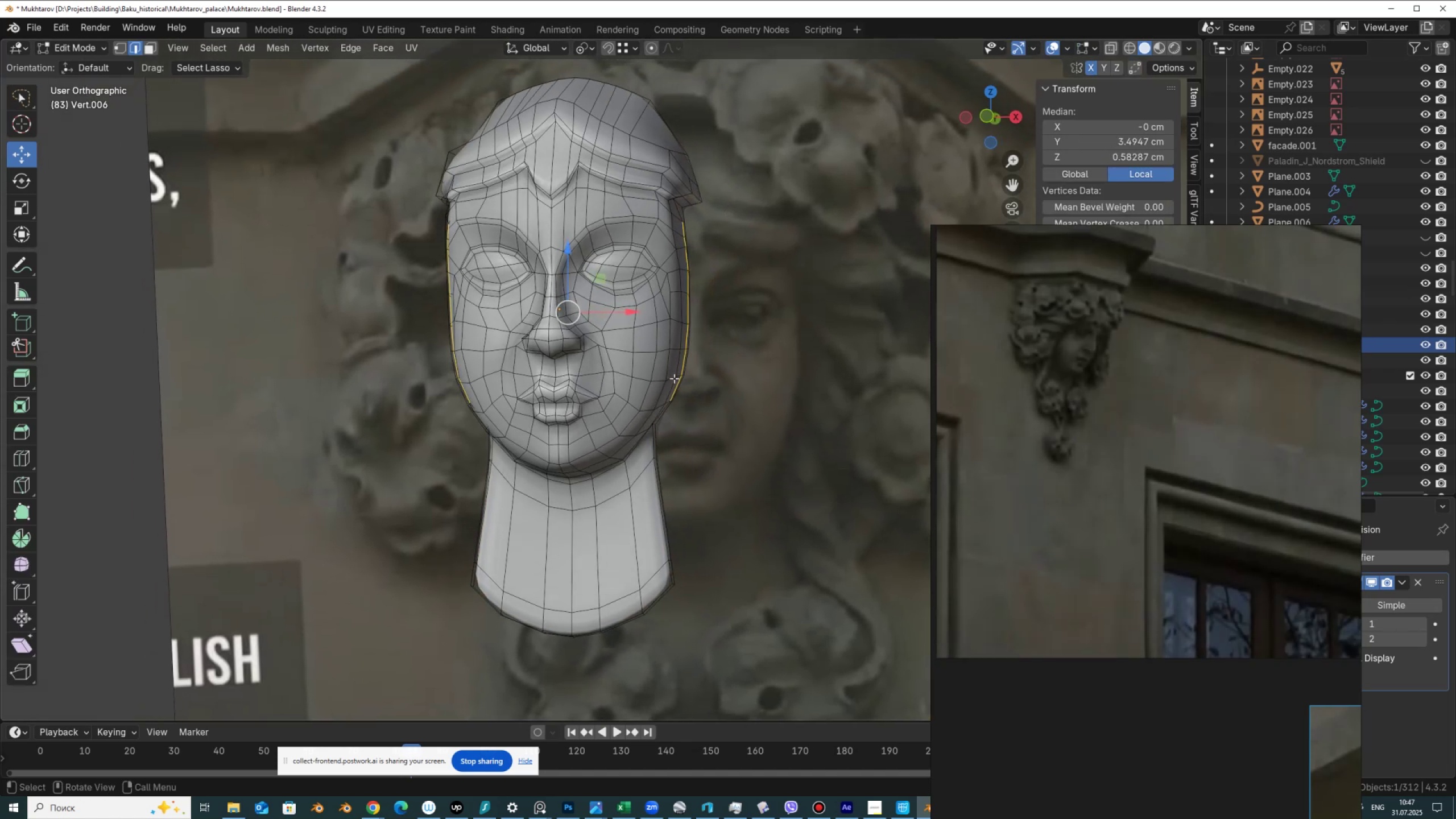 
left_click([681, 376])
 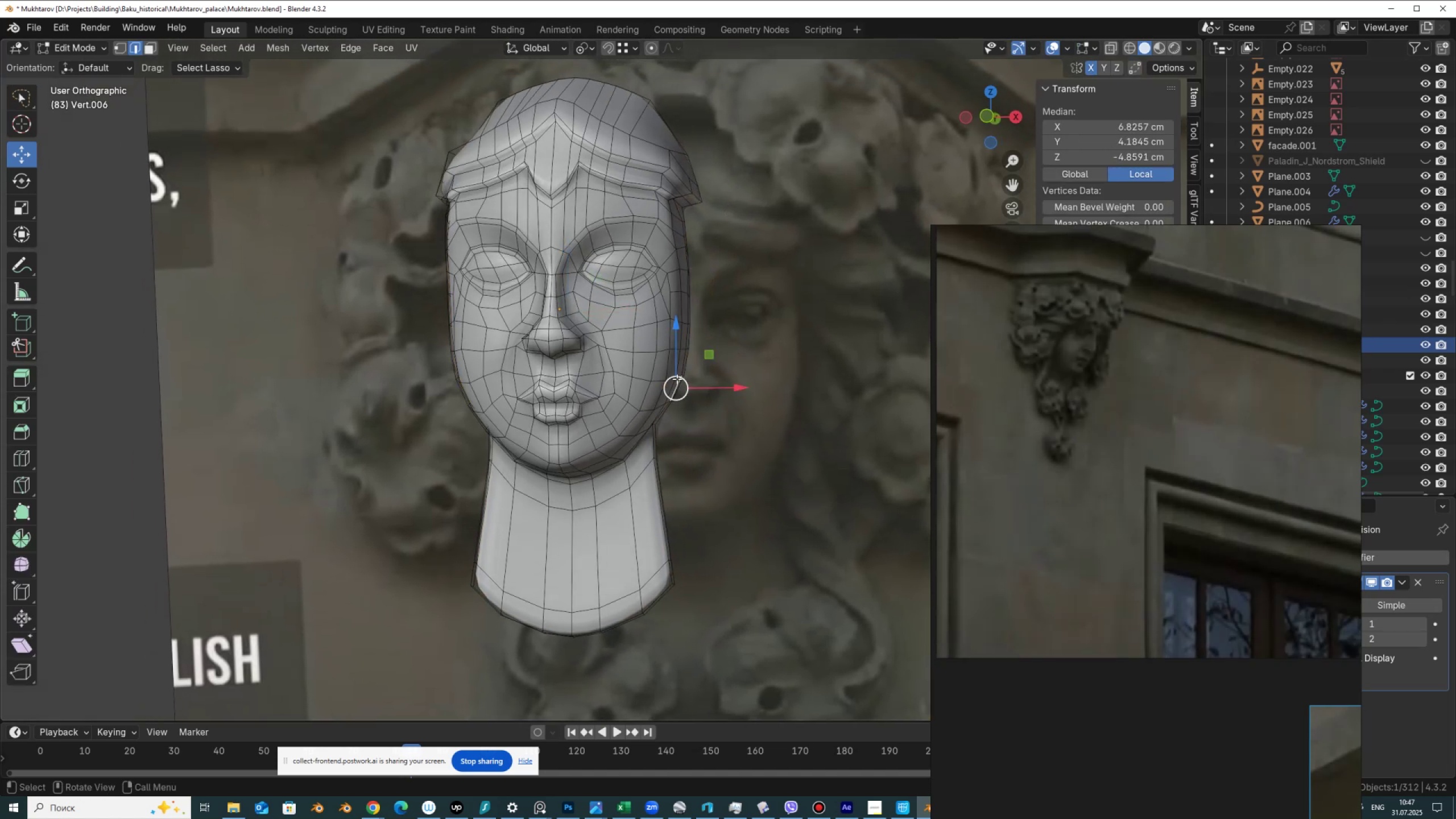 
left_click([674, 379])
 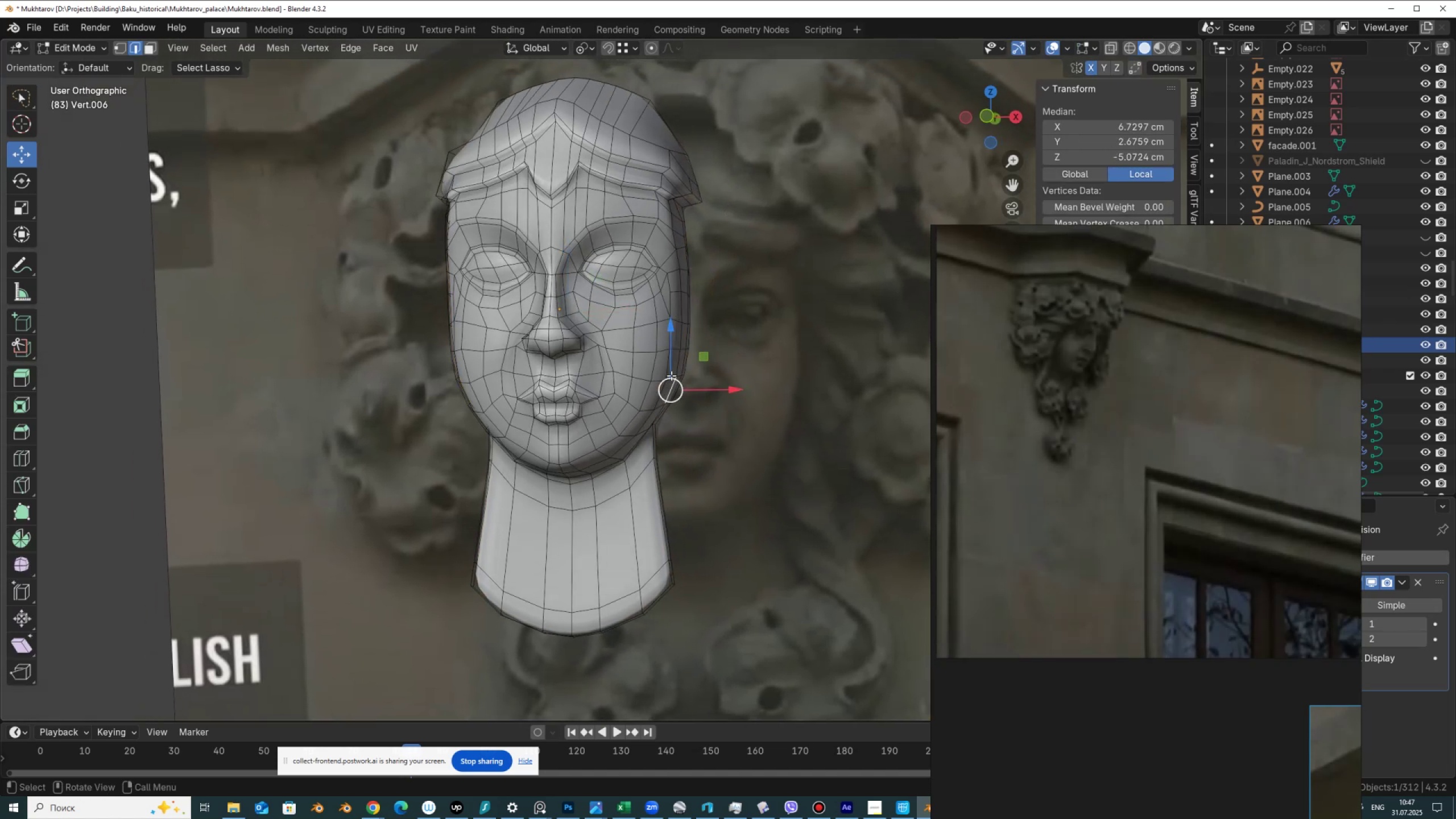 
left_click([670, 375])
 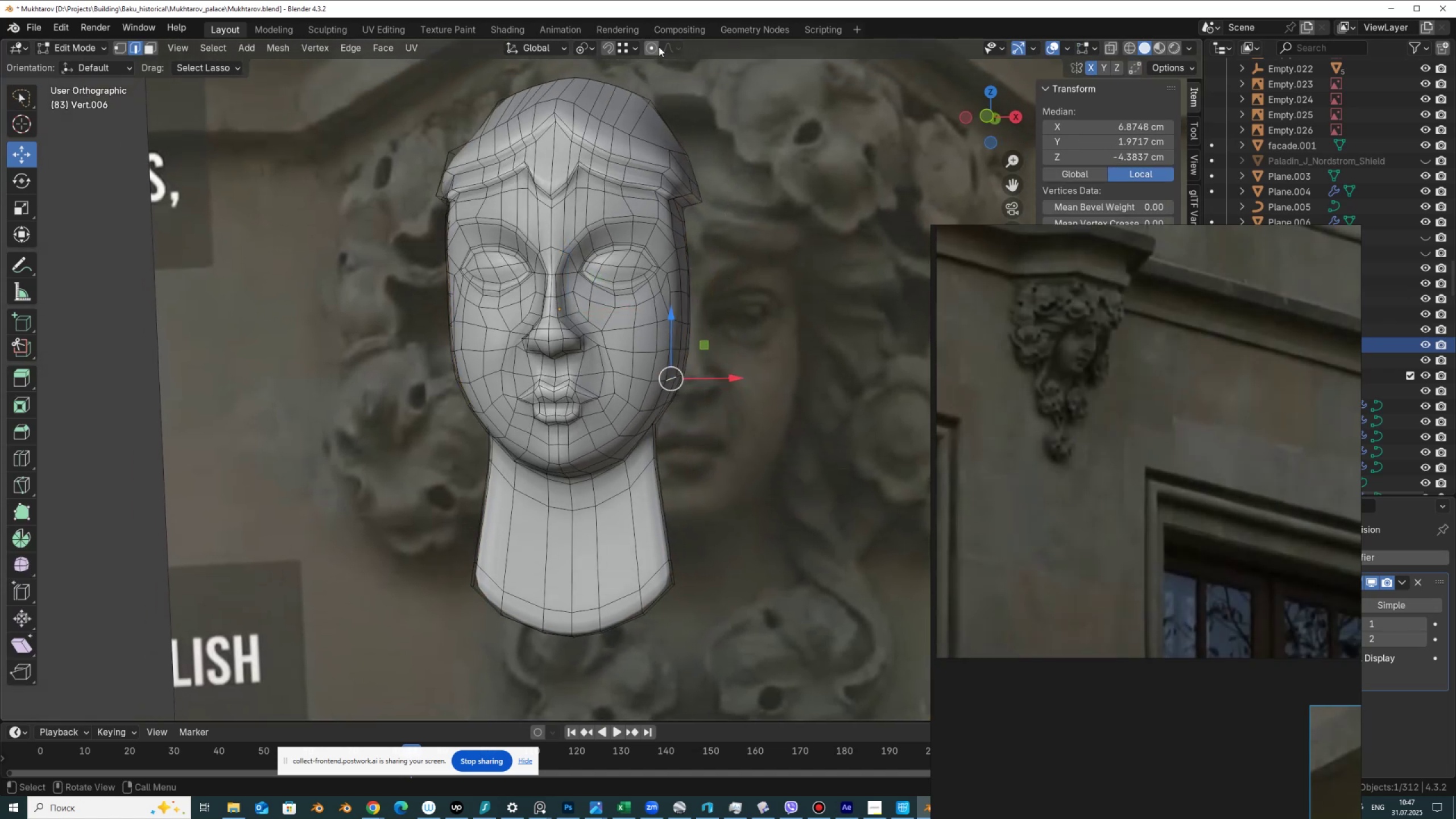 
left_click([651, 47])
 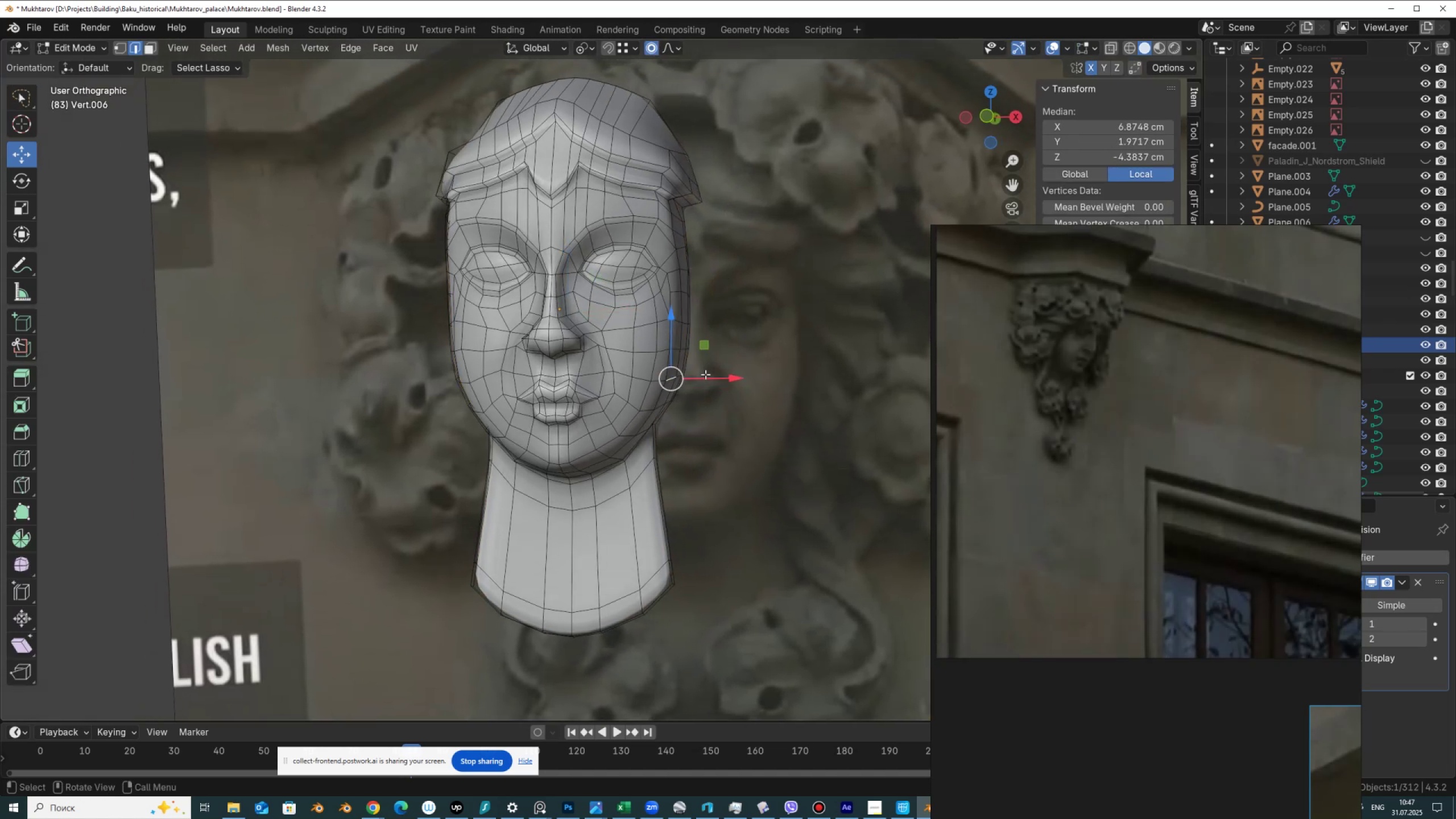 
left_click_drag(start_coordinate=[706, 378], to_coordinate=[700, 378])
 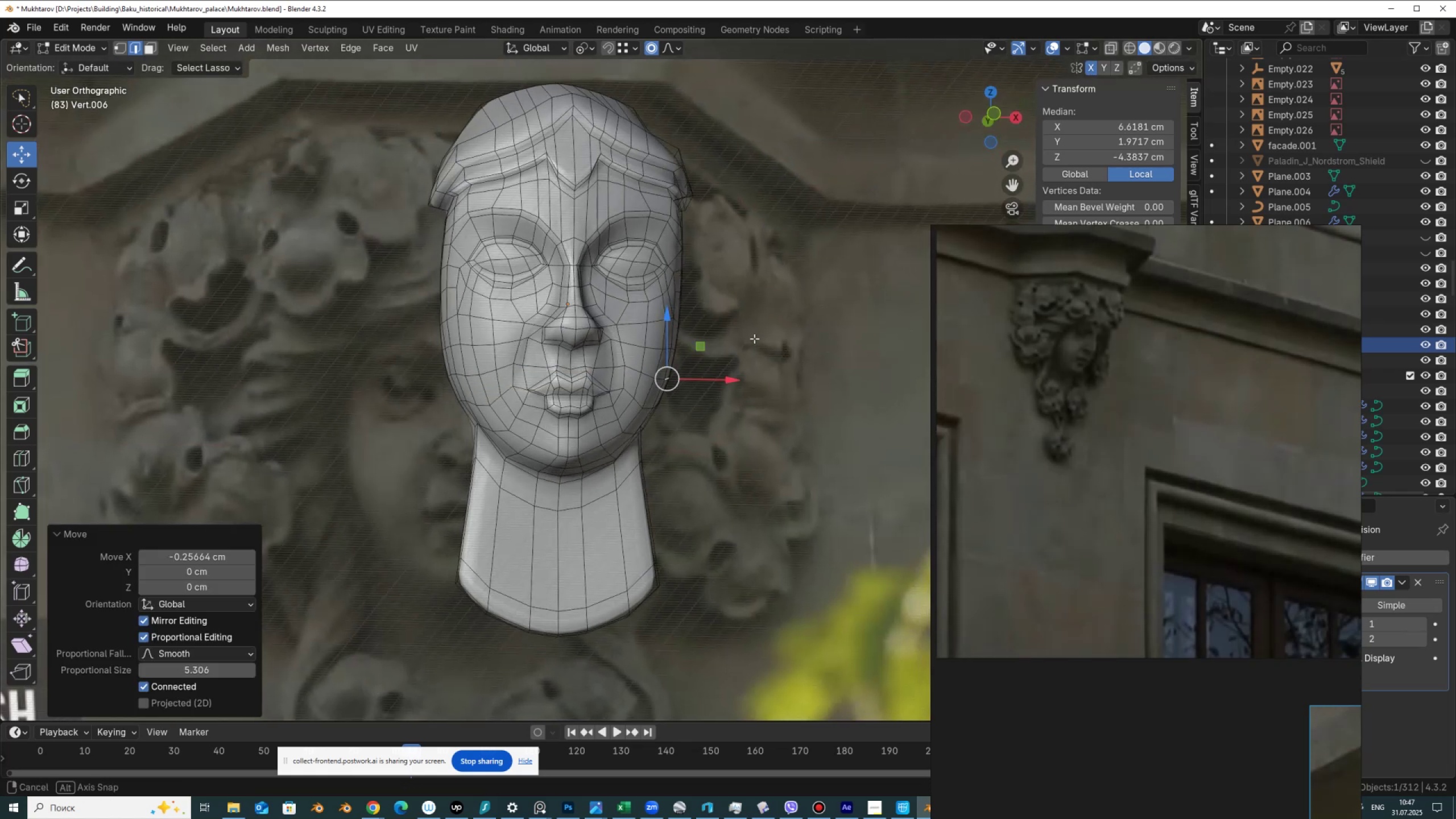 
scroll: coordinate [700, 378], scroll_direction: down, amount: 6.0
 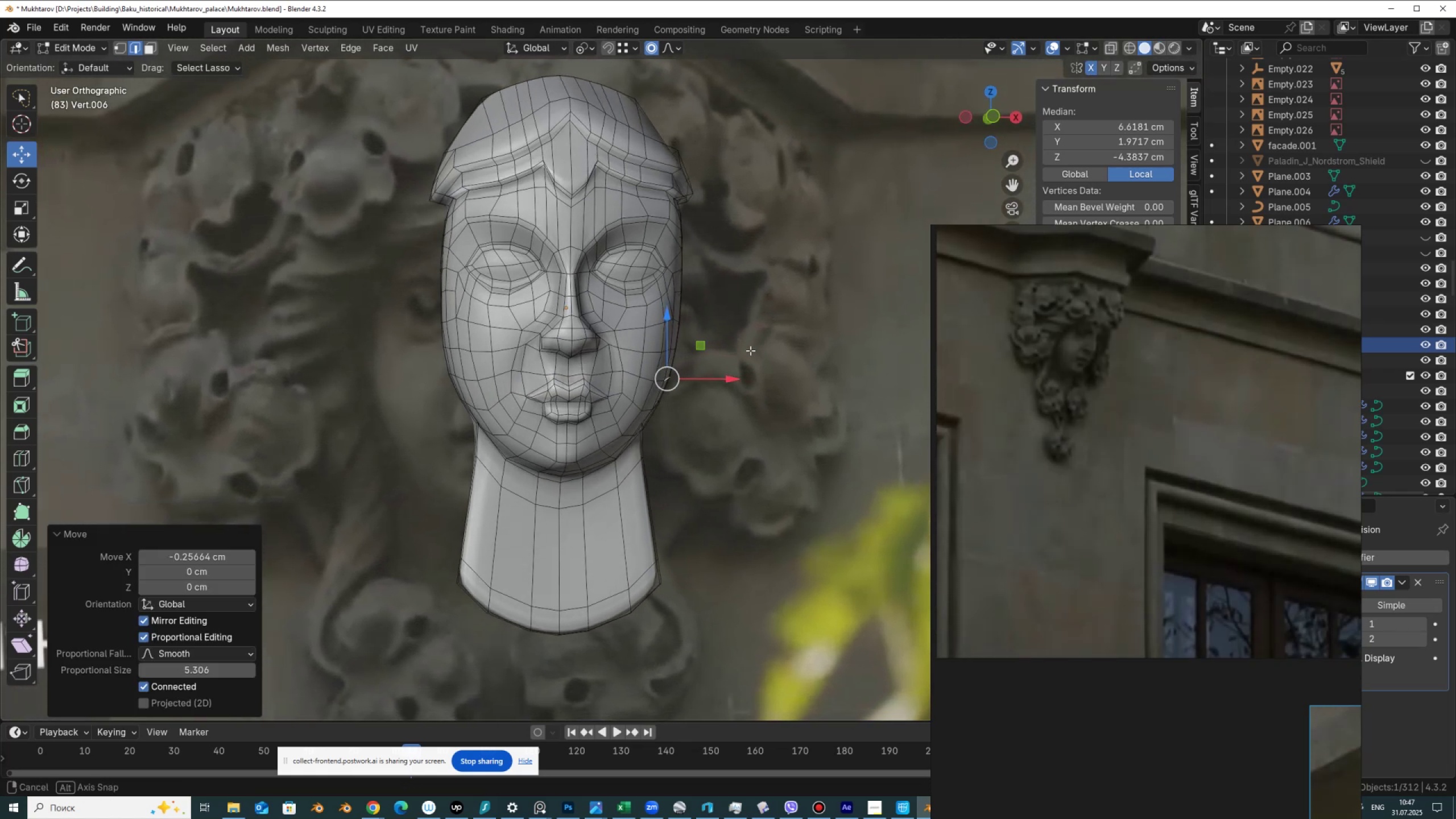 
wait(7.43)
 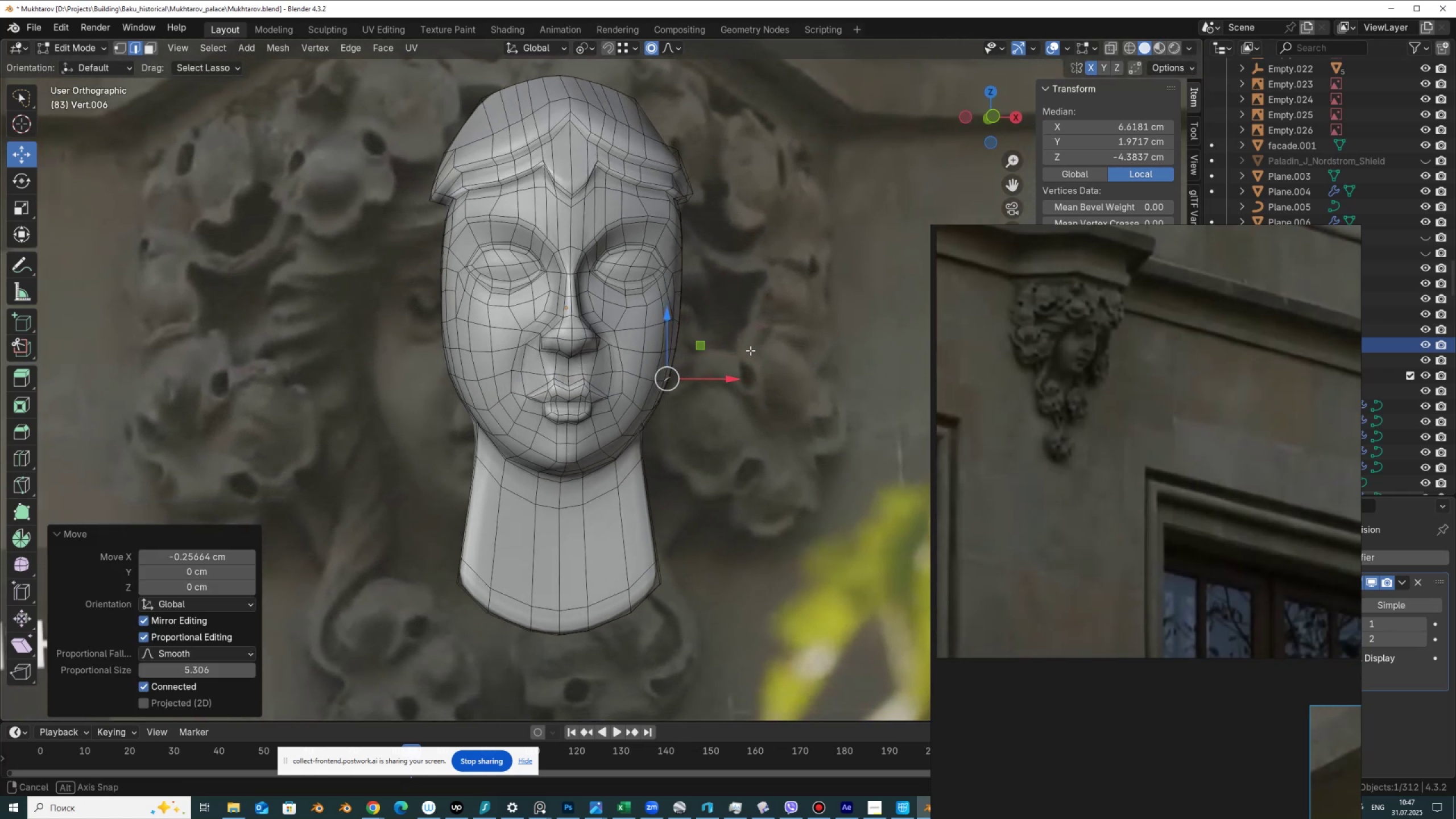 
hold_key(key=AltLeft, duration=0.36)
 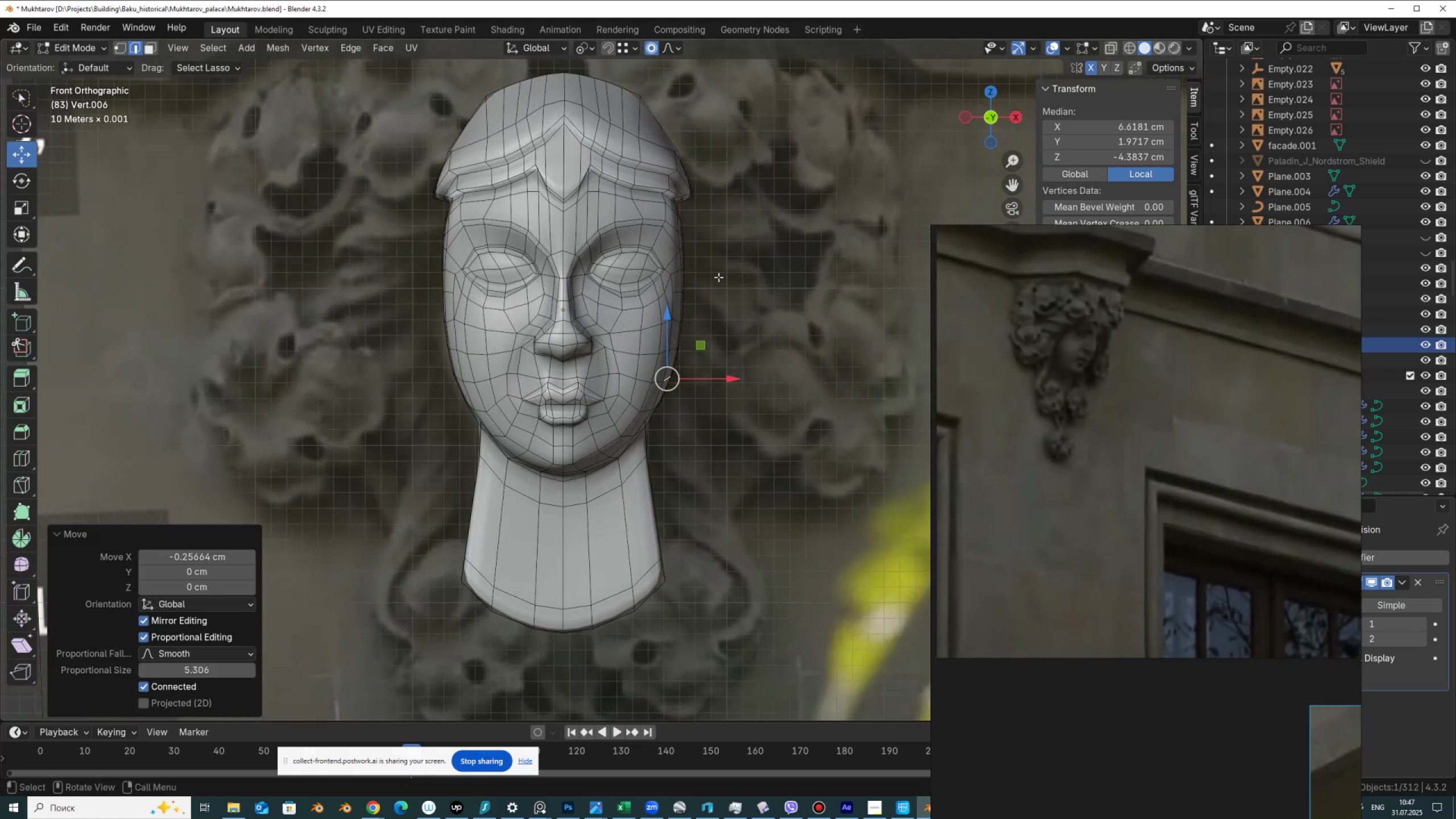 
key(Alt+AltLeft)
 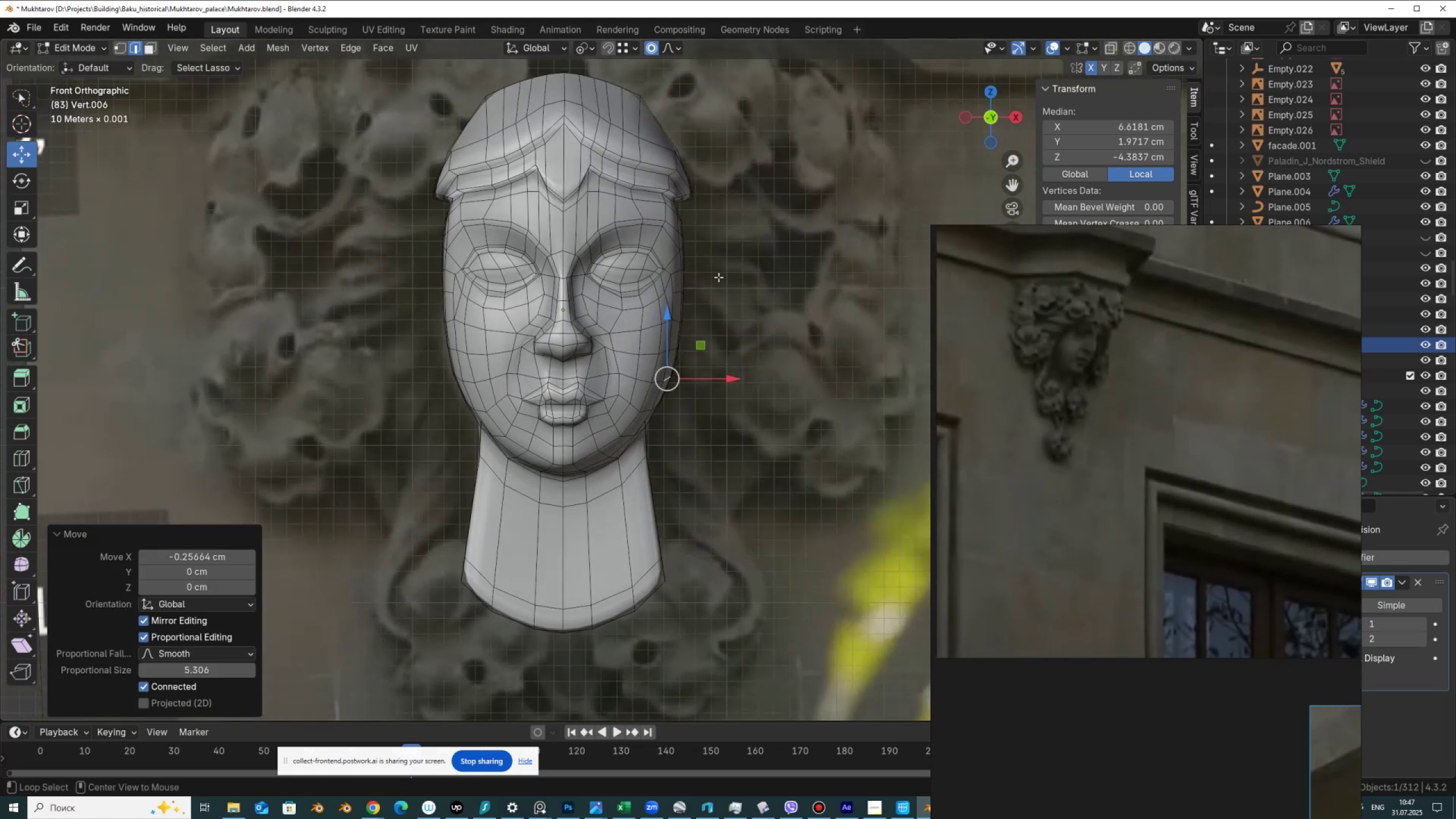 
key(Alt+Z)
 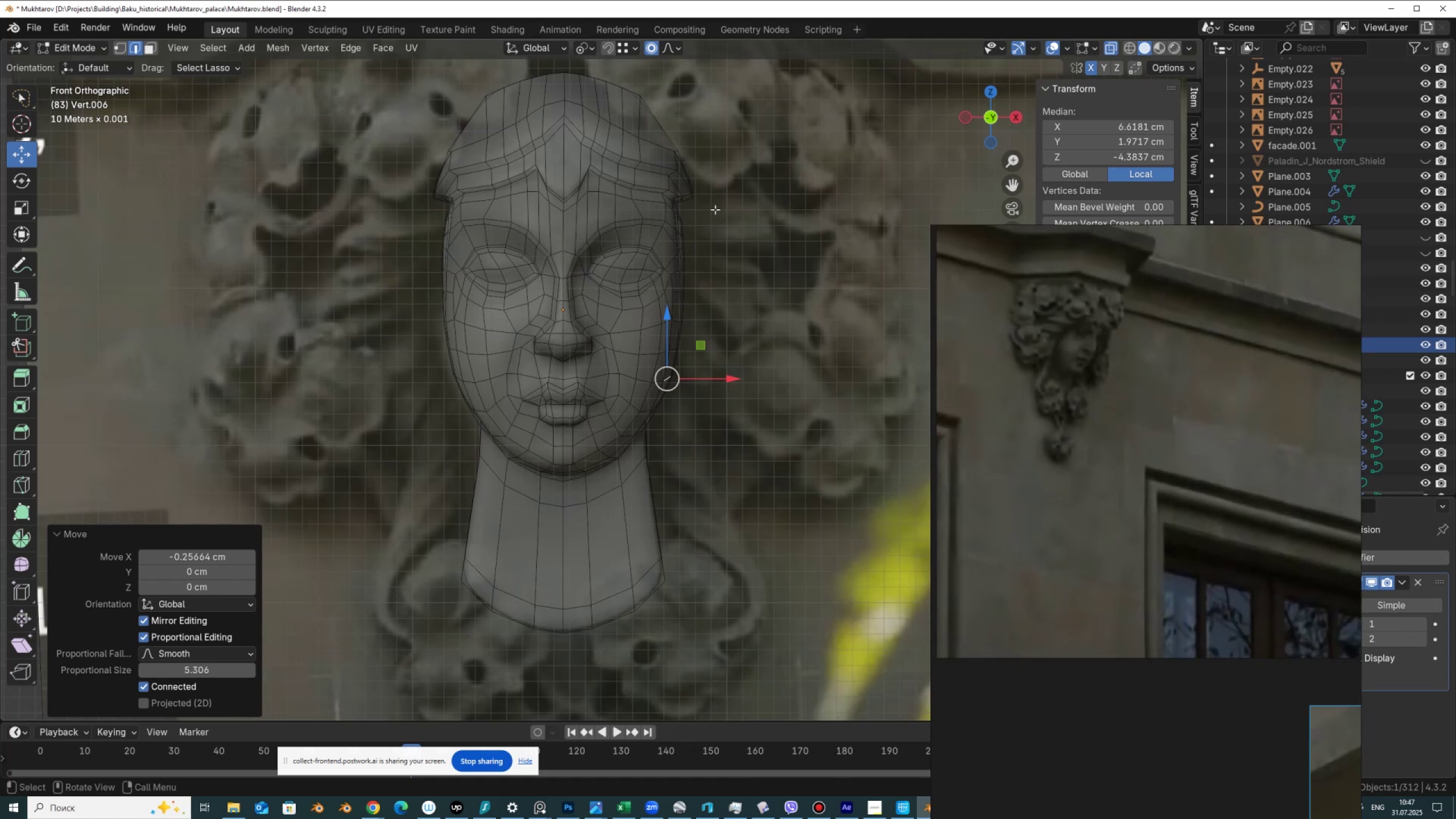 
scroll: coordinate [701, 186], scroll_direction: up, amount: 2.0
 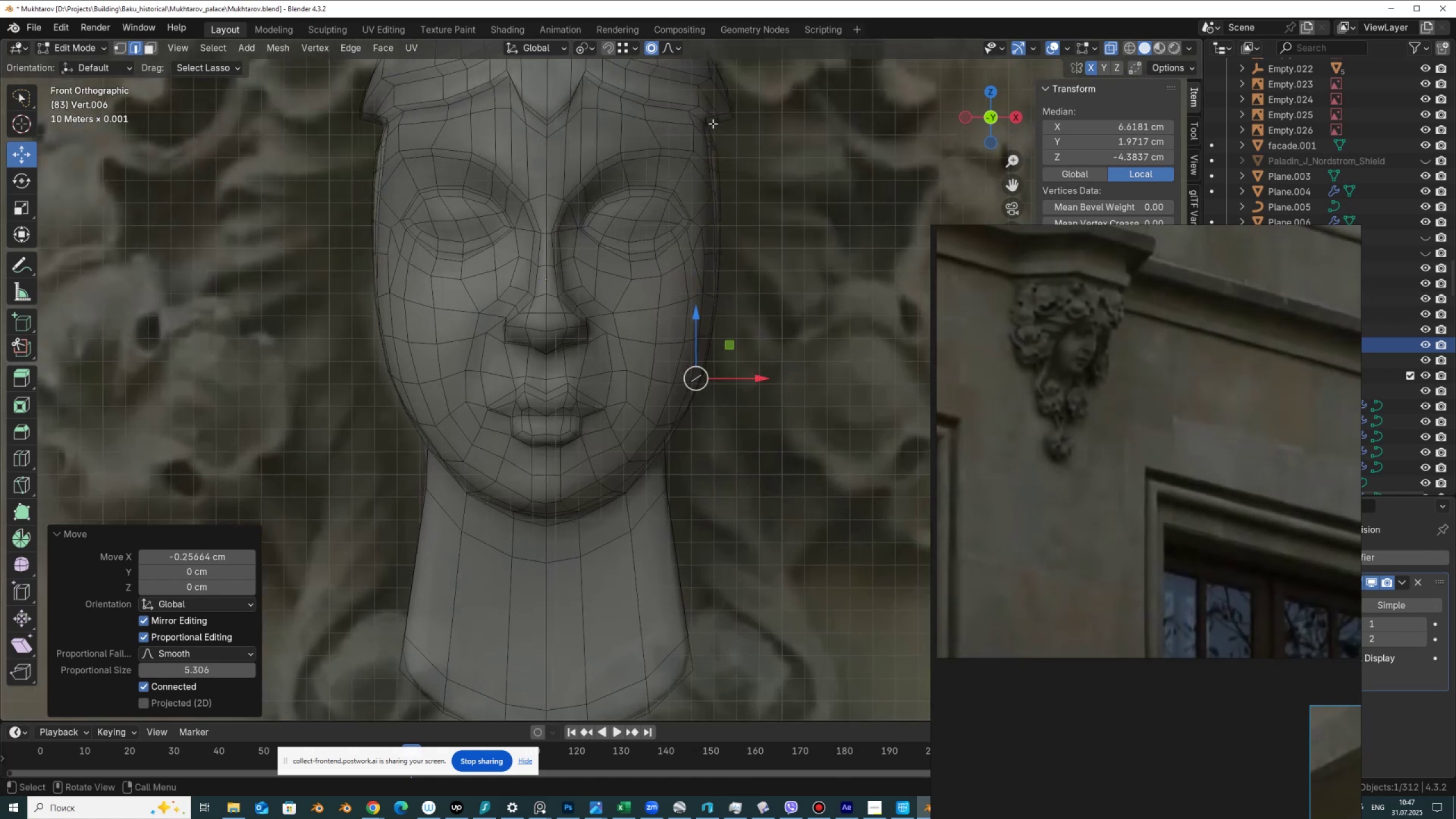 
left_click([709, 122])
 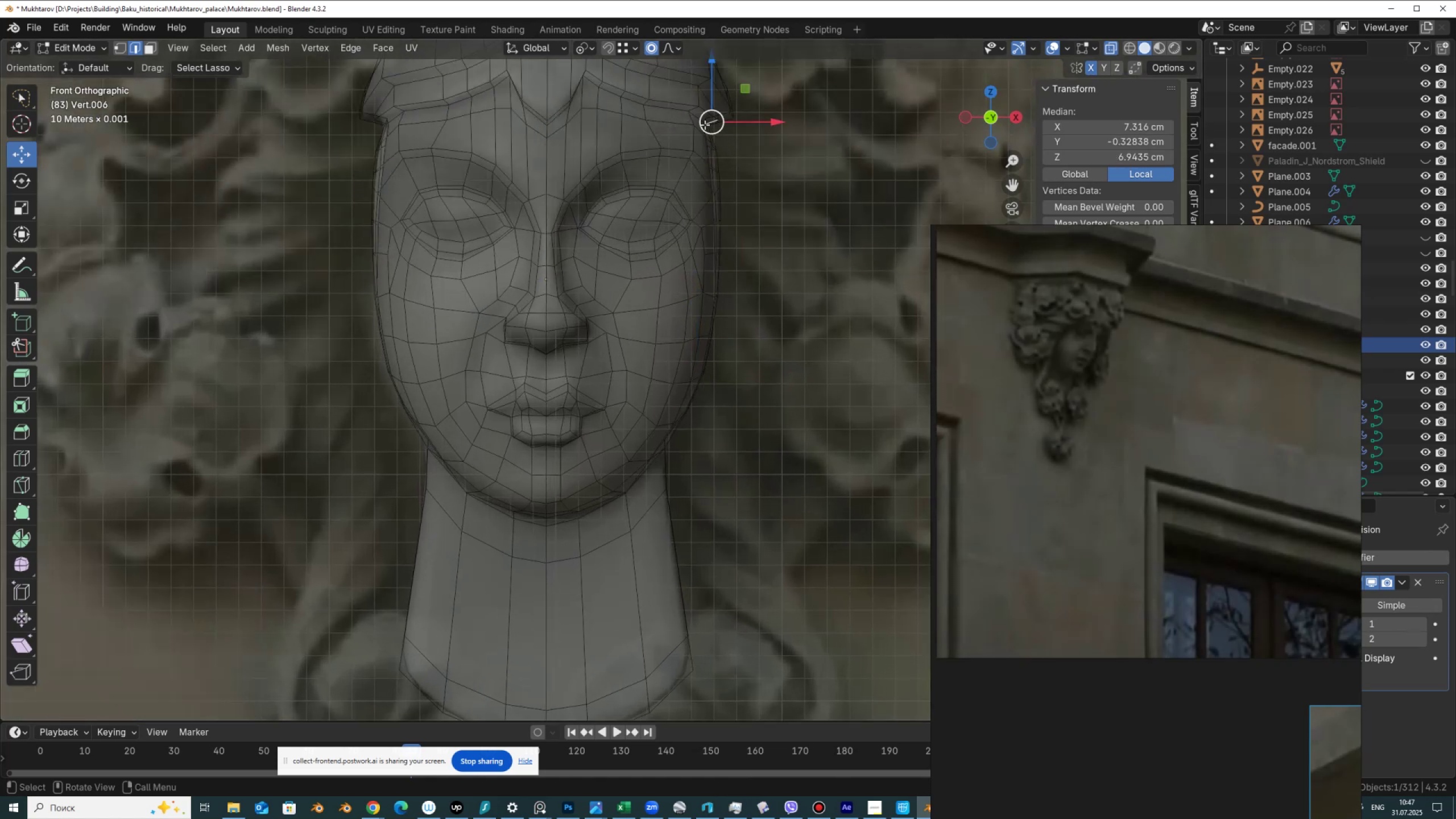 
left_click([705, 125])
 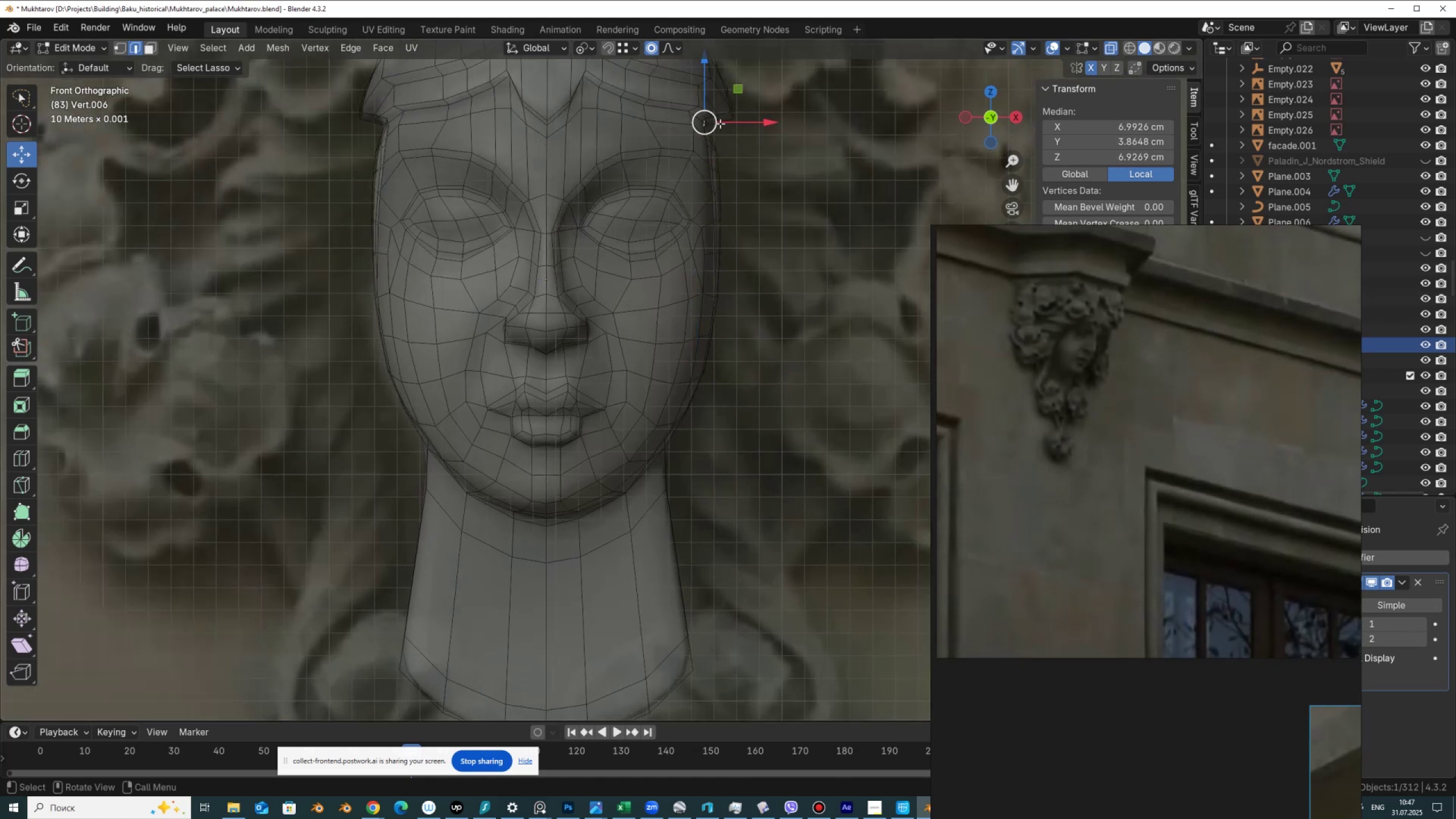 
left_click_drag(start_coordinate=[728, 122], to_coordinate=[741, 128])
 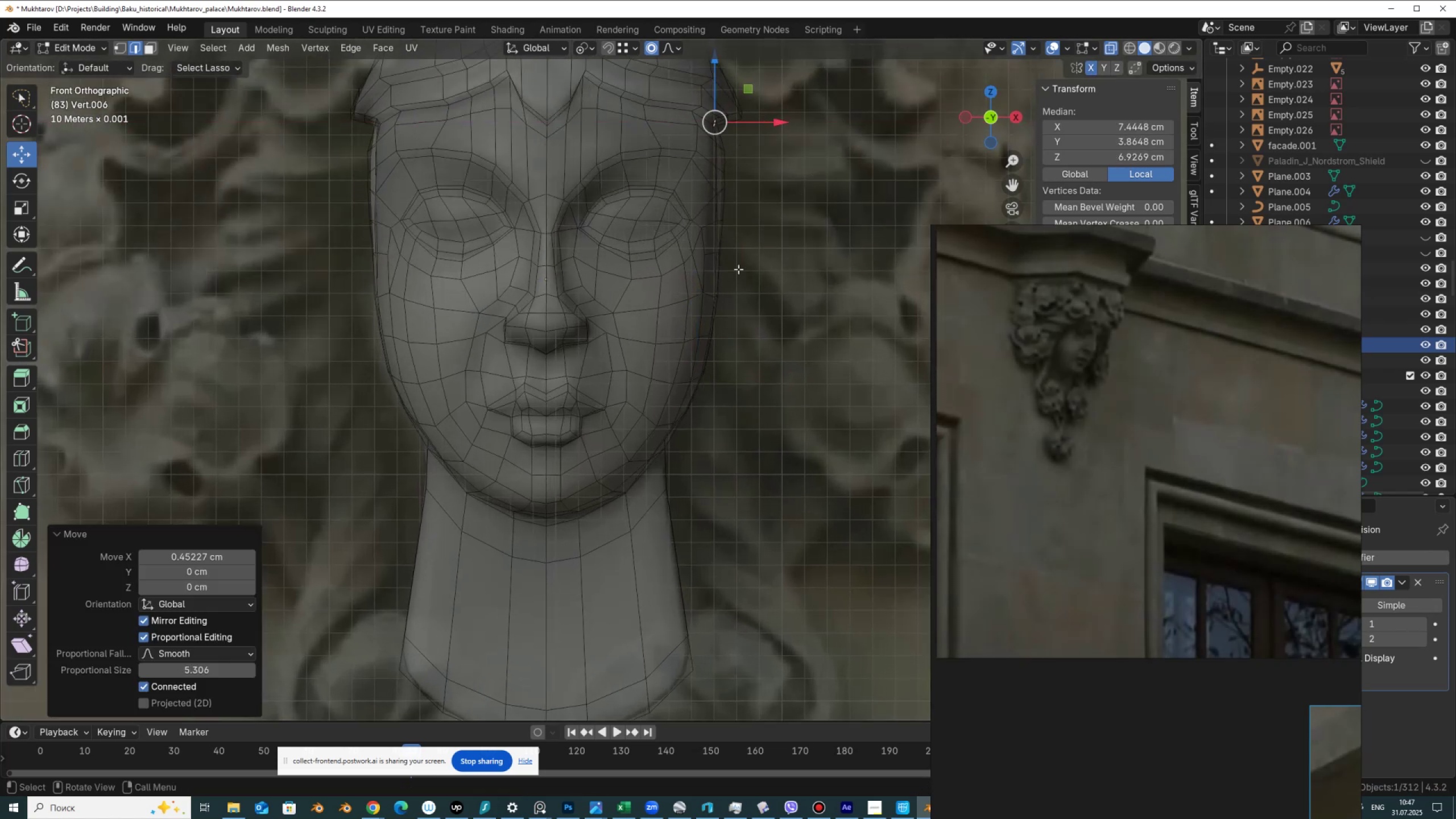 
scroll: coordinate [734, 313], scroll_direction: down, amount: 2.0
 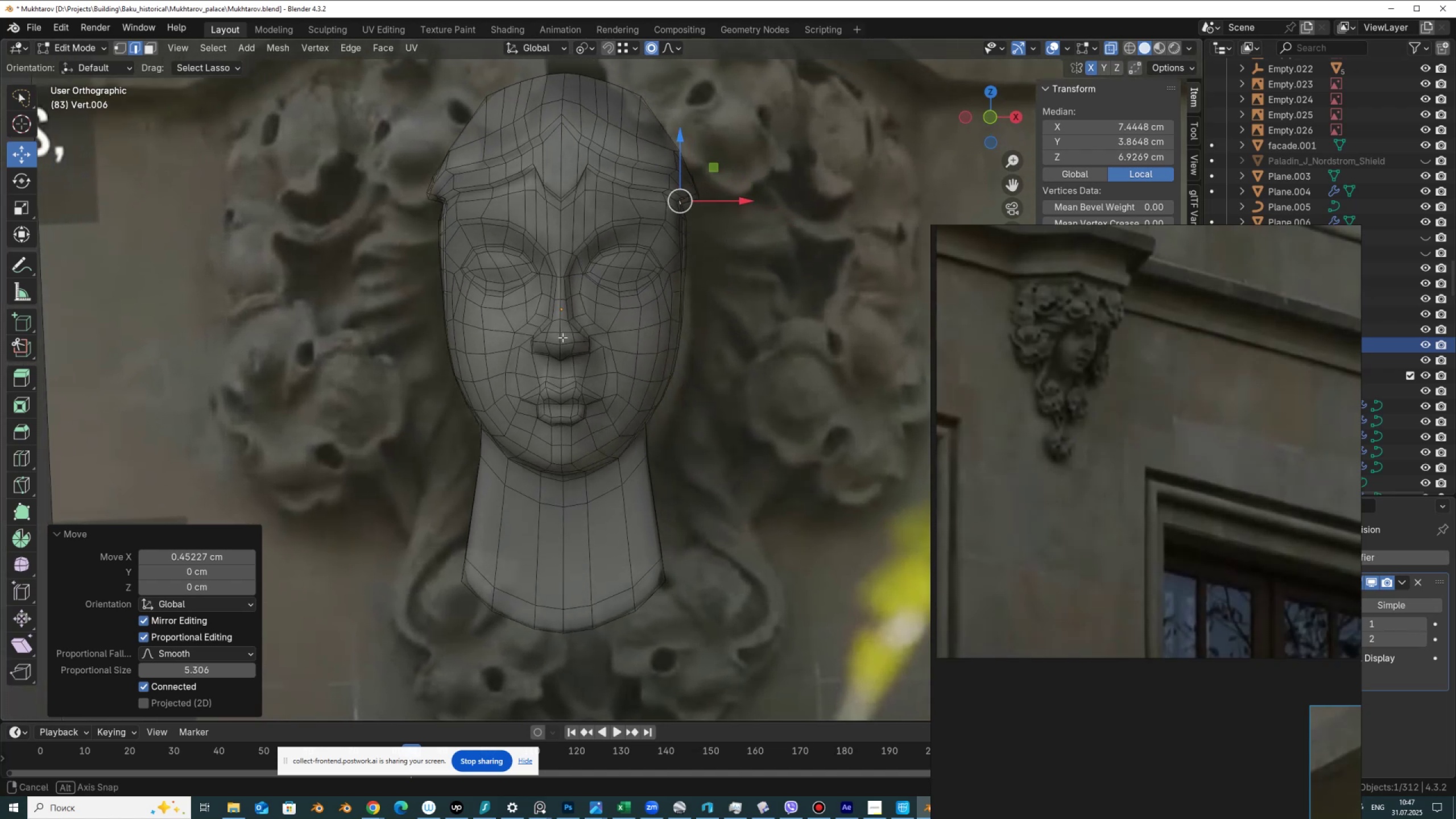 
wait(5.12)
 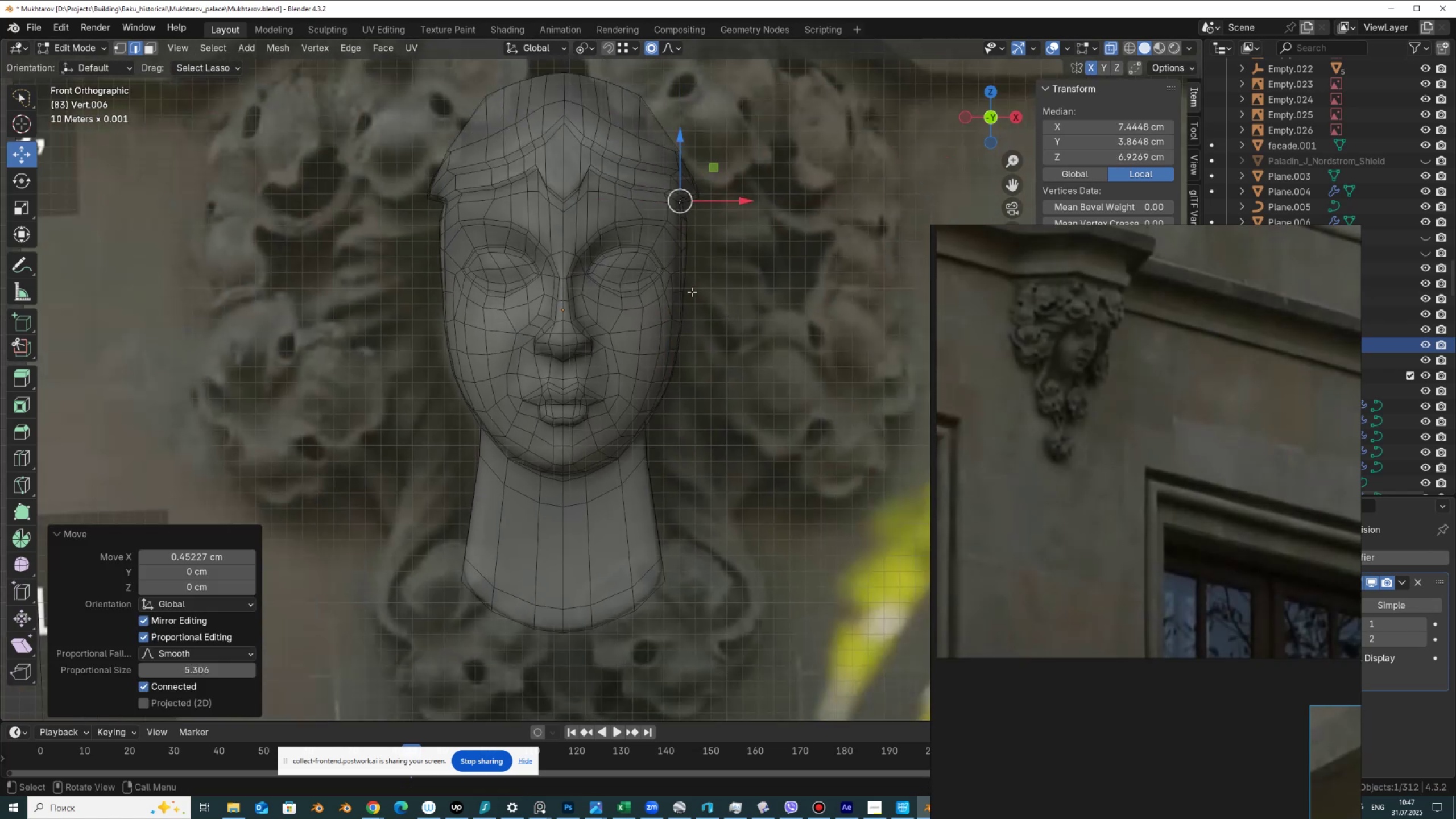 
left_click([677, 318])
 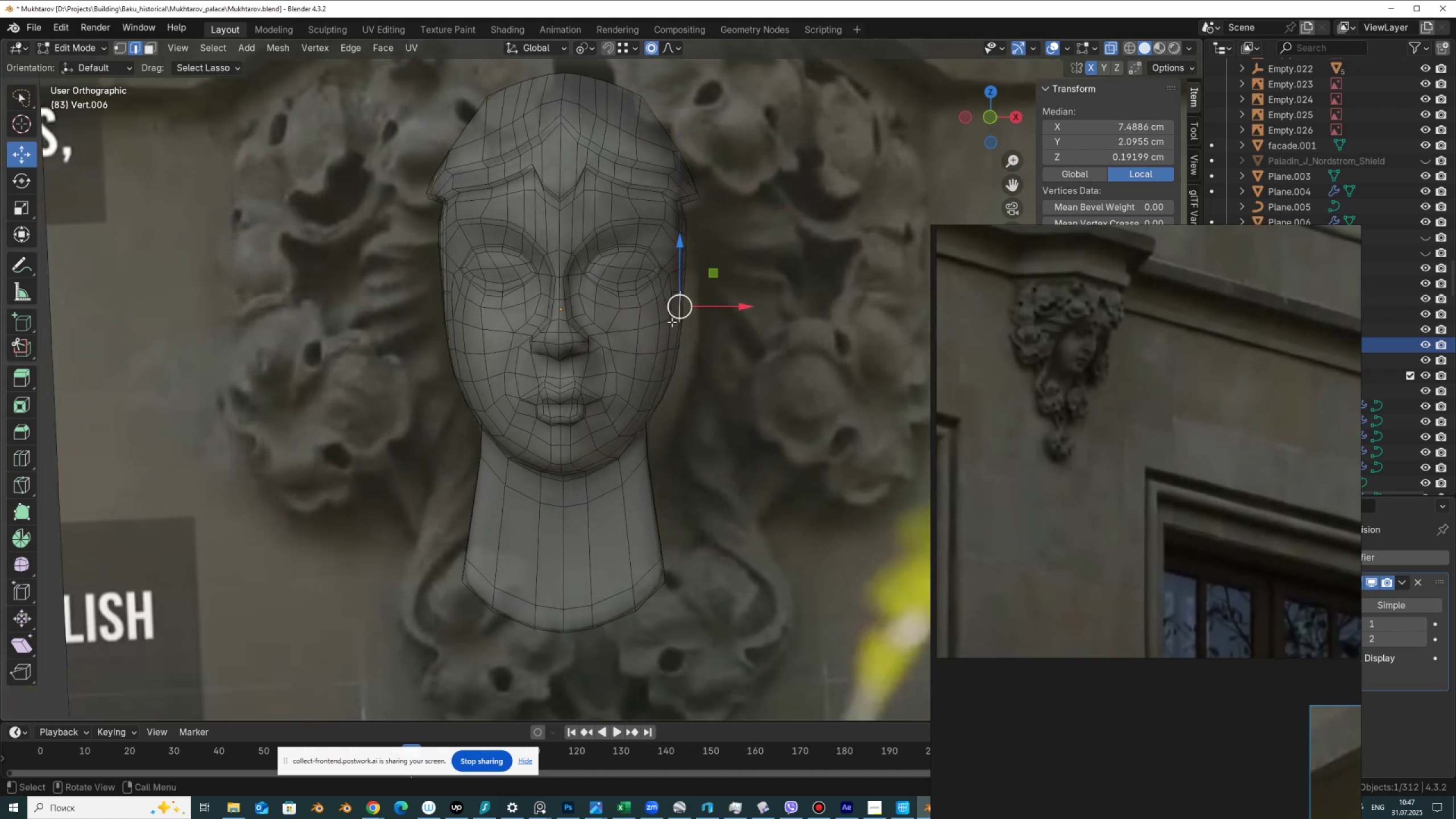 
left_click([673, 319])
 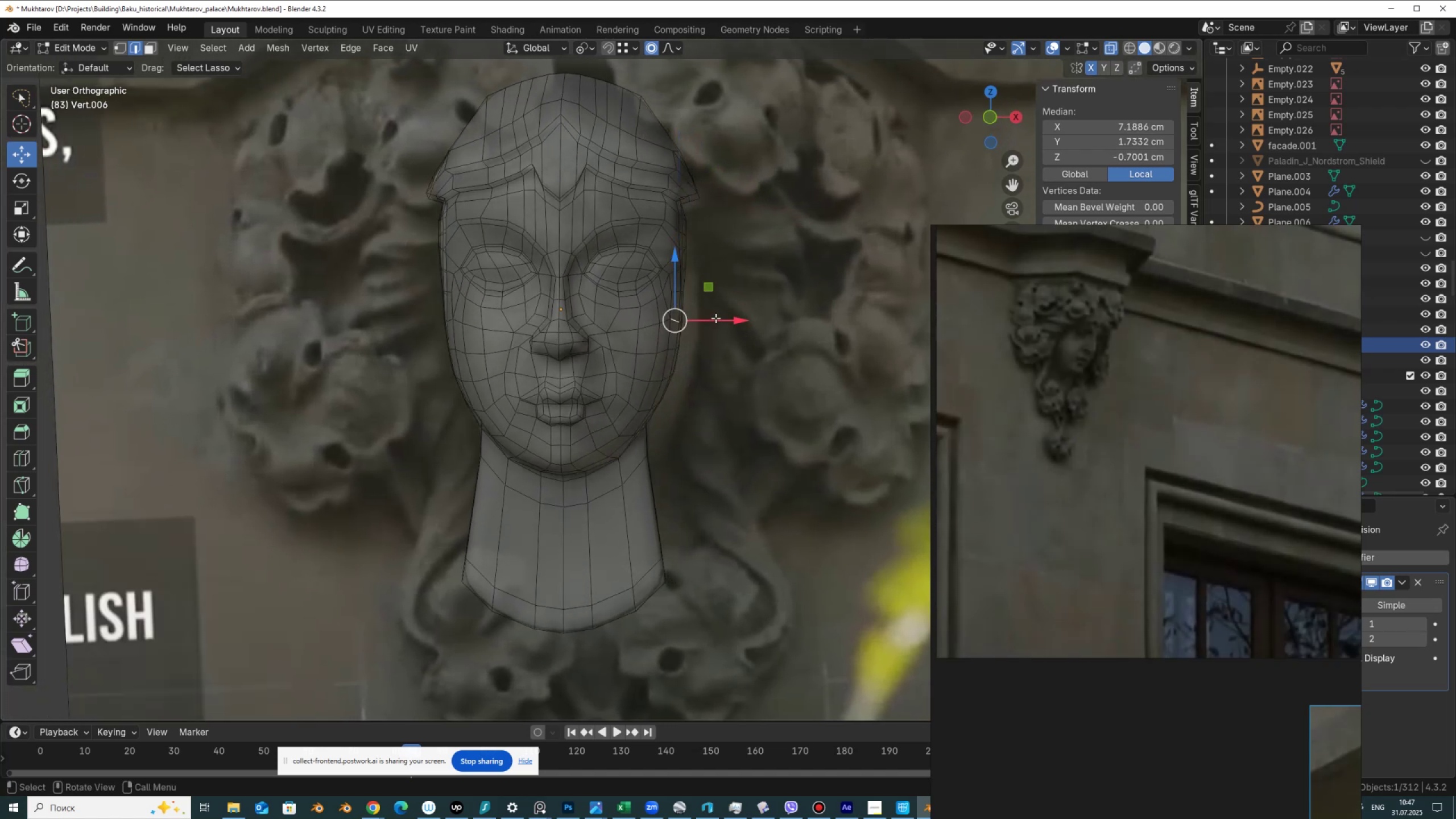 
left_click_drag(start_coordinate=[717, 318], to_coordinate=[726, 322])
 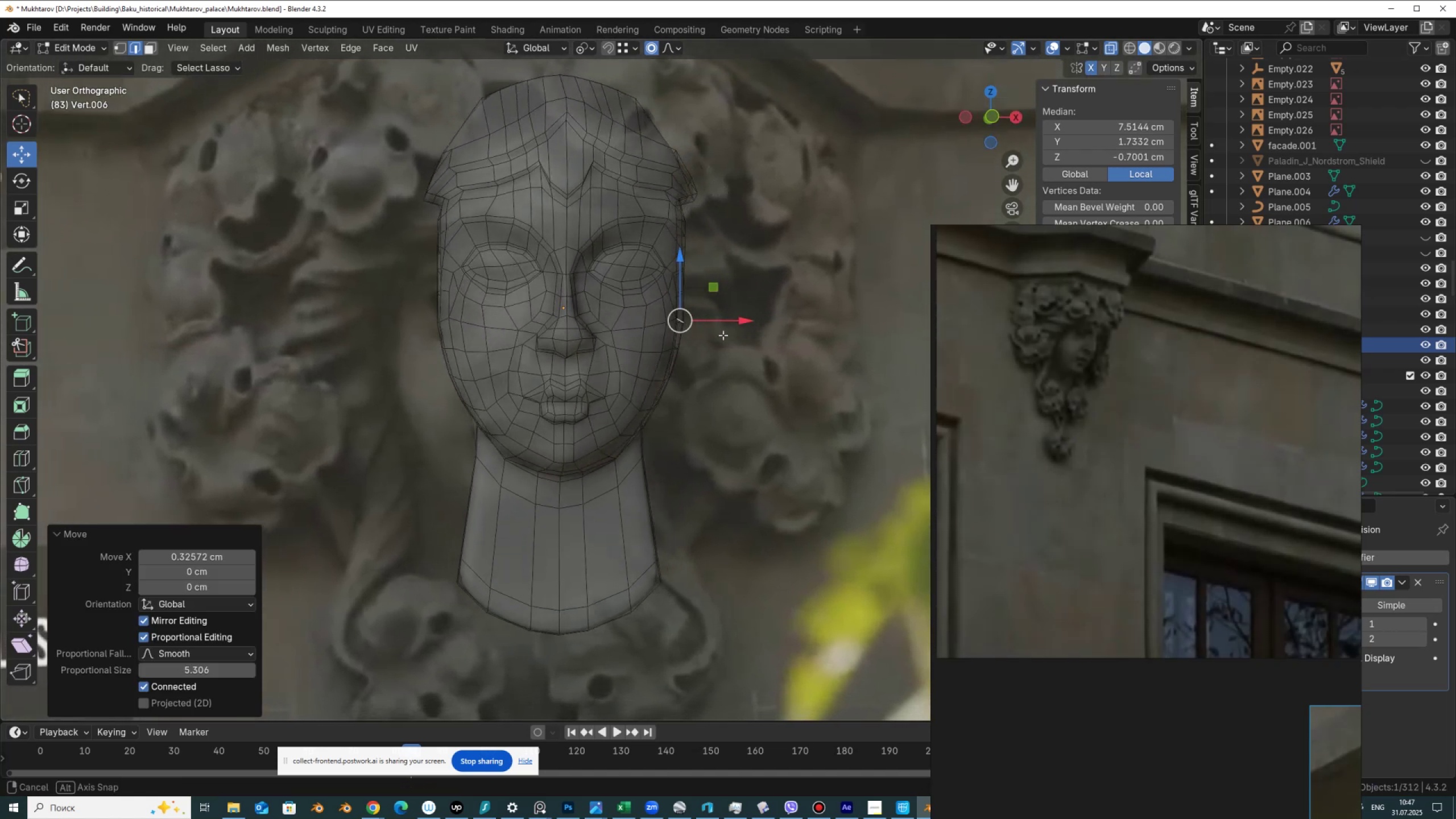 
key(Alt+AltLeft)
 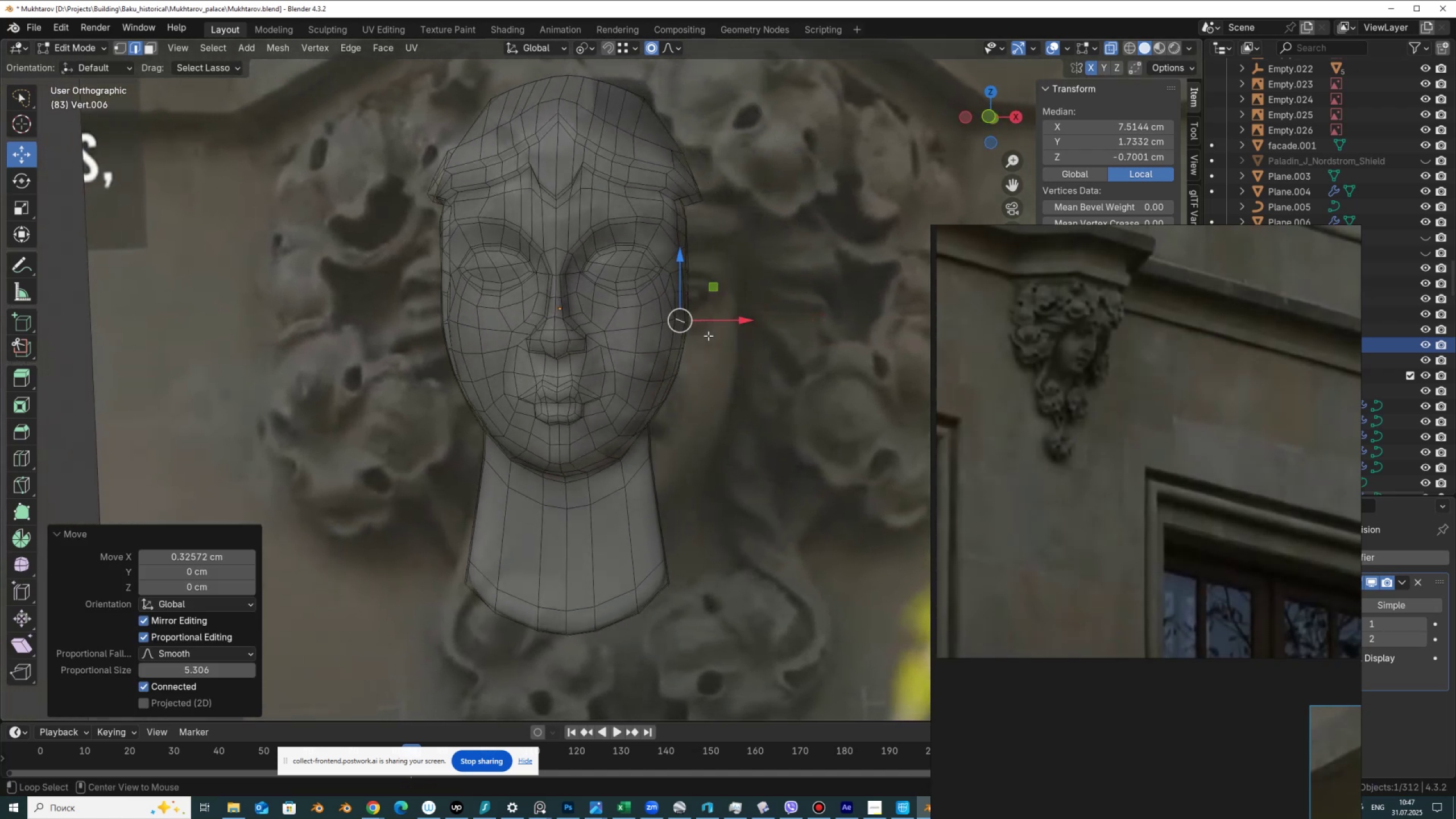 
key(Alt+Z)
 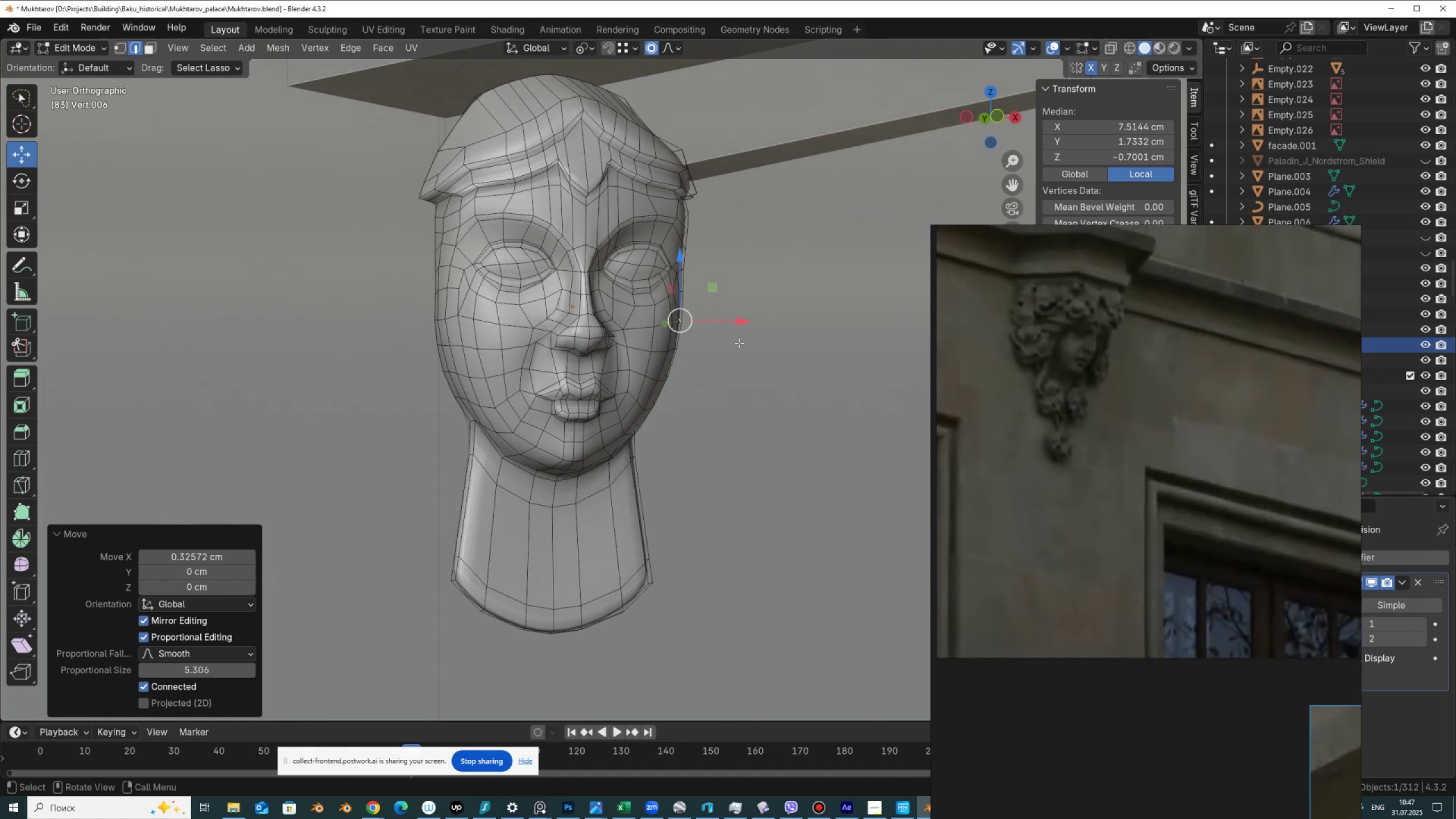 
key(Control+ControlLeft)
 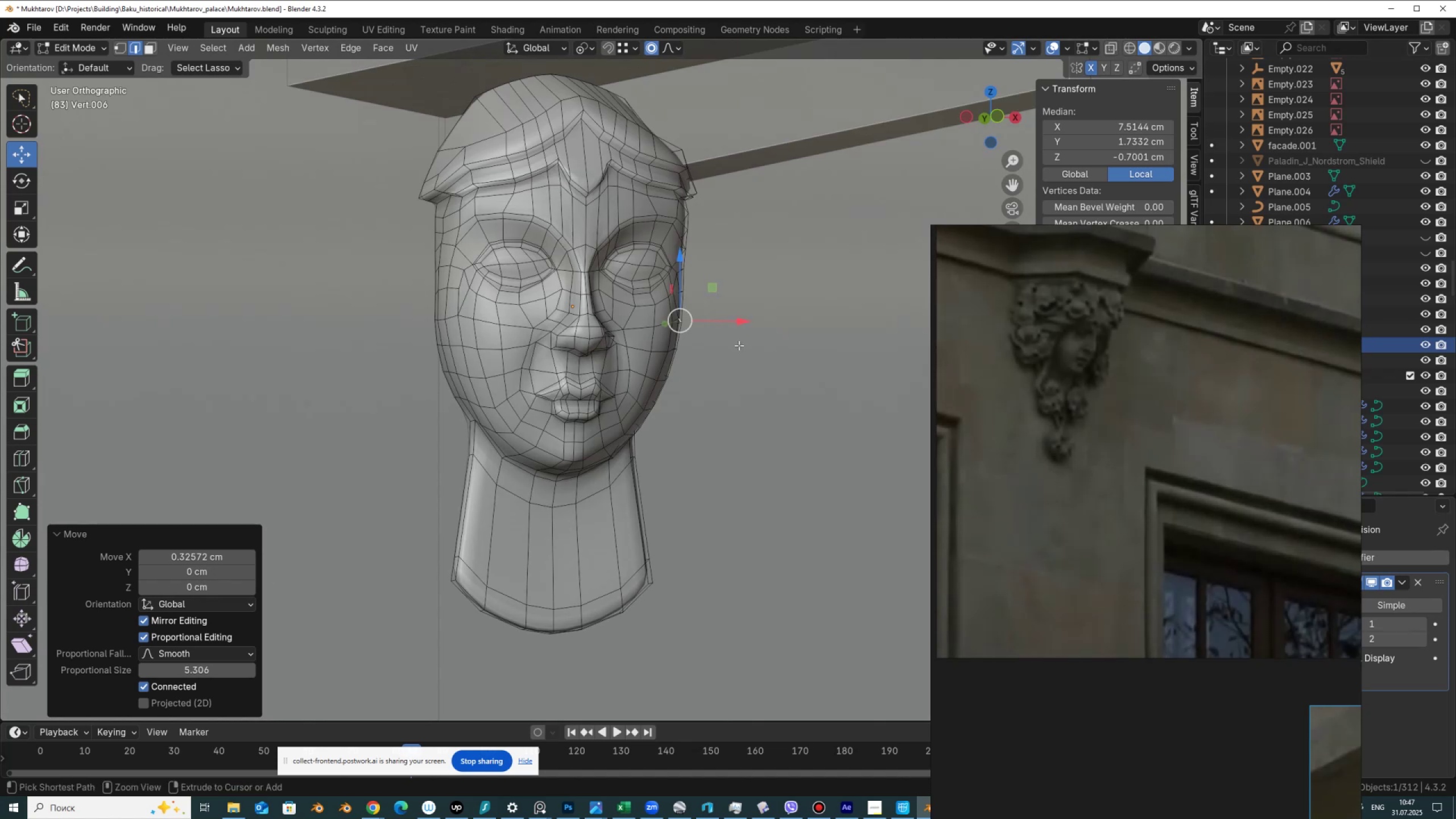 
key(Control+Z)
 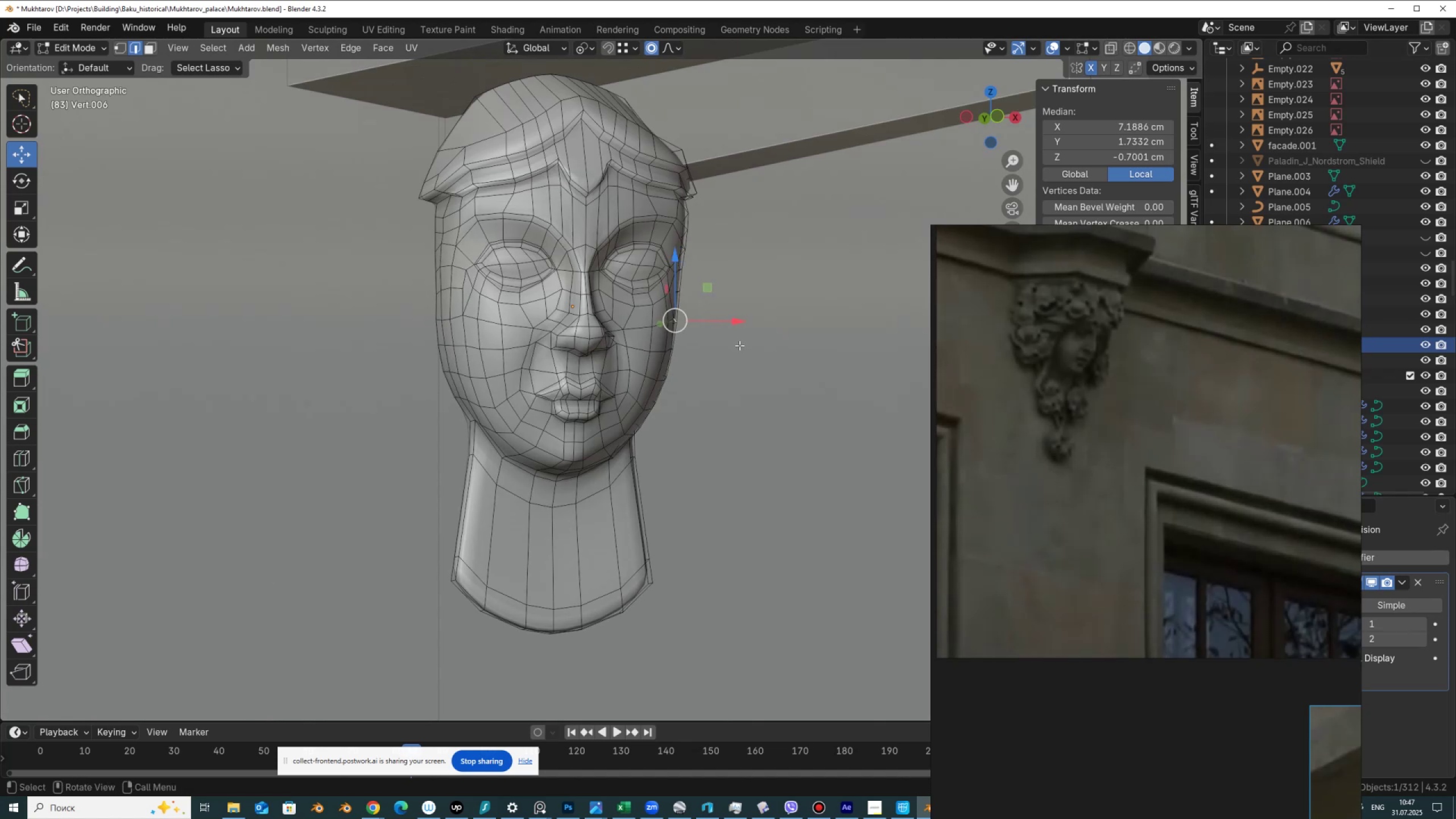 
key(Control+ControlLeft)
 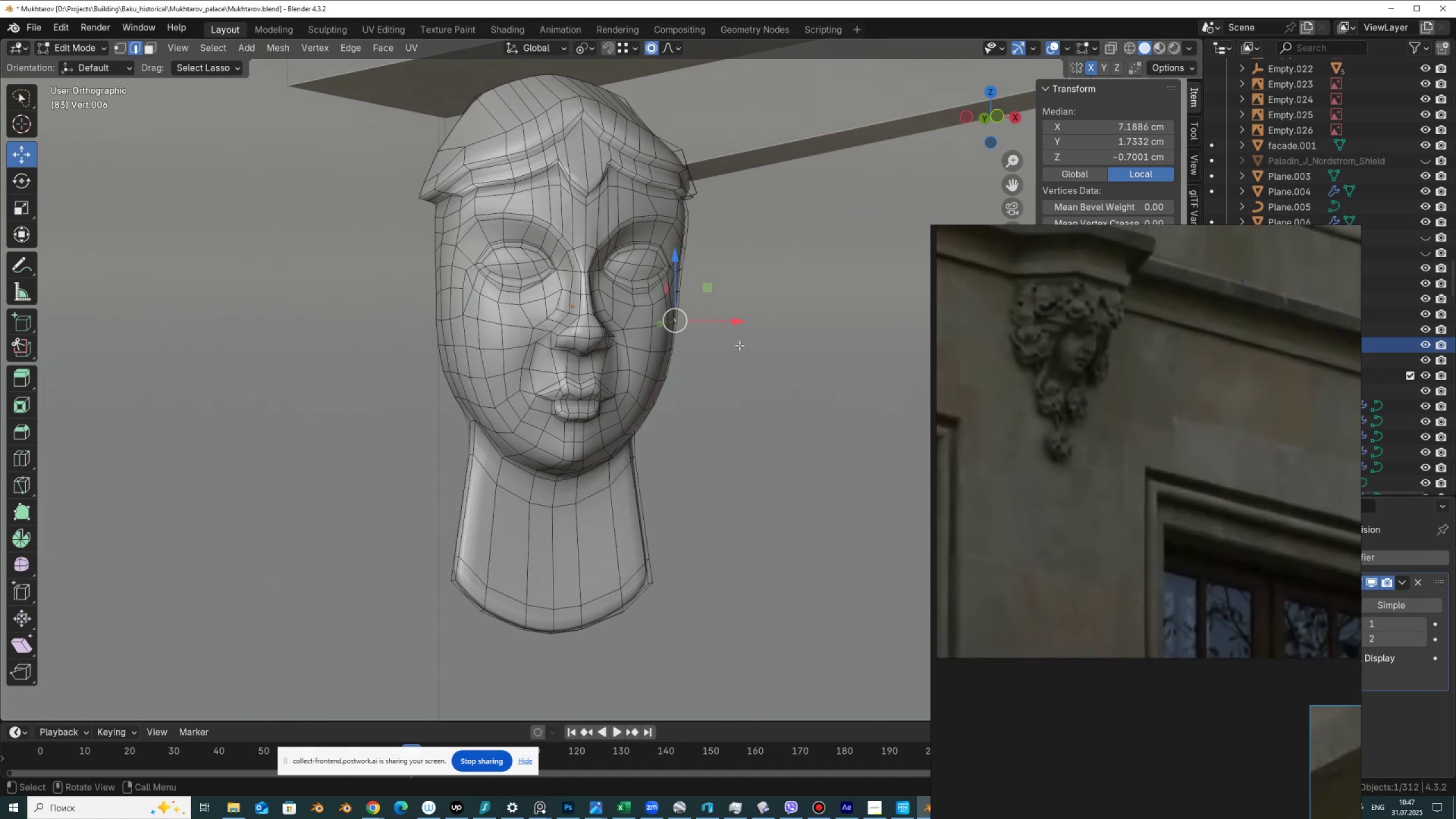 
key(Control+Z)
 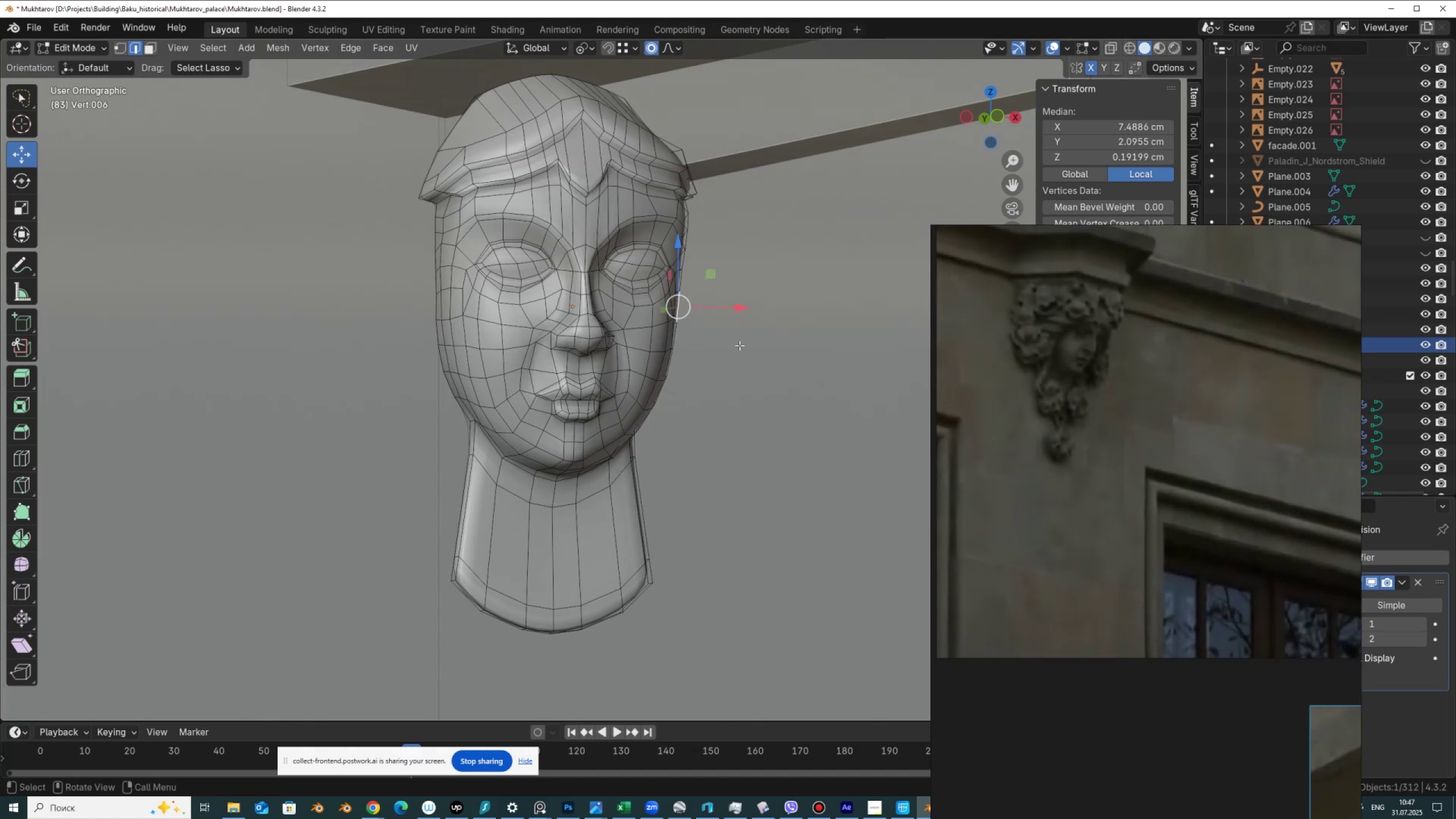 
key(Control+Shift+ShiftLeft)
 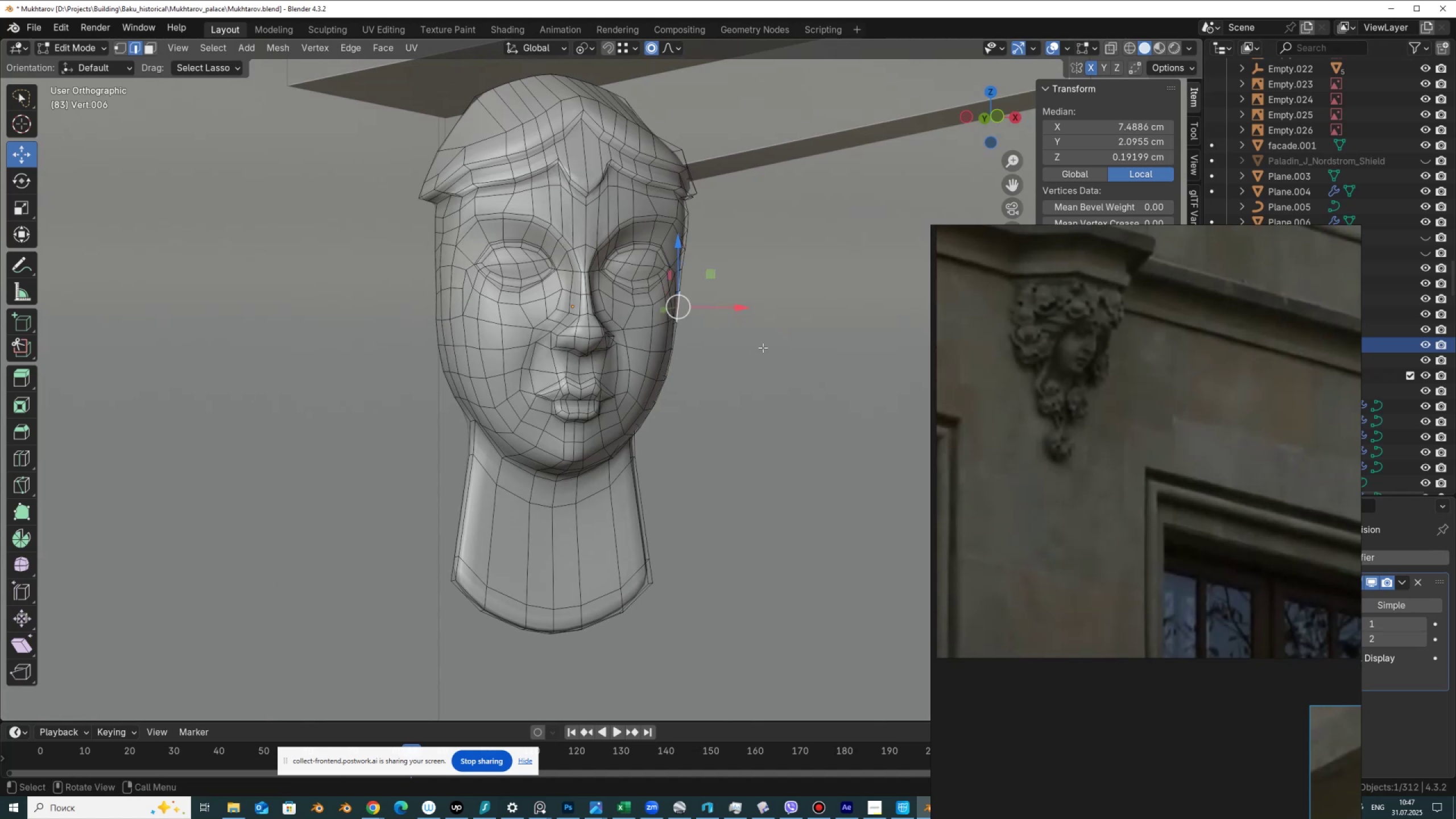 
key(Control+Shift+Z)
 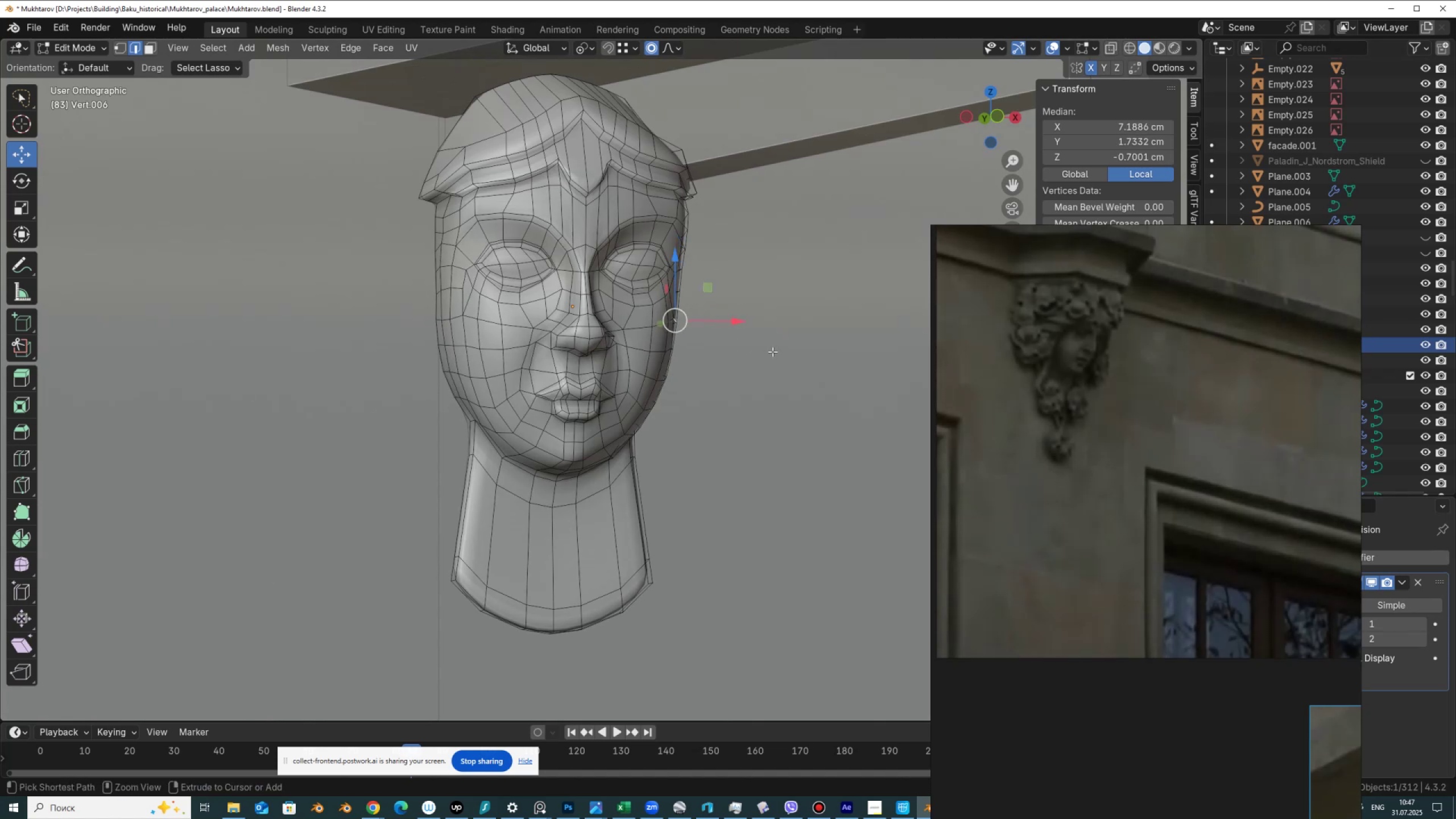 
key(Control+Shift+ShiftLeft)
 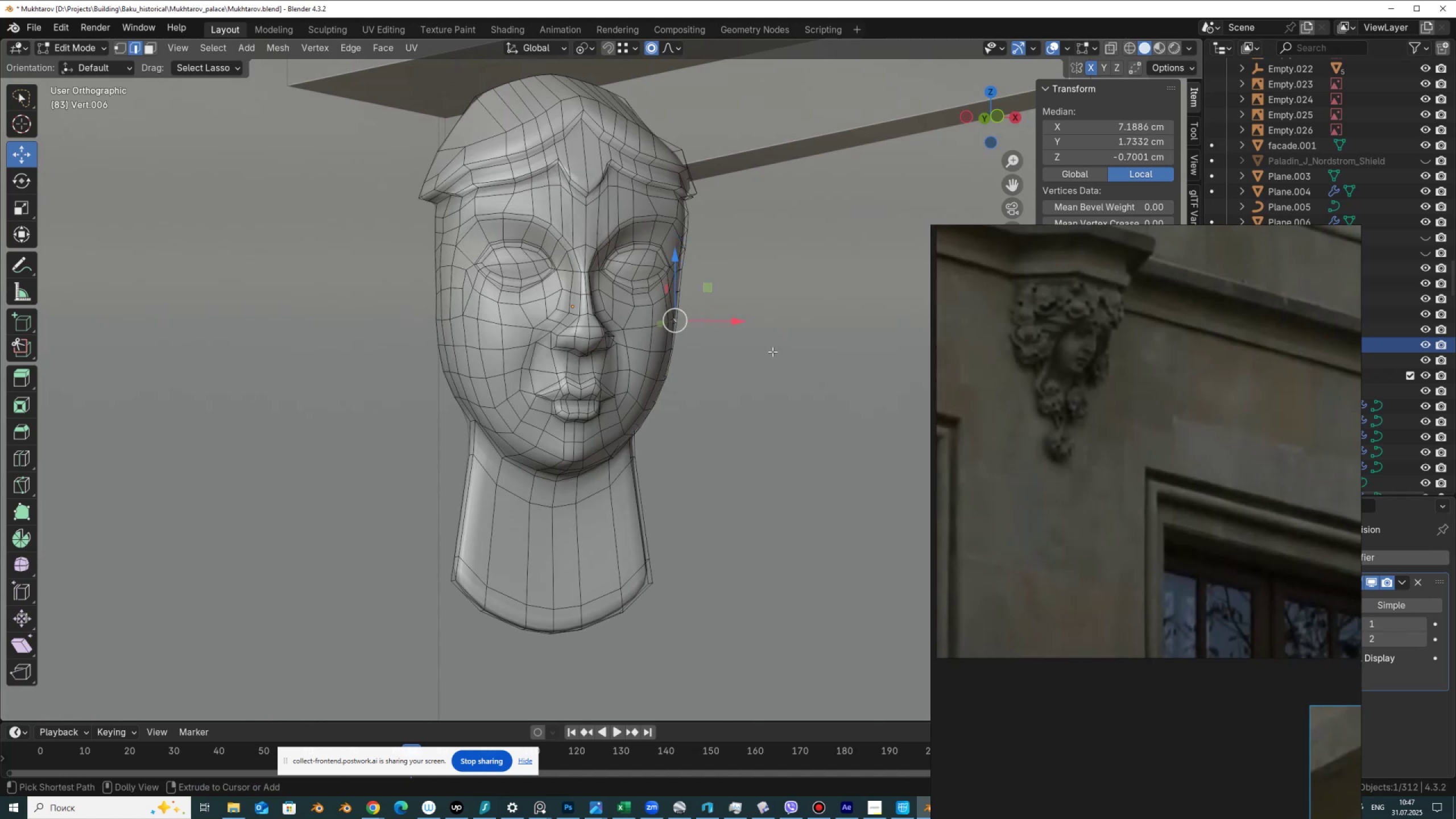 
key(Control+Shift+Z)
 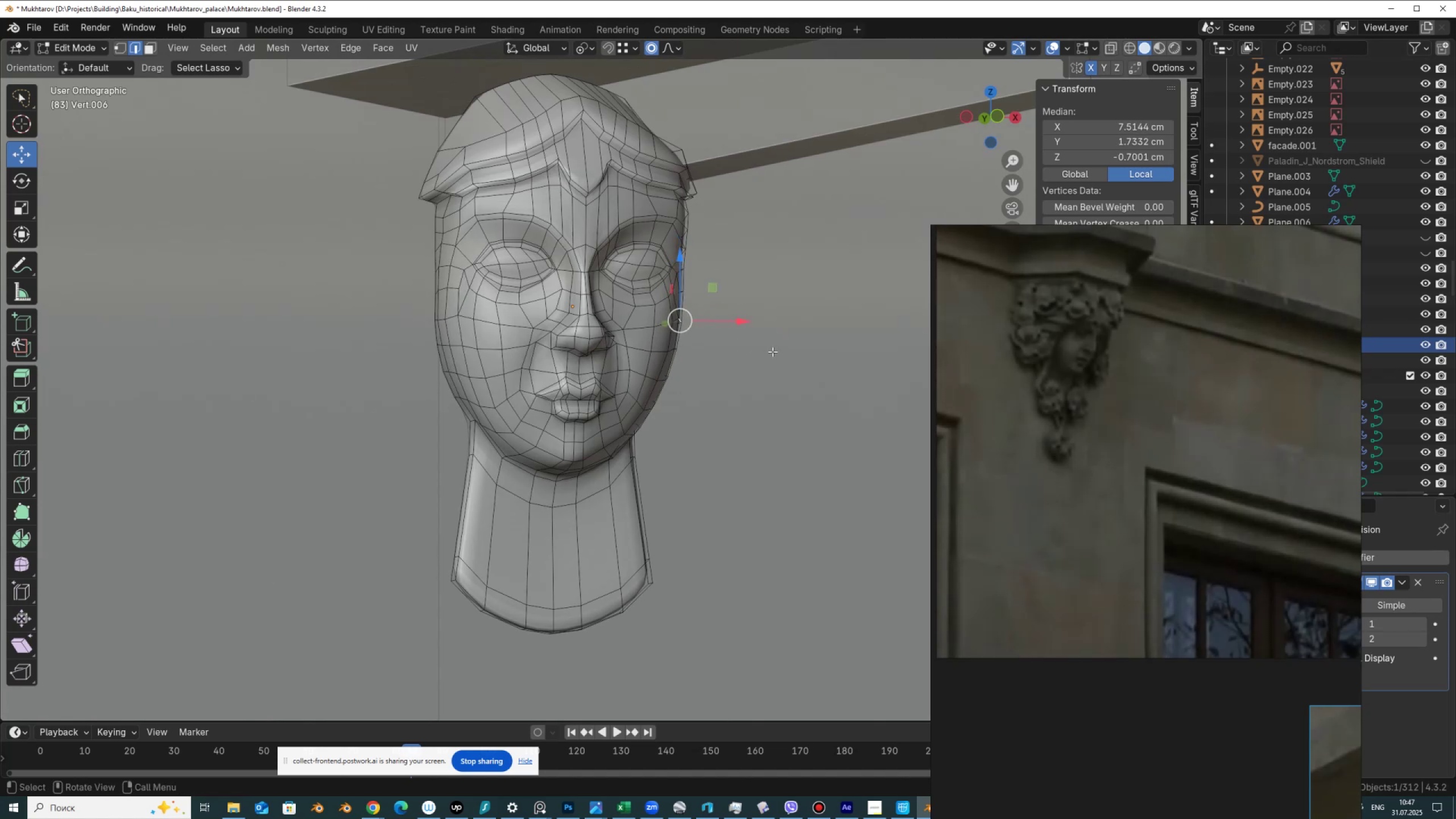 
key(Tab)
 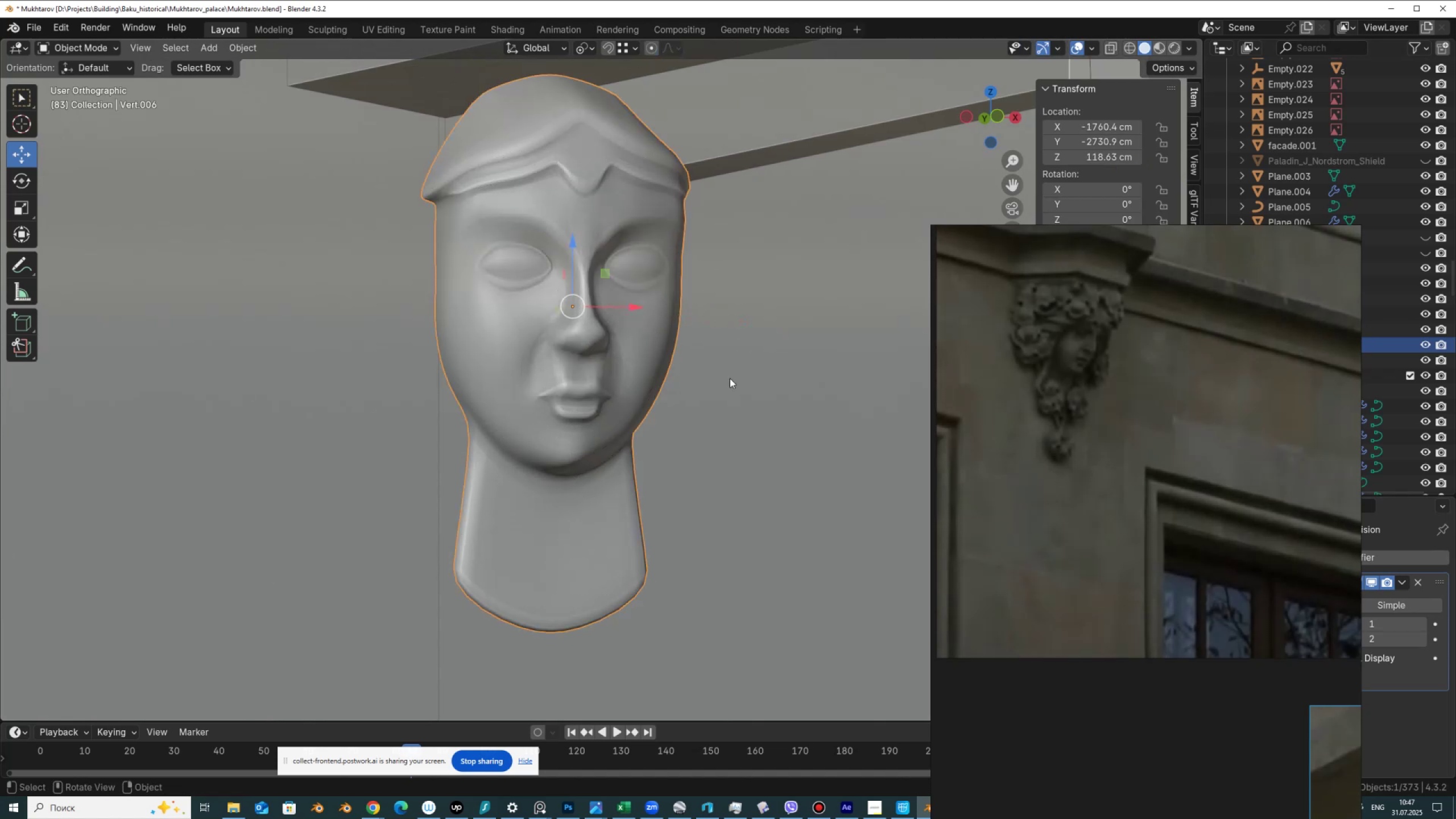 
scroll: coordinate [648, 397], scroll_direction: down, amount: 8.0
 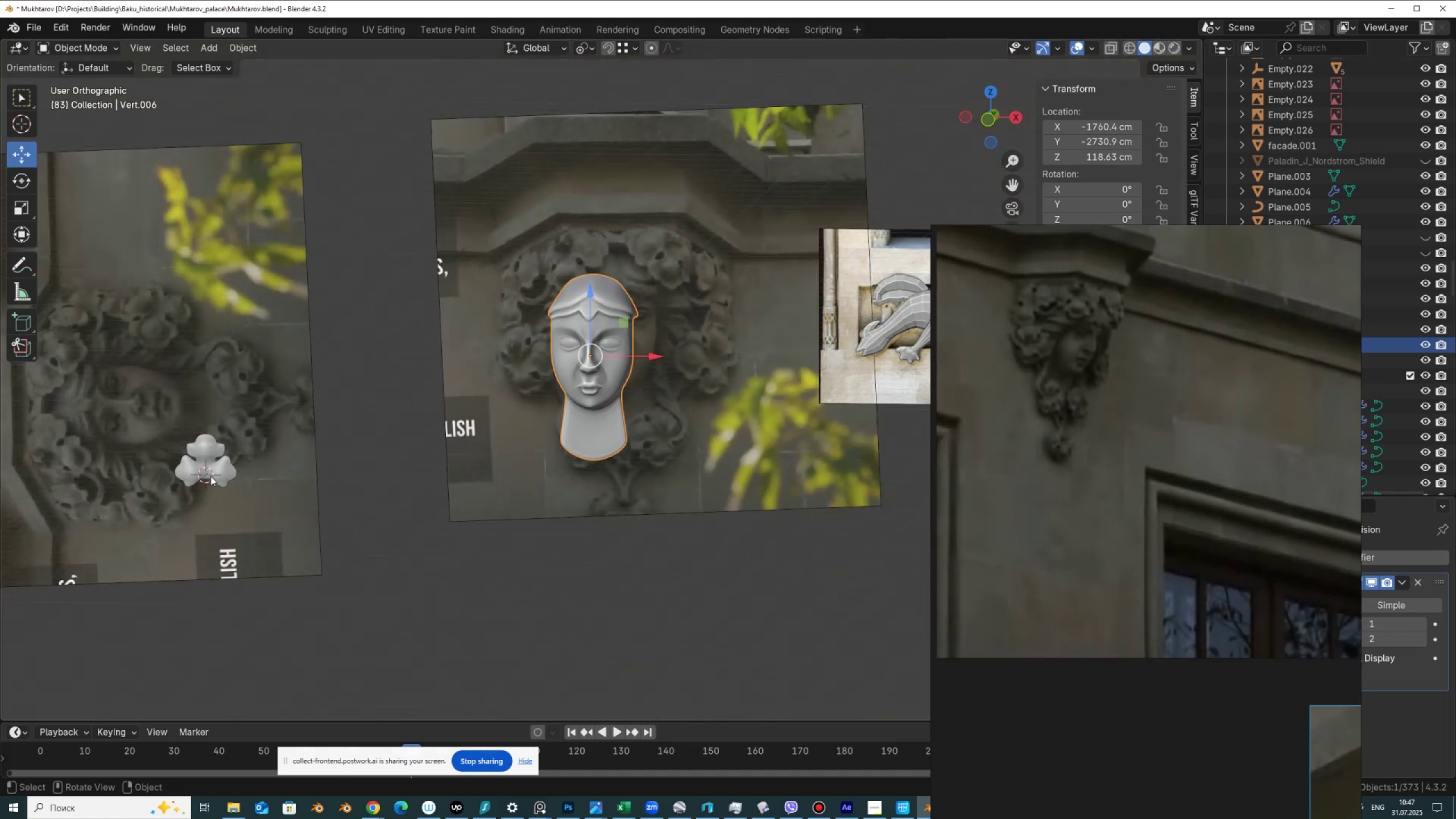 
left_click([210, 475])
 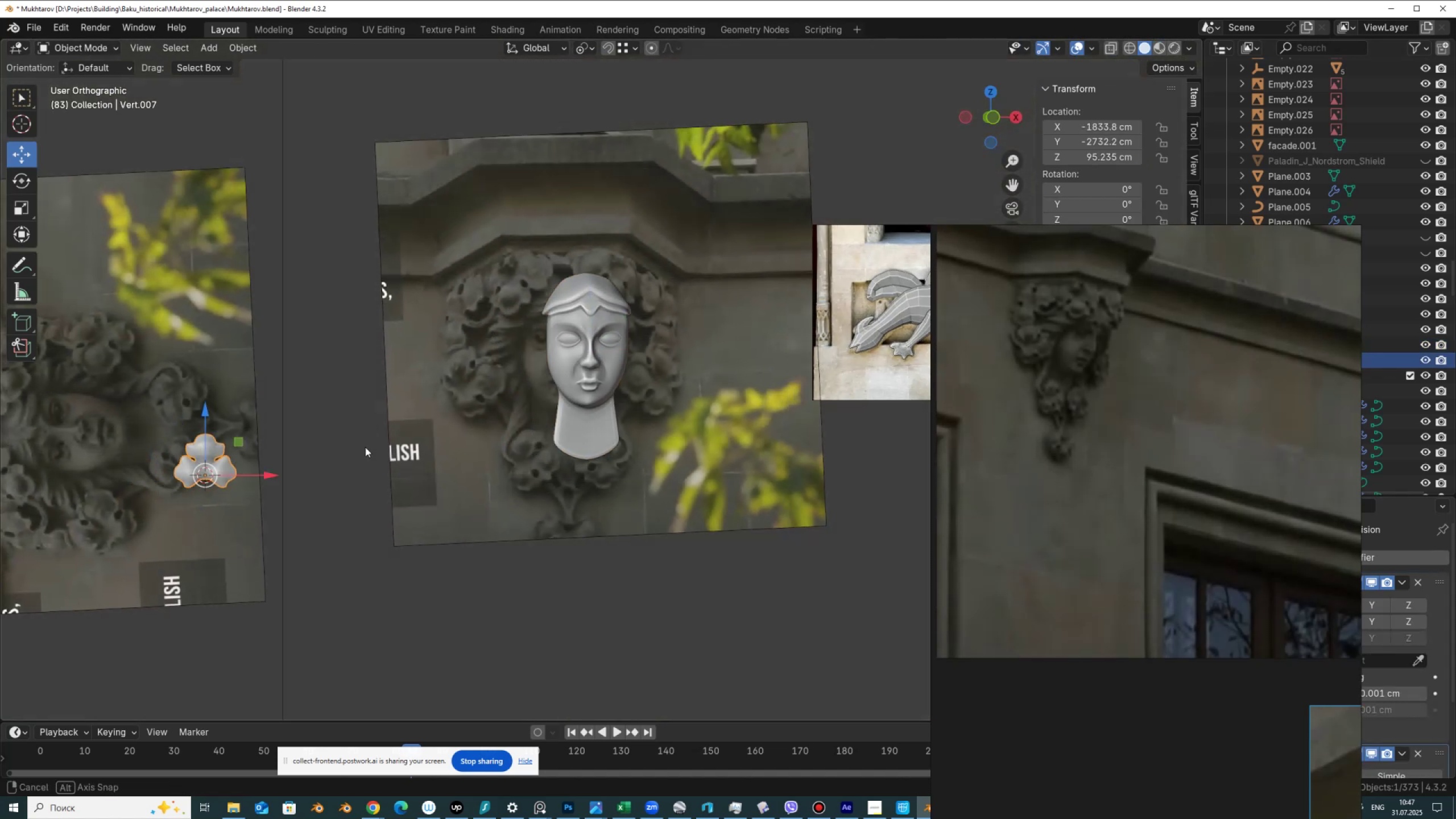 
hold_key(key=AltLeft, duration=0.58)
 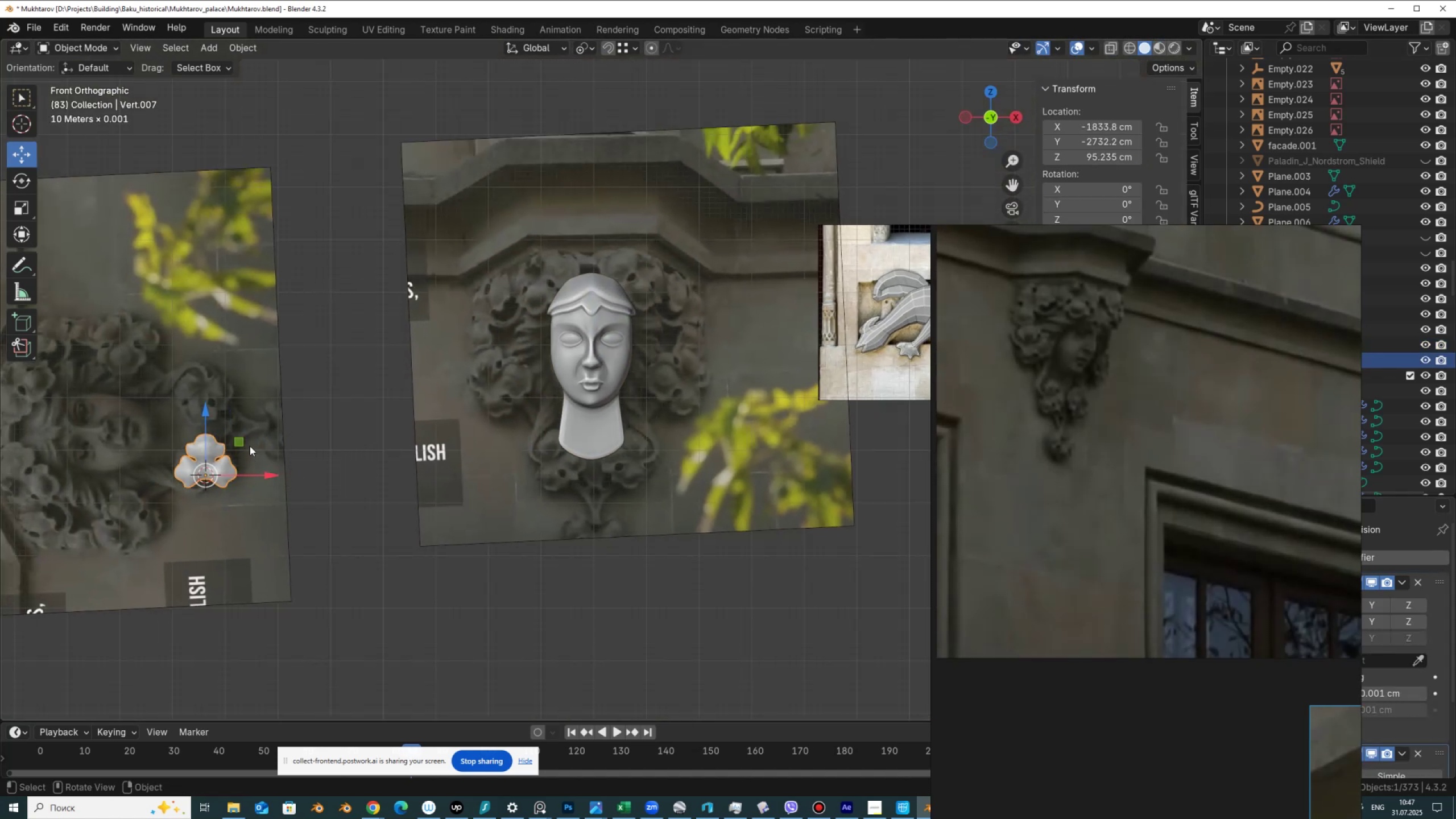 
left_click_drag(start_coordinate=[246, 442], to_coordinate=[632, 496])
 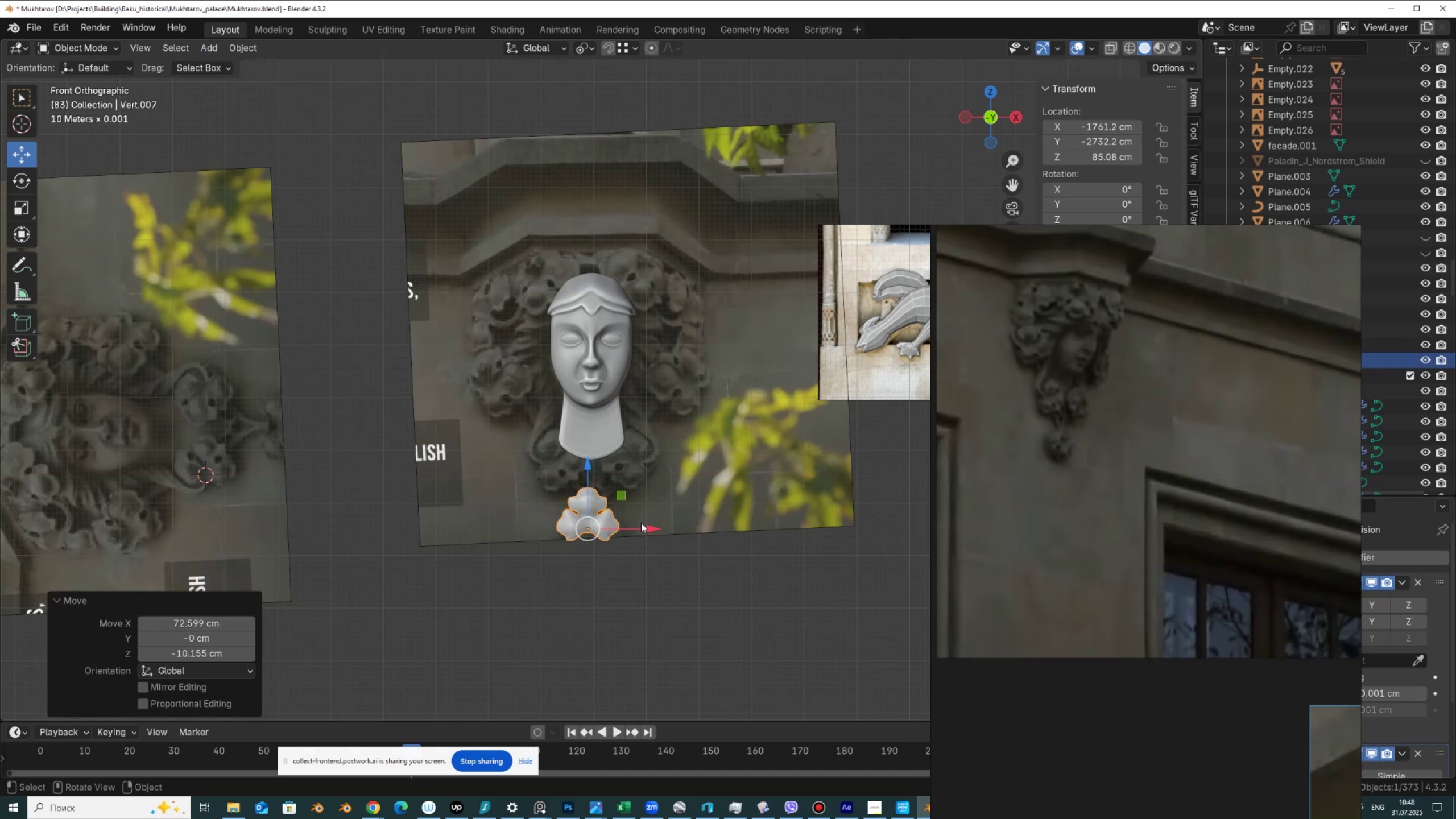 
left_click_drag(start_coordinate=[656, 526], to_coordinate=[594, 463])
 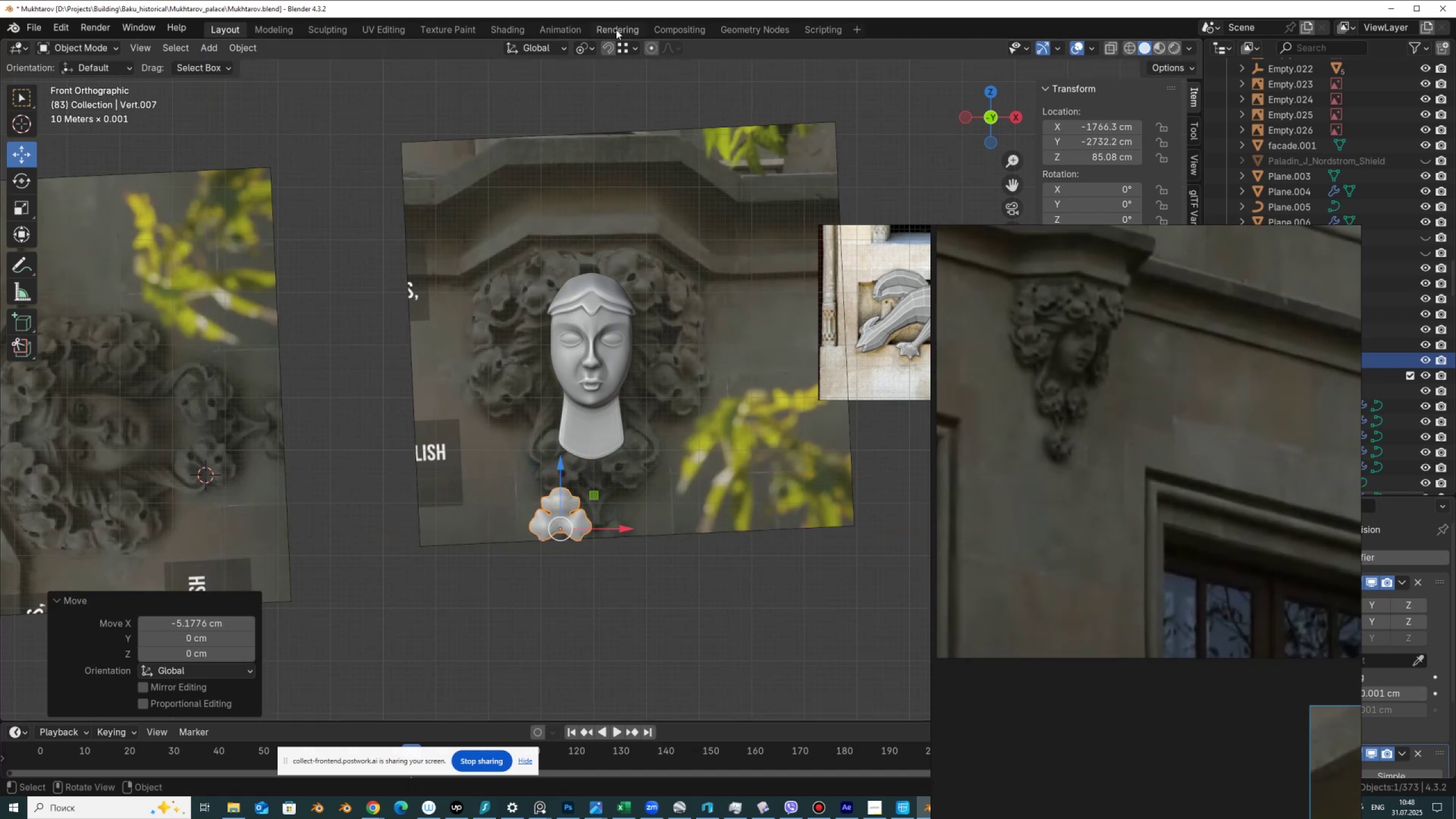 
hold_key(key=ControlLeft, duration=0.77)
 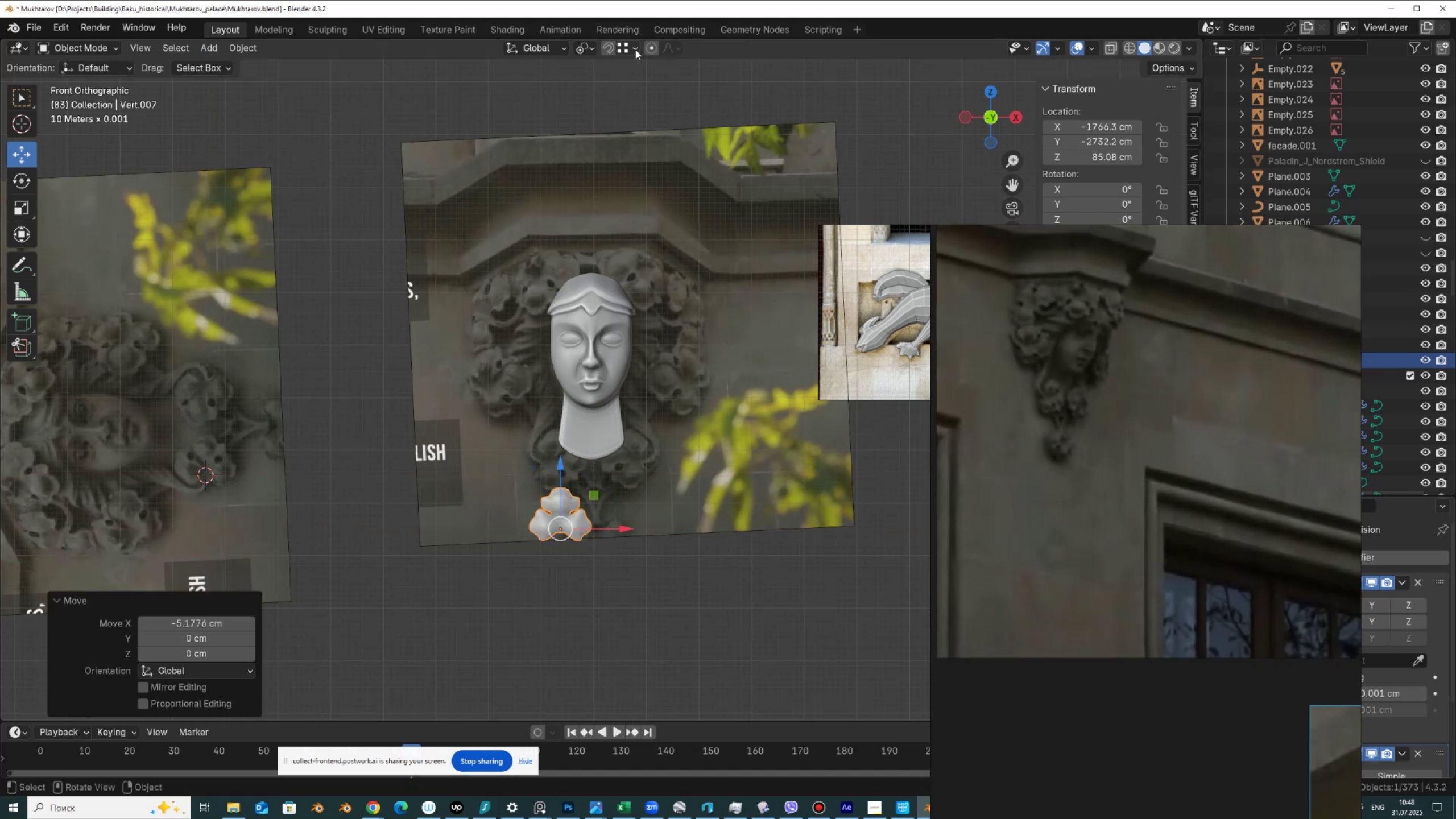 
left_click([635, 49])
 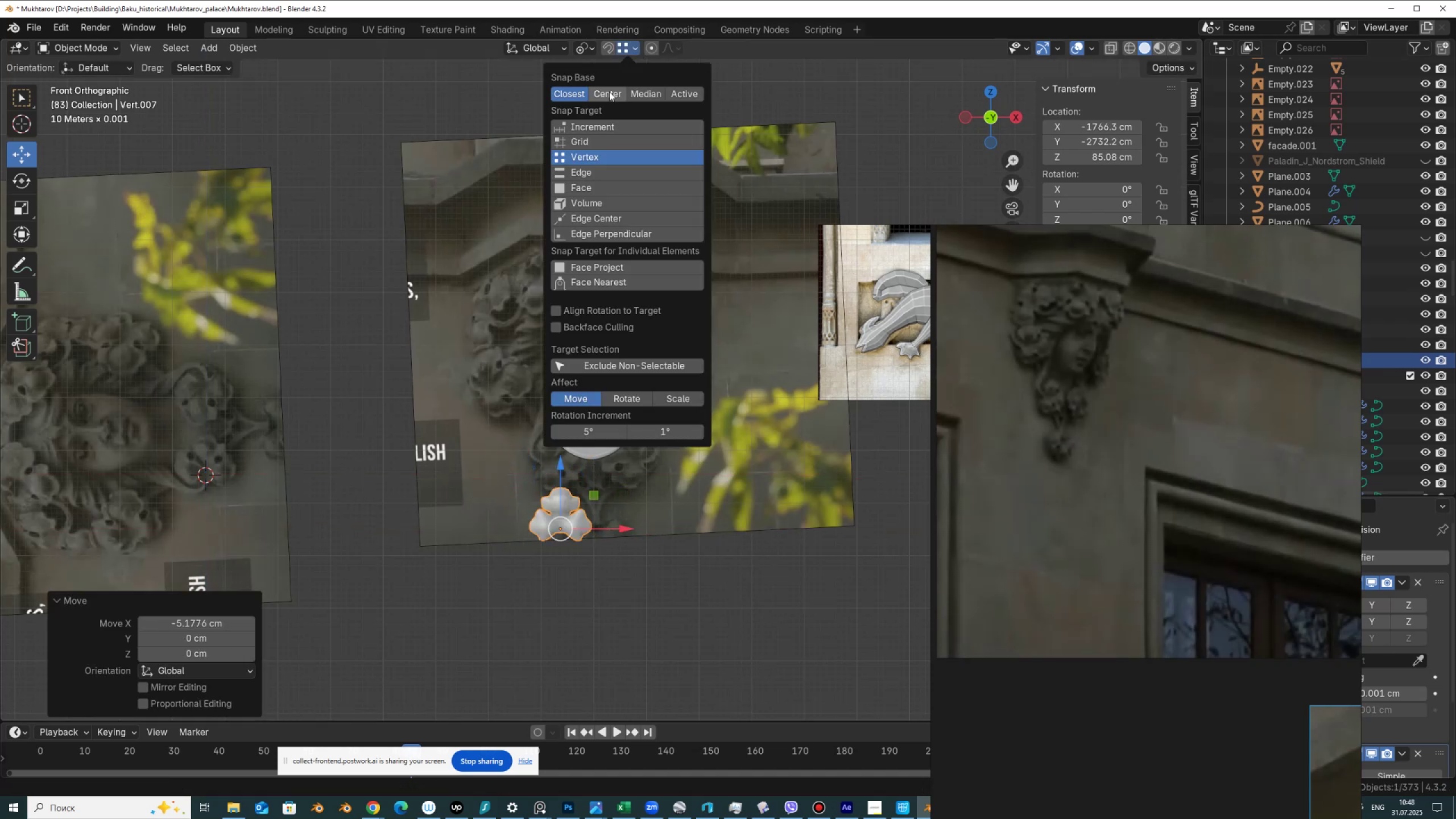 
left_click([609, 92])
 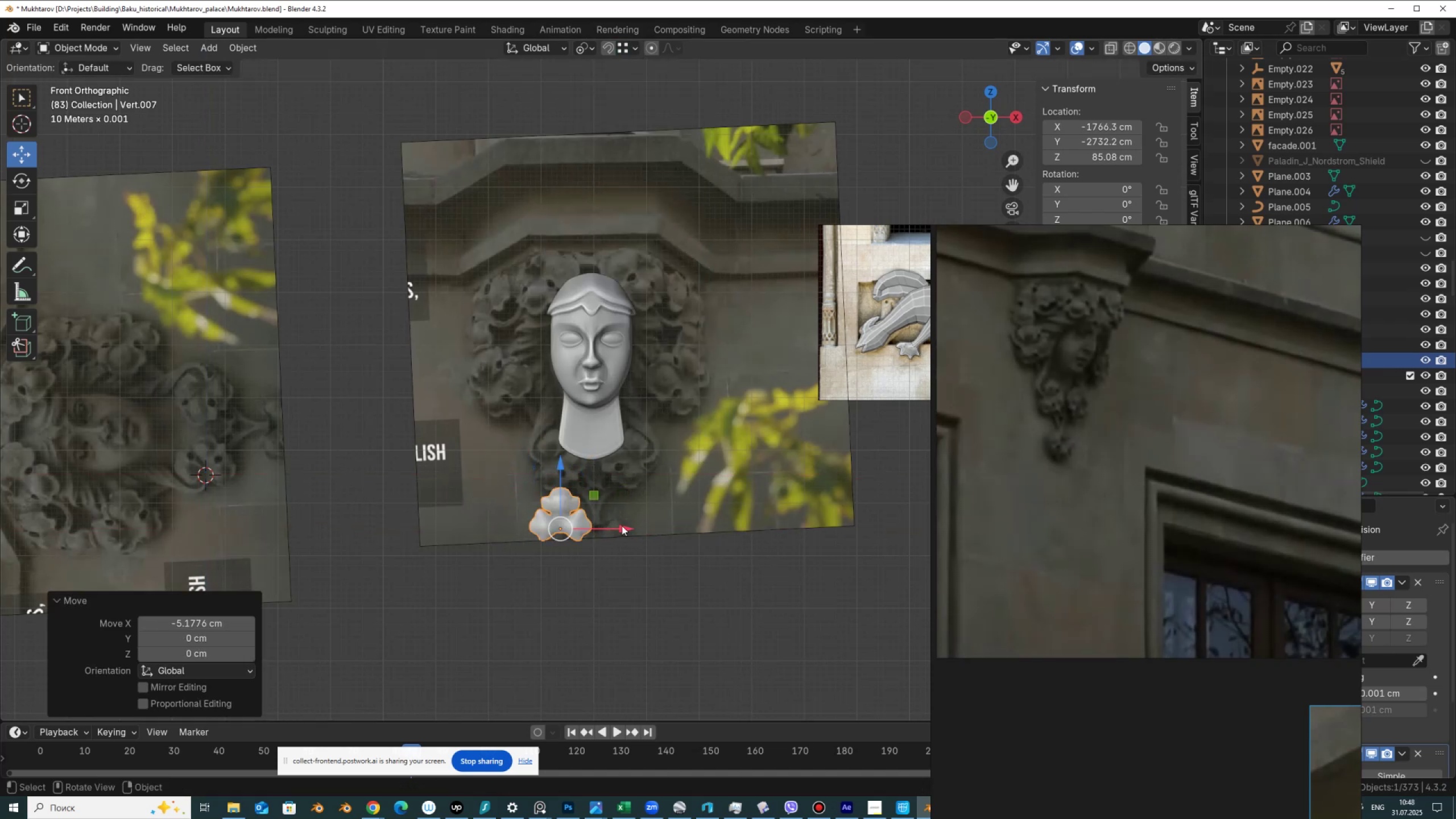 
left_click_drag(start_coordinate=[627, 528], to_coordinate=[592, 460])
 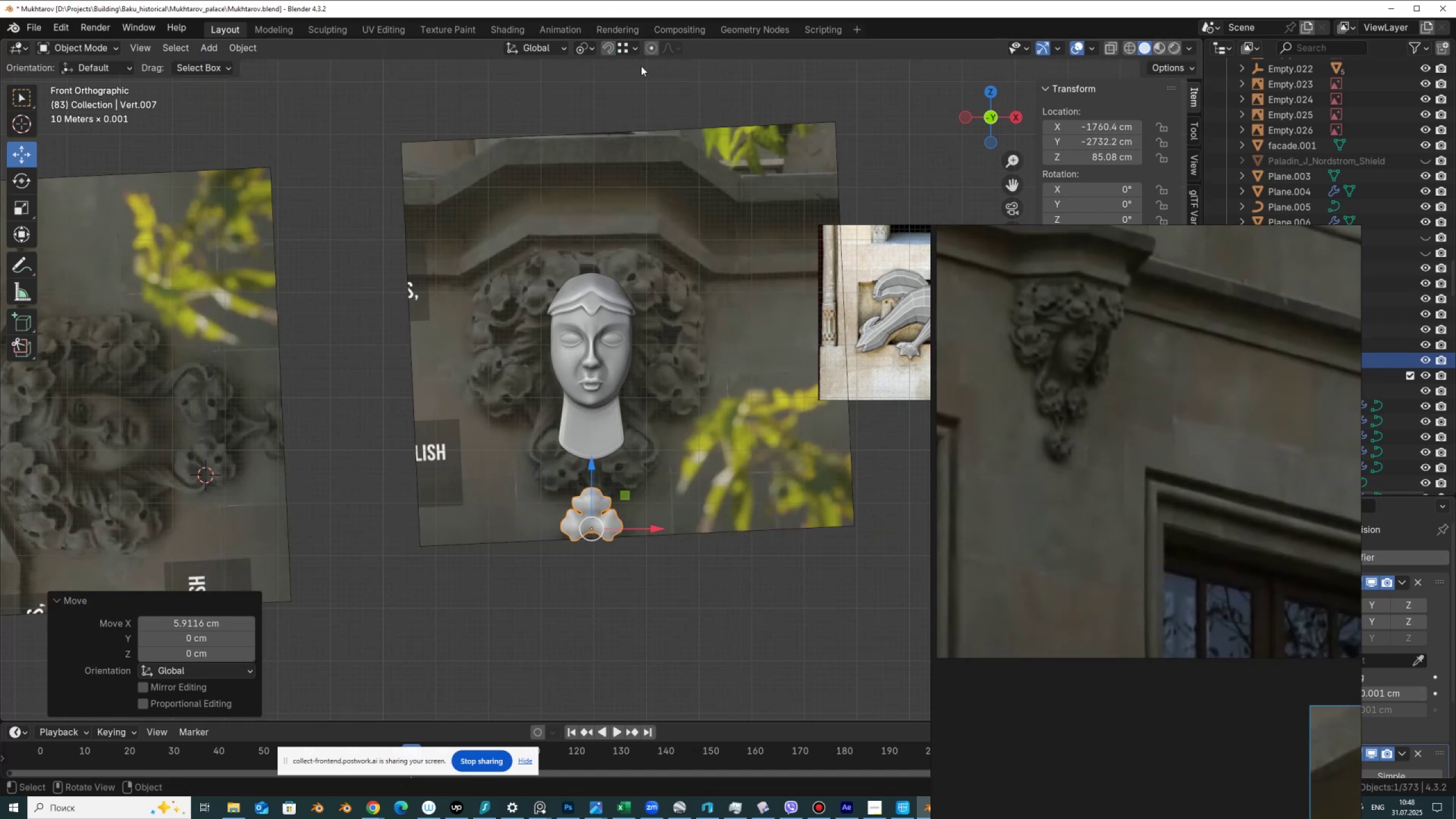 
hold_key(key=ControlLeft, duration=1.53)
 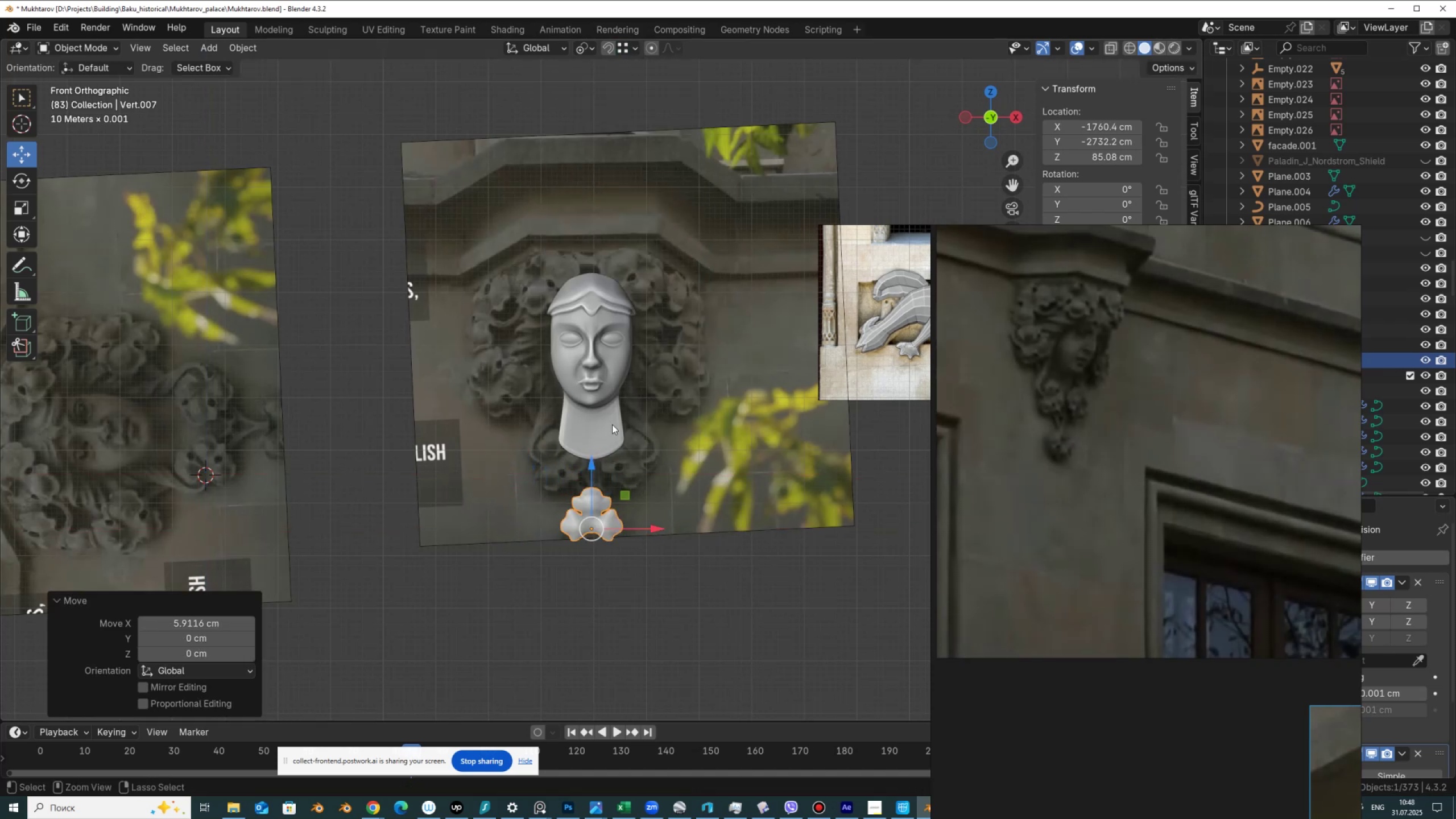 
key(Control+ControlLeft)
 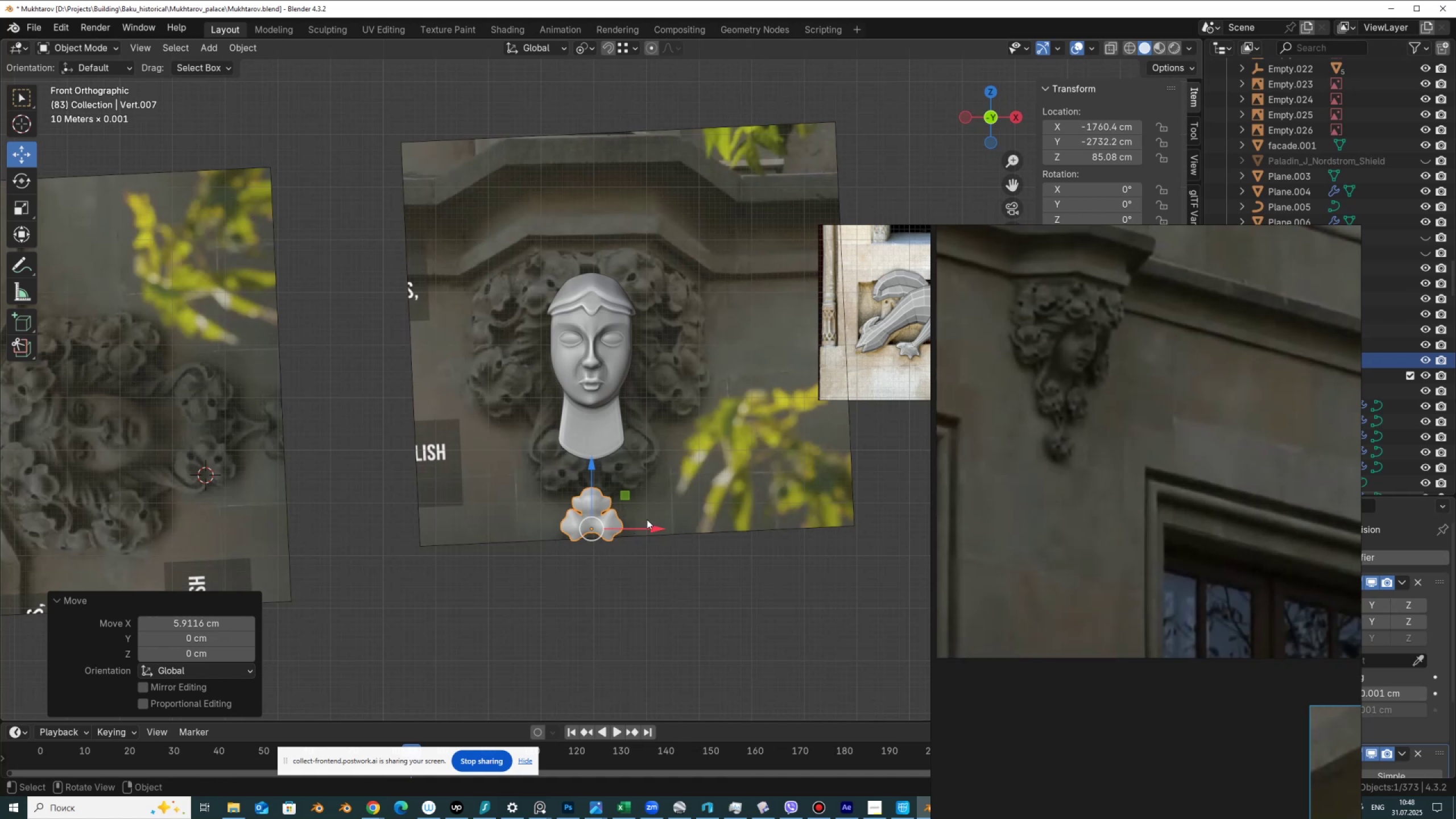 
key(R)
 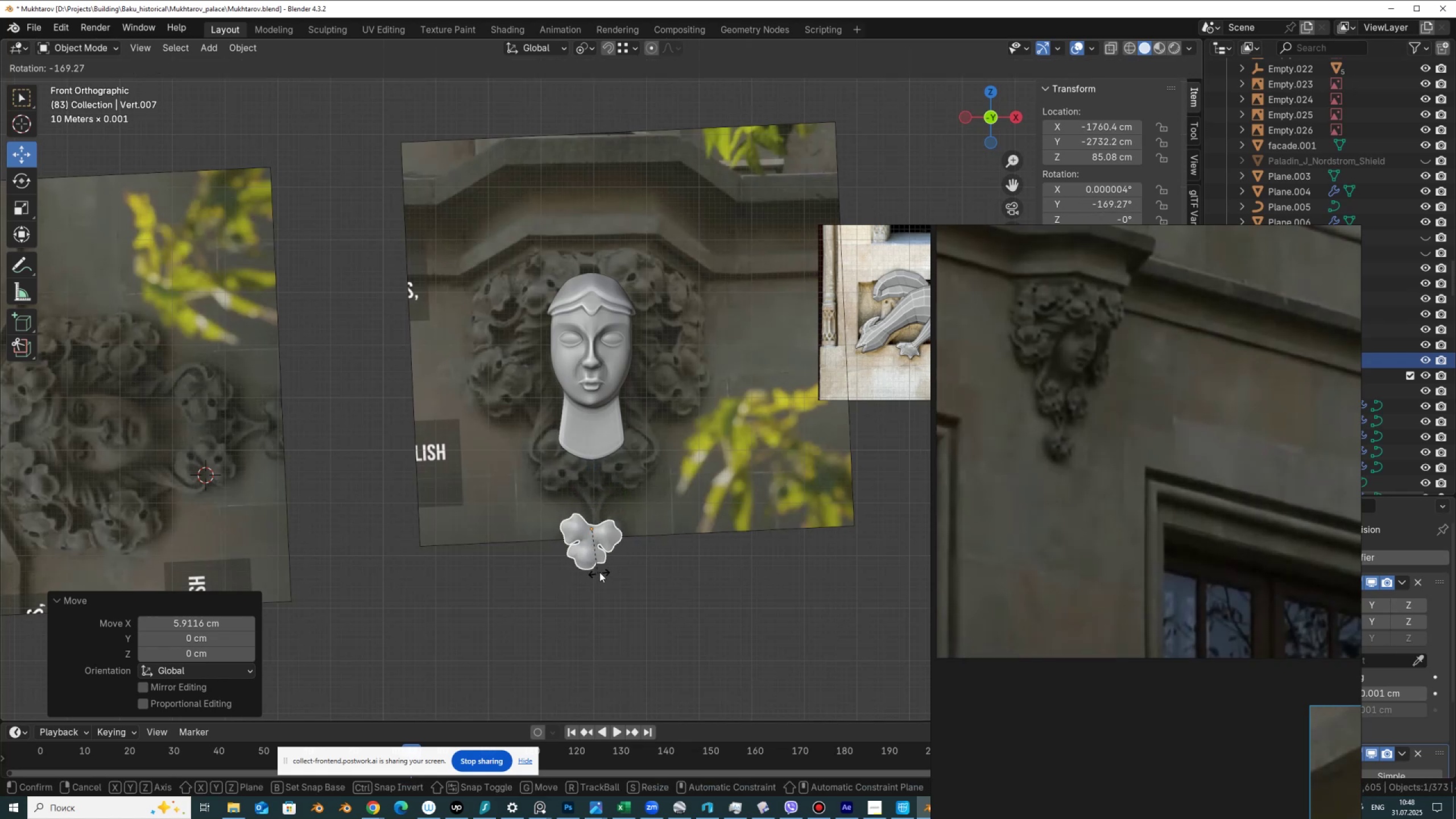 
hold_key(key=ControlLeft, duration=1.5)
 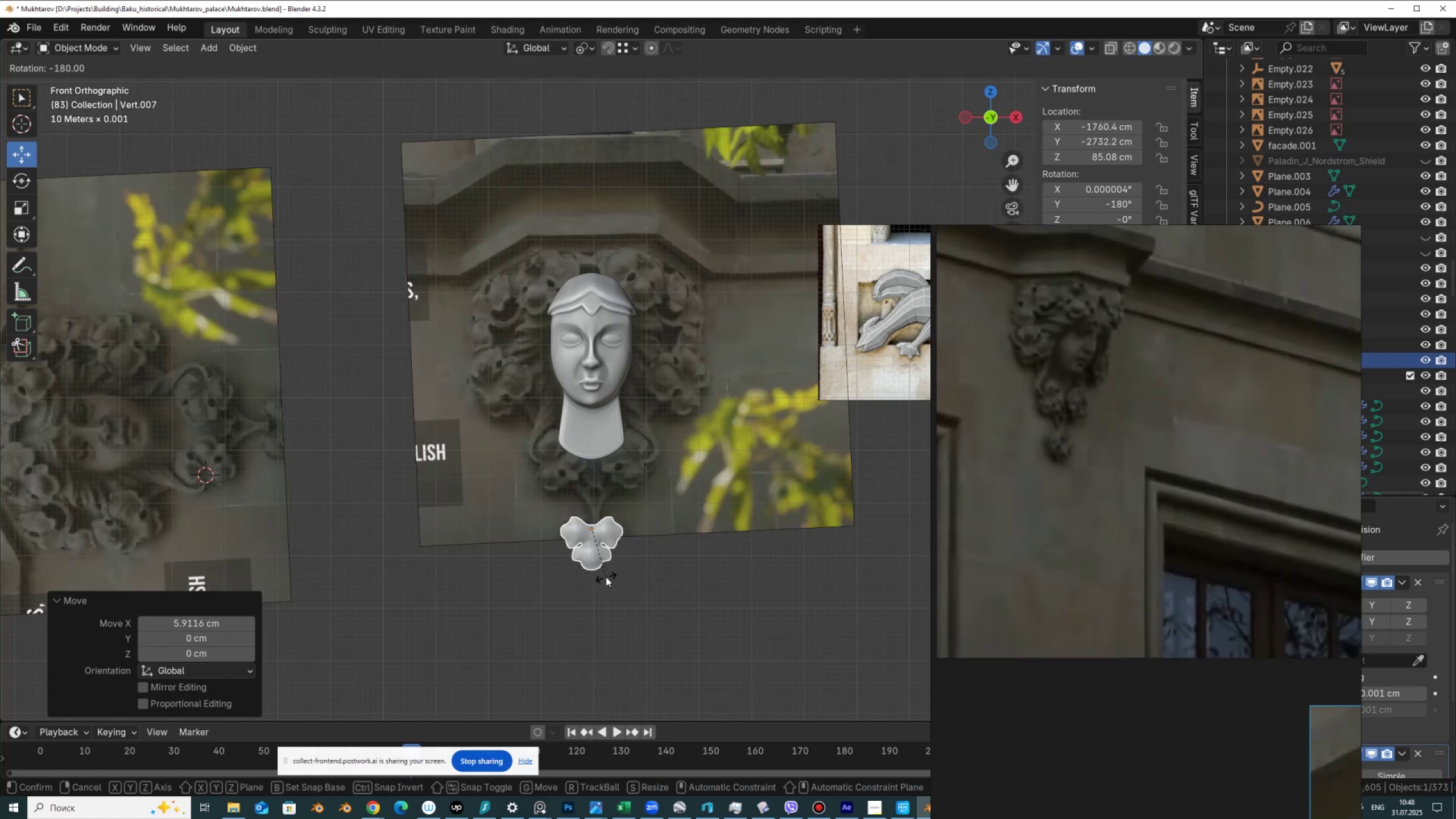 
key(Control+ControlLeft)
 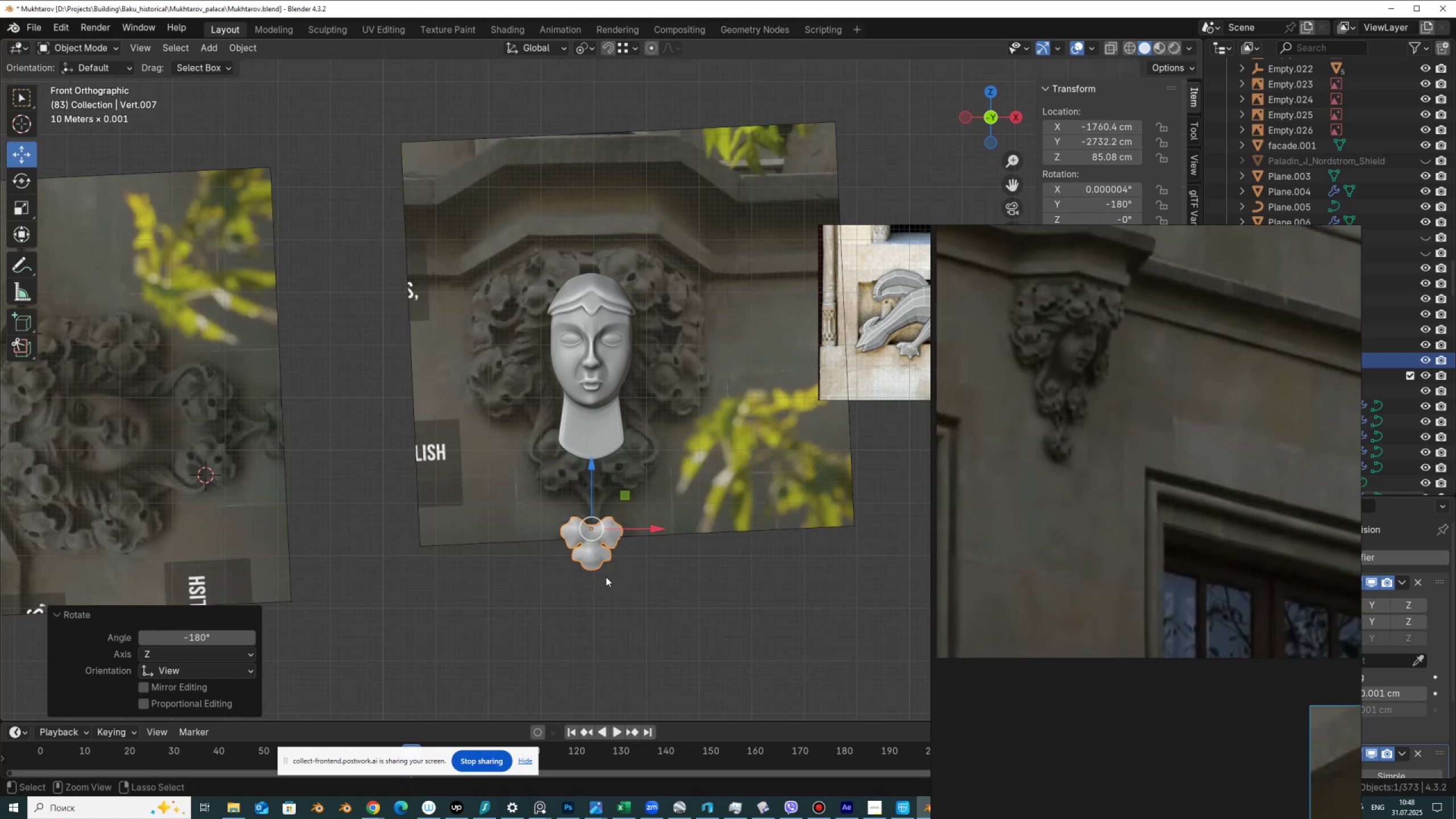 
key(Control+ControlLeft)
 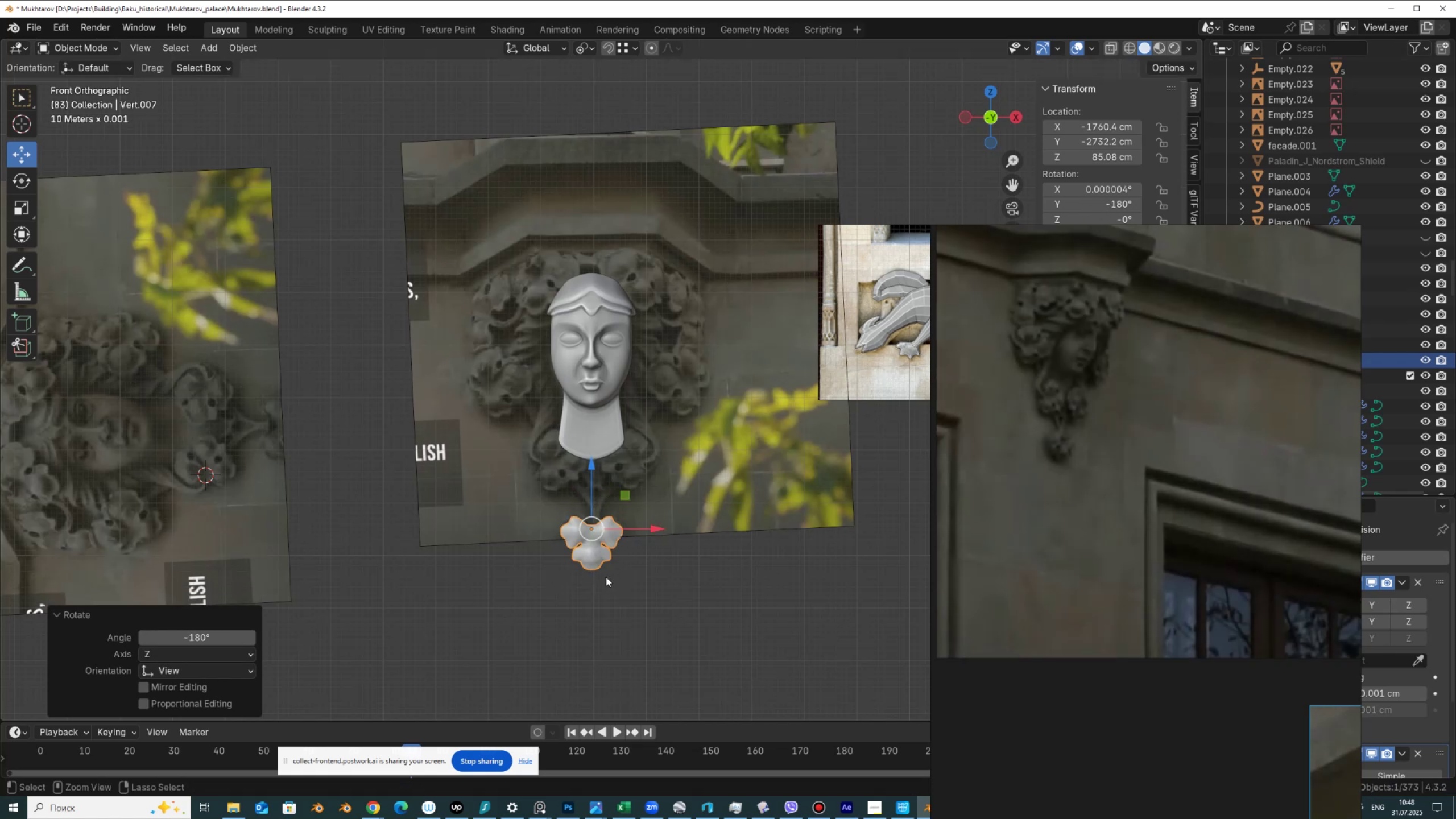 
left_click([606, 577])
 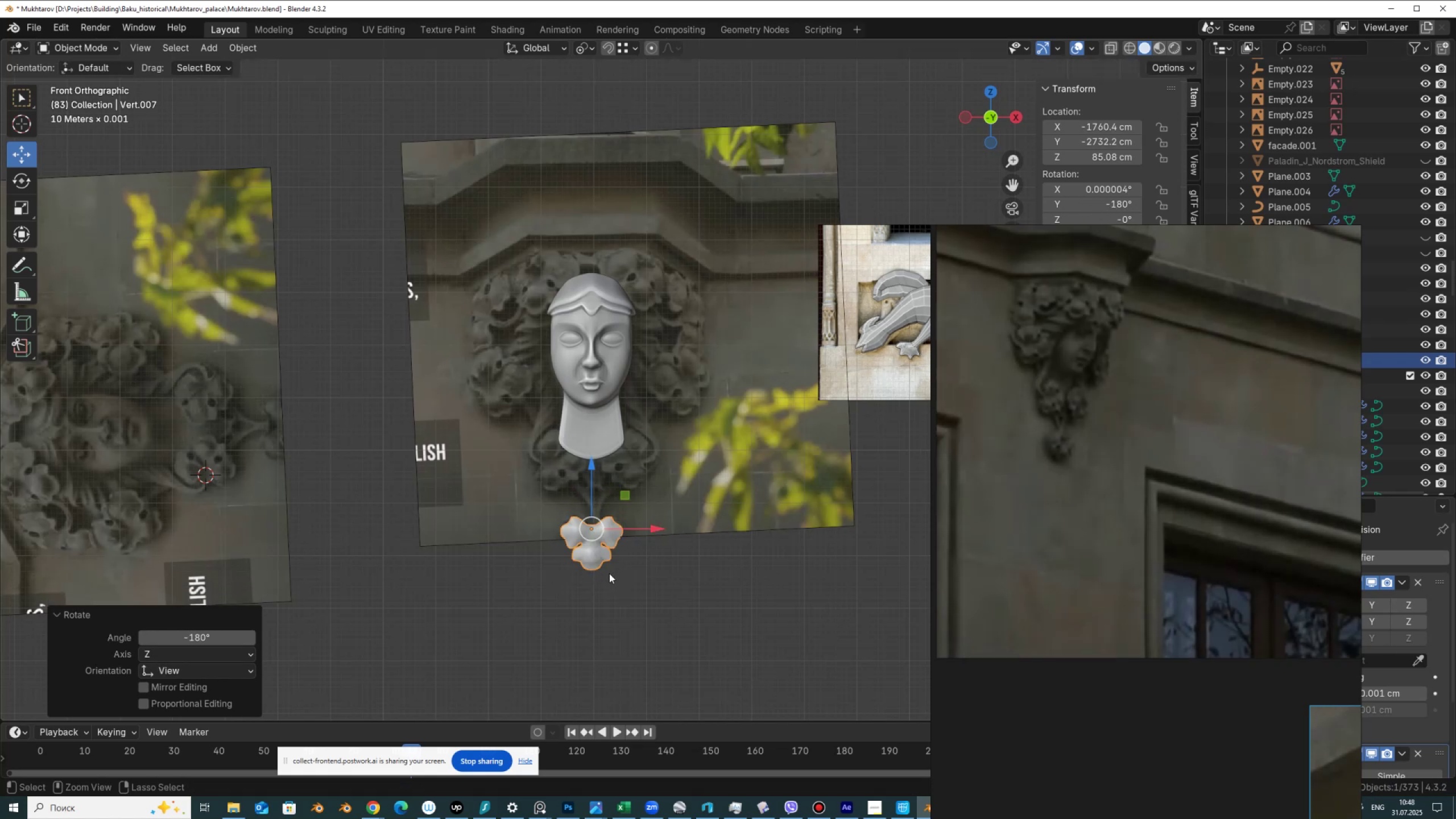 
key(Control+ControlLeft)
 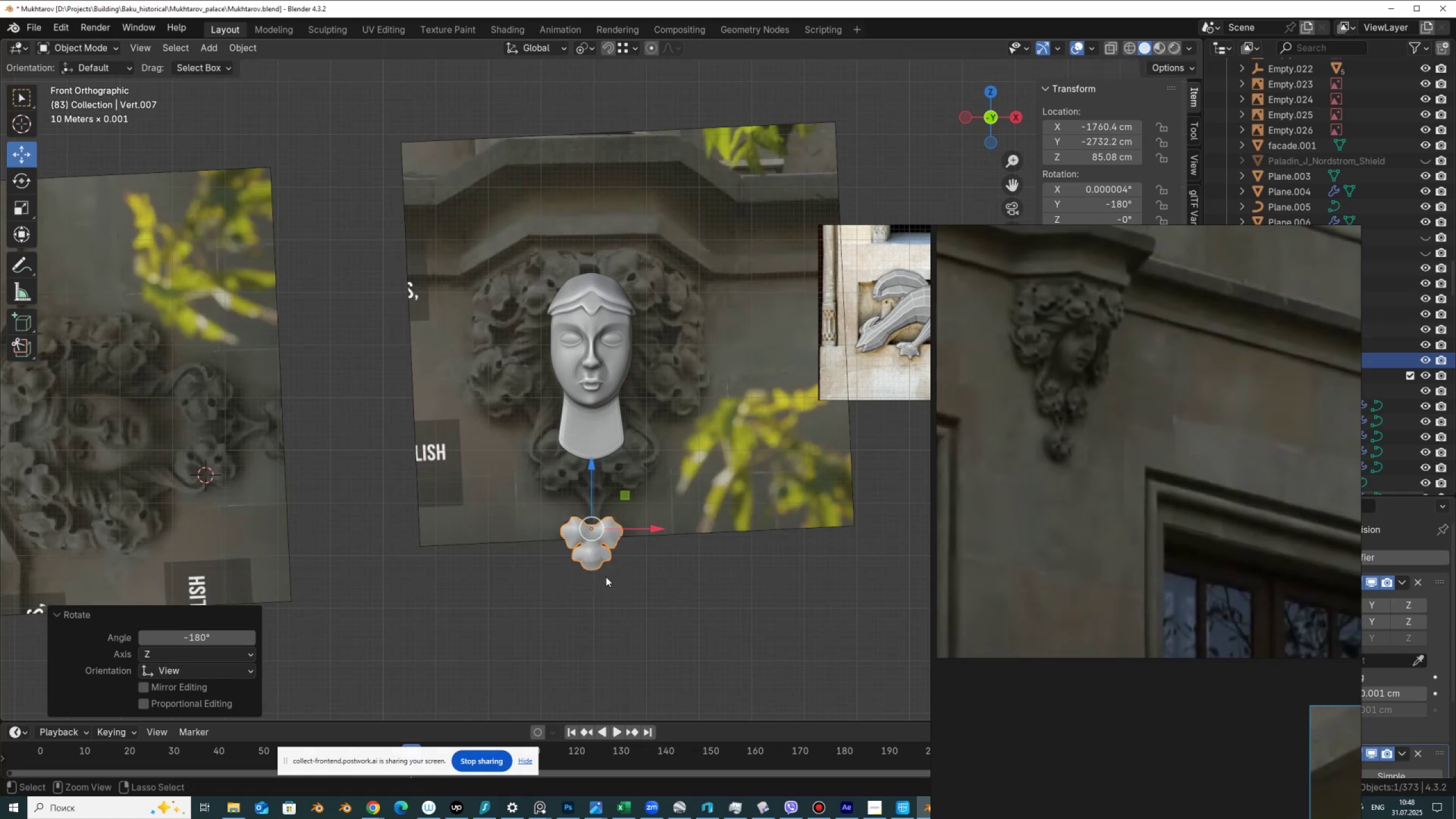 
key(Control+ControlLeft)
 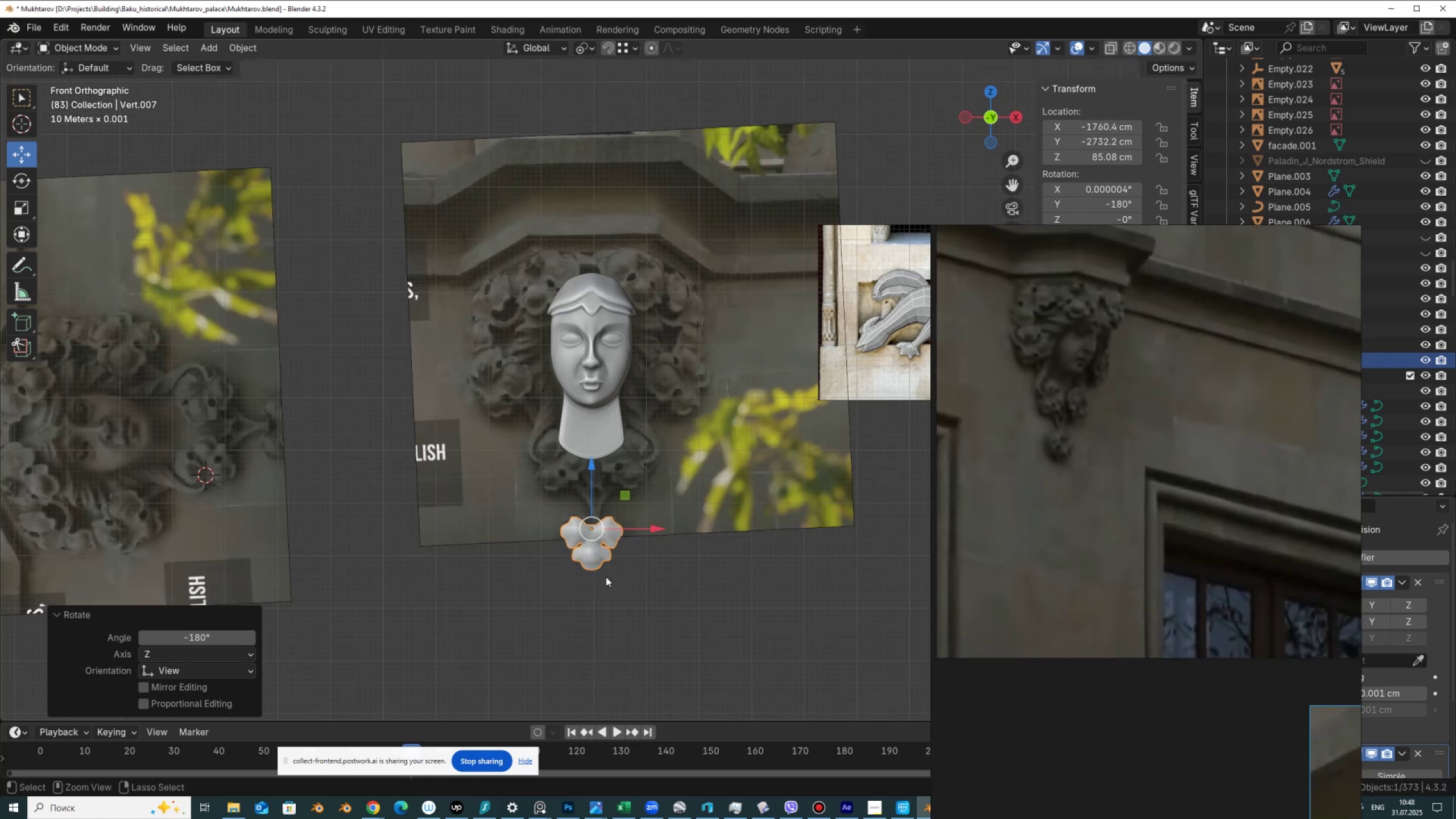 
key(Control+ControlLeft)
 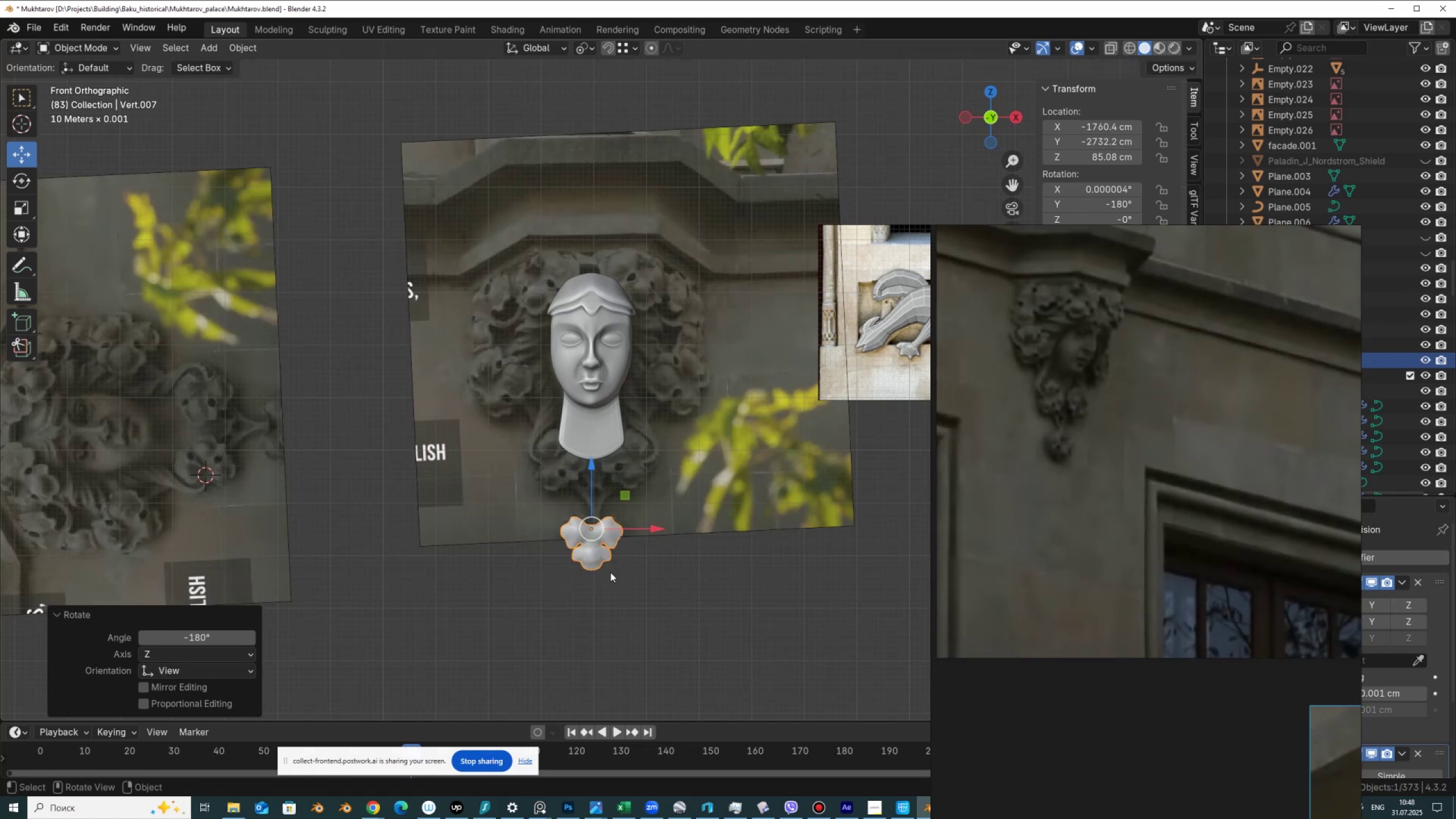 
key(Control+ControlLeft)
 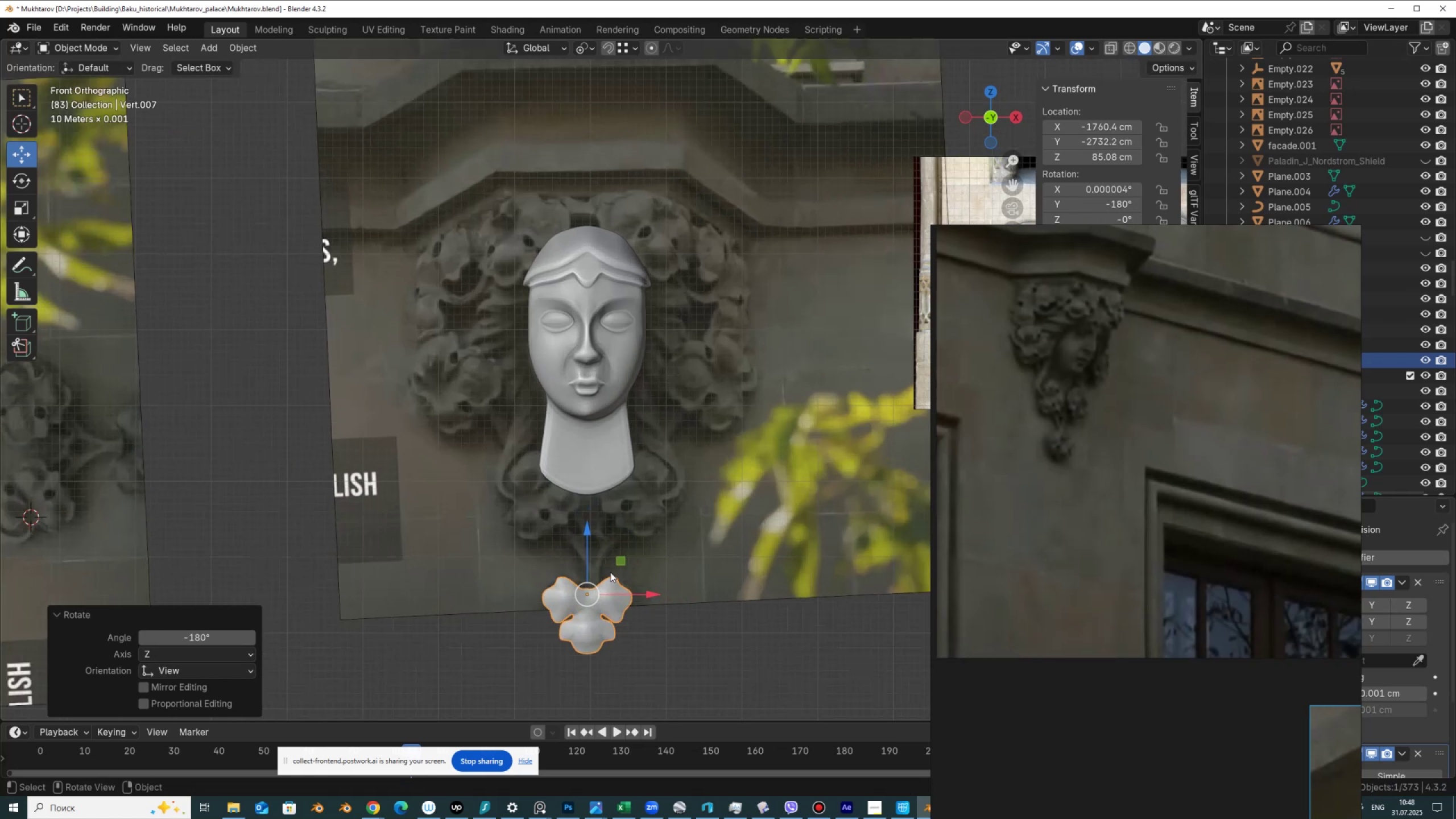 
scroll: coordinate [610, 572], scroll_direction: up, amount: 4.0
 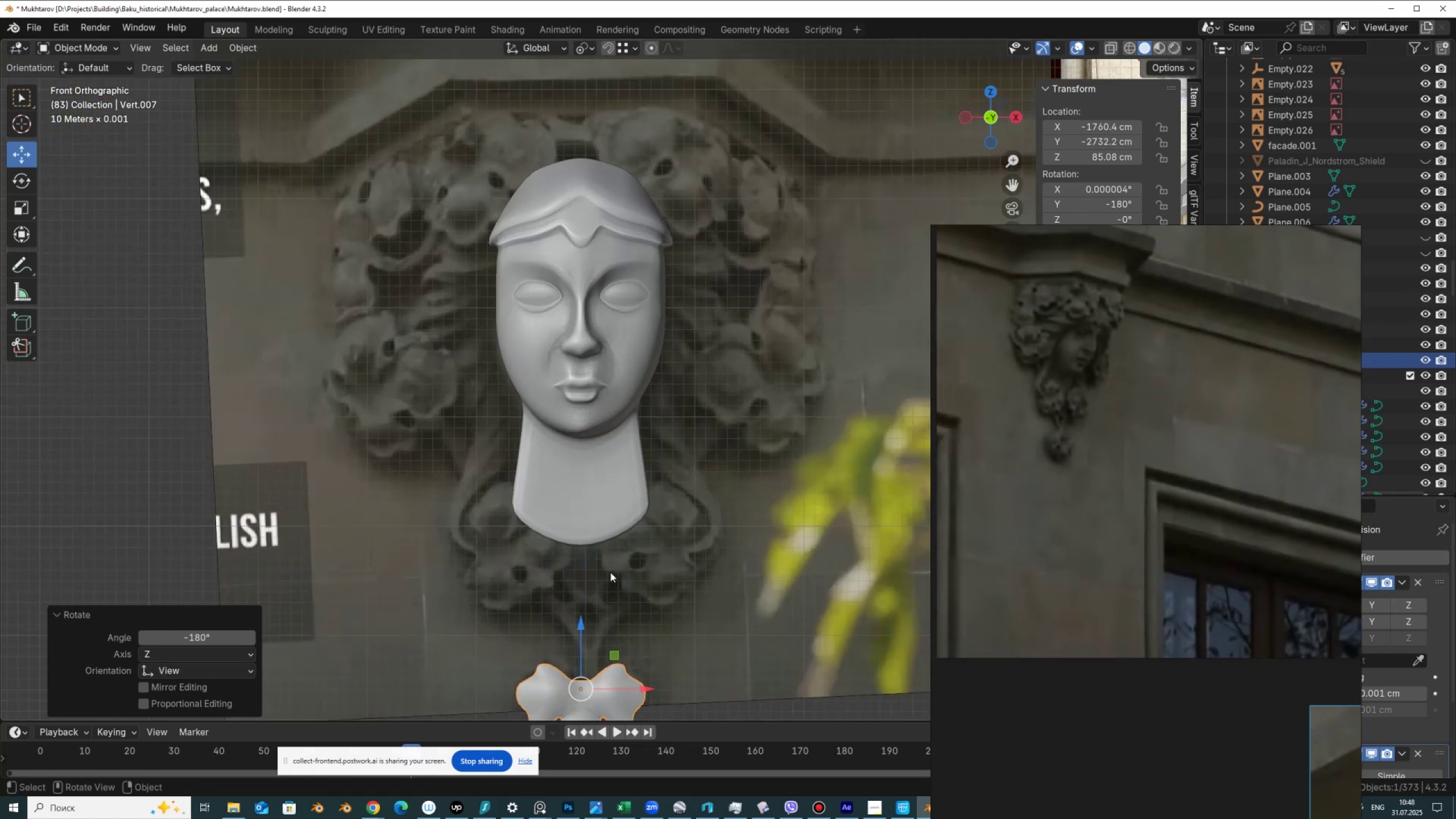 
hold_key(key=ShiftLeft, duration=0.62)
 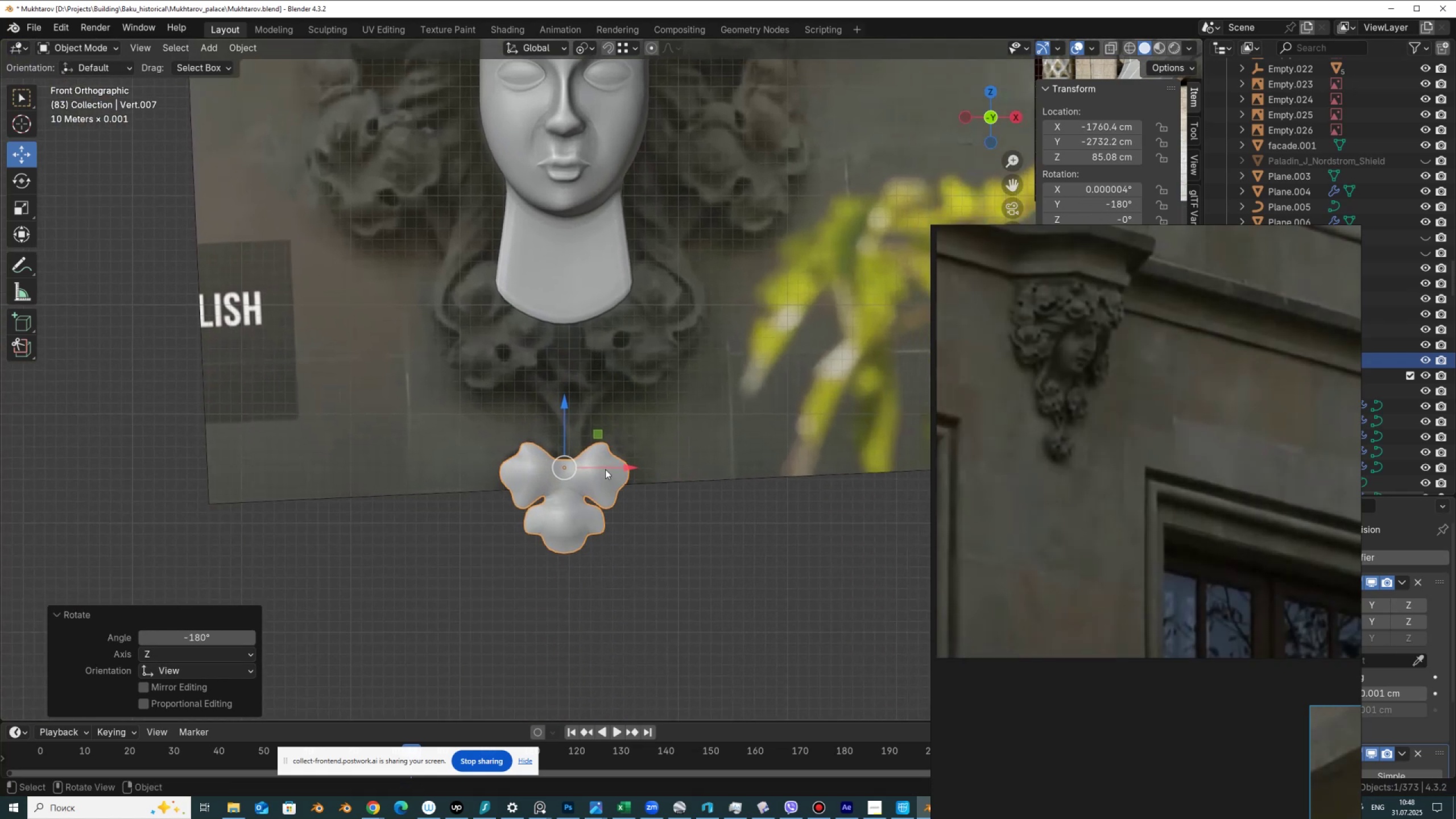 
scroll: coordinate [607, 485], scroll_direction: up, amount: 2.0
 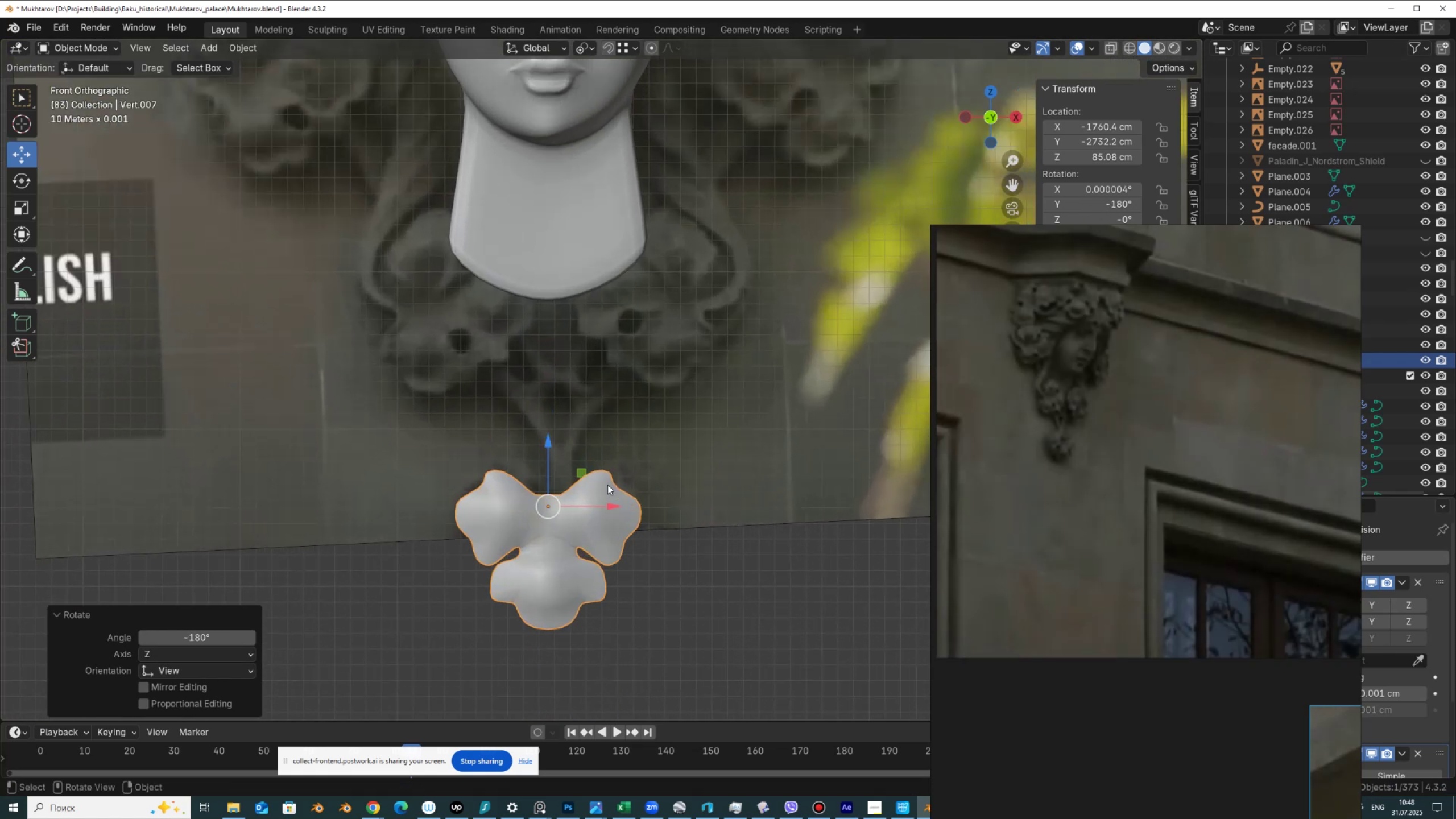 
scroll: coordinate [607, 485], scroll_direction: down, amount: 1.0
 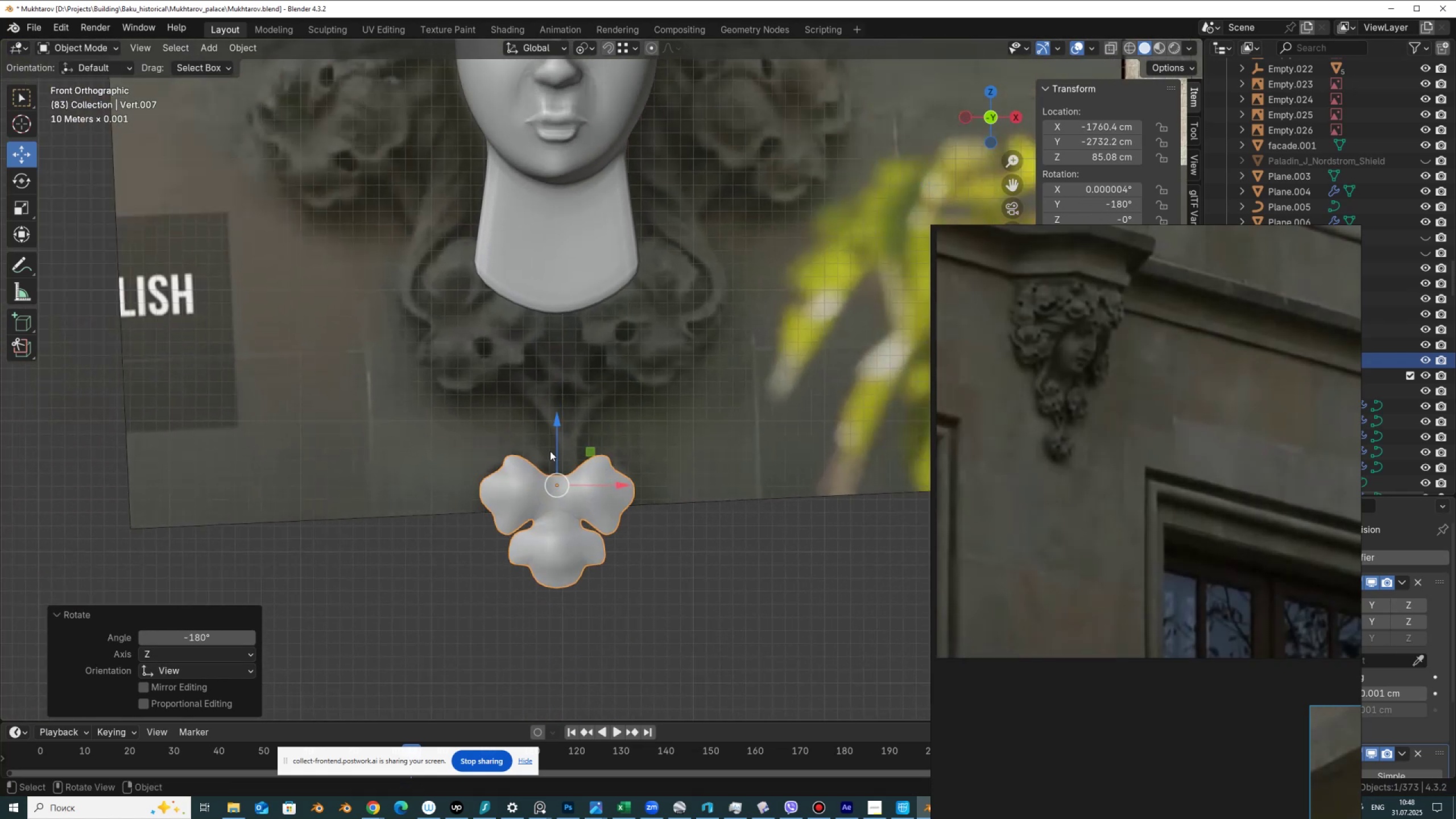 
left_click_drag(start_coordinate=[557, 450], to_coordinate=[561, 455])
 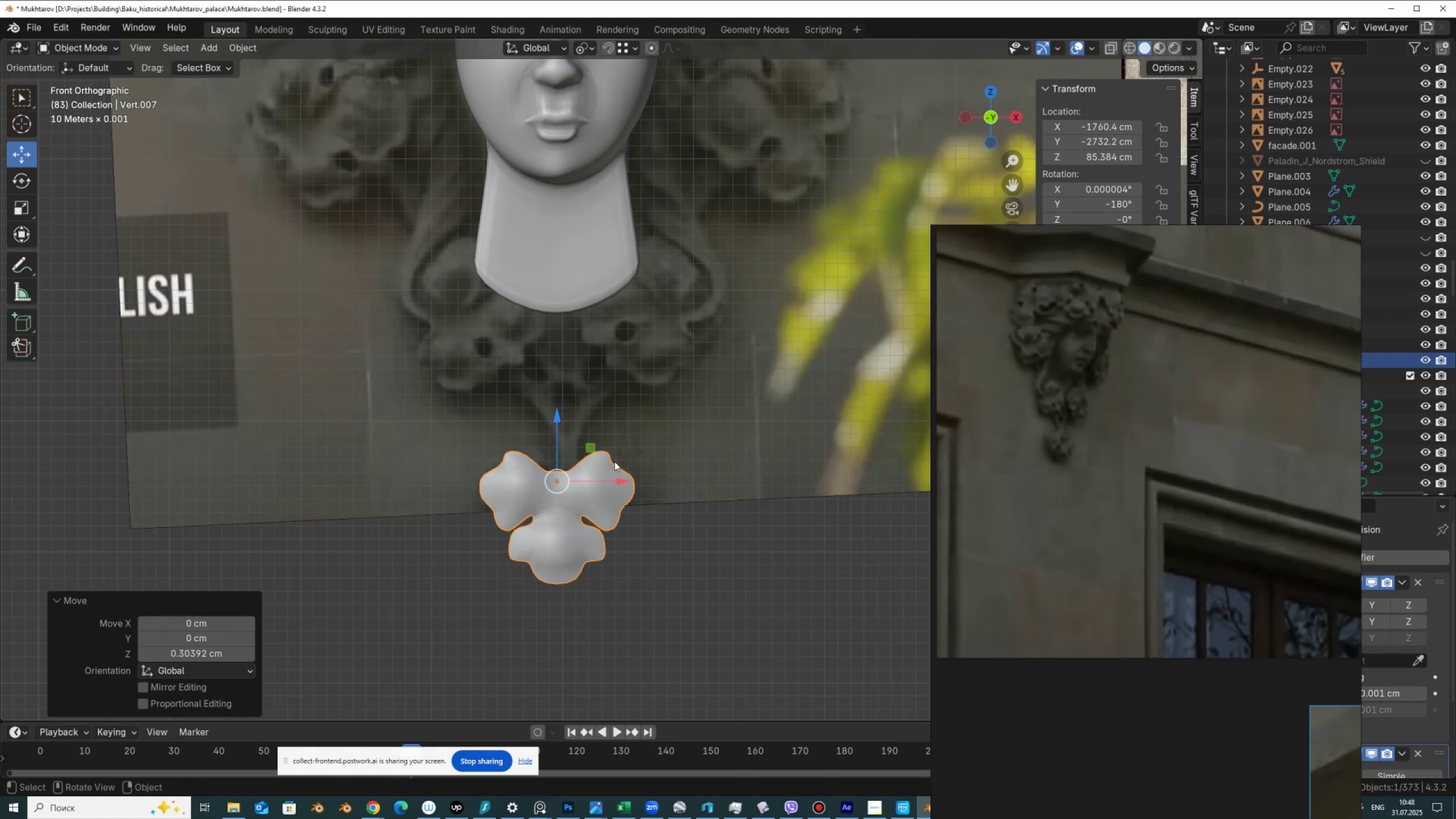 
scroll: coordinate [590, 494], scroll_direction: down, amount: 4.0
 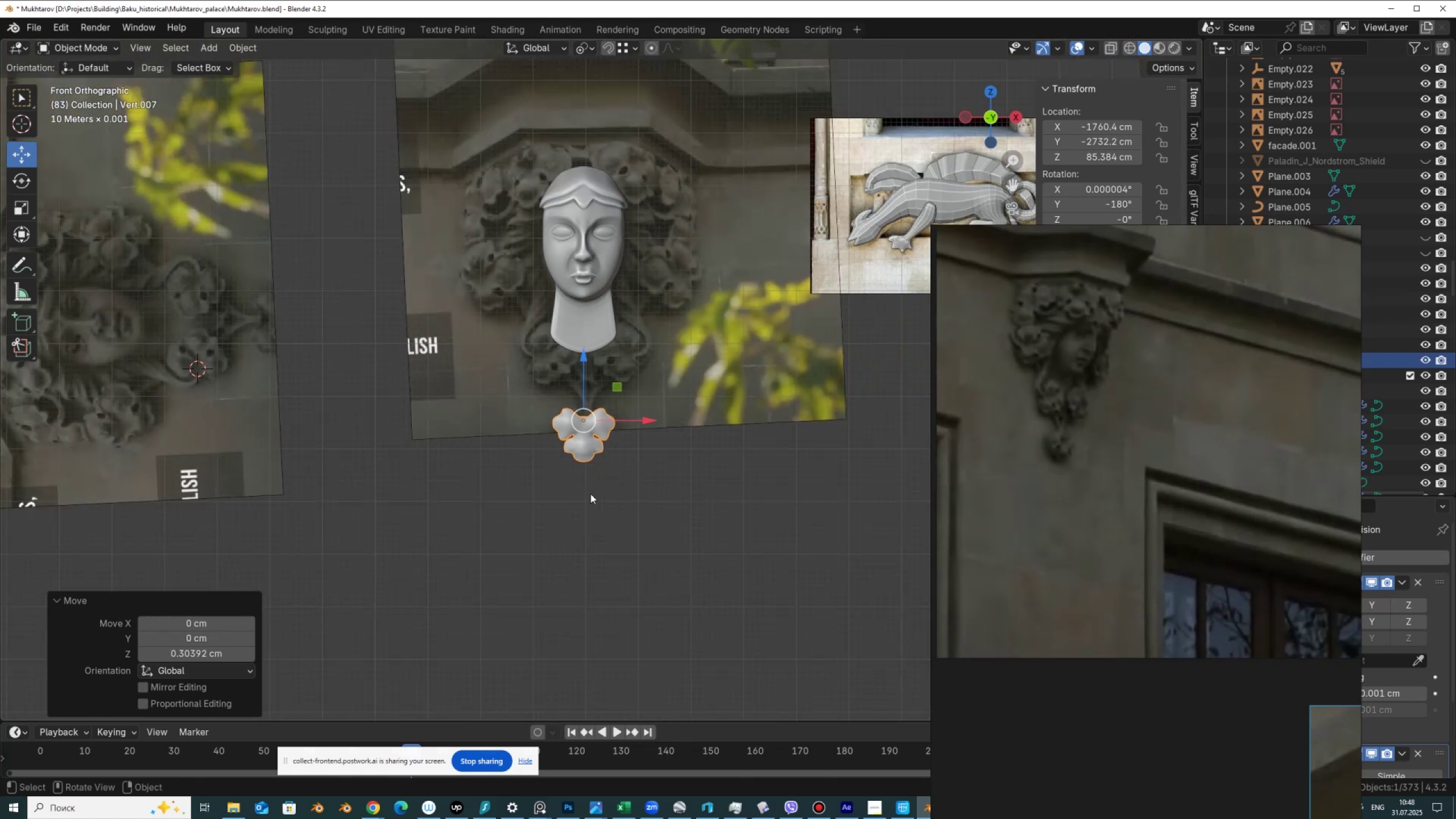 
scroll: coordinate [590, 494], scroll_direction: up, amount: 7.0
 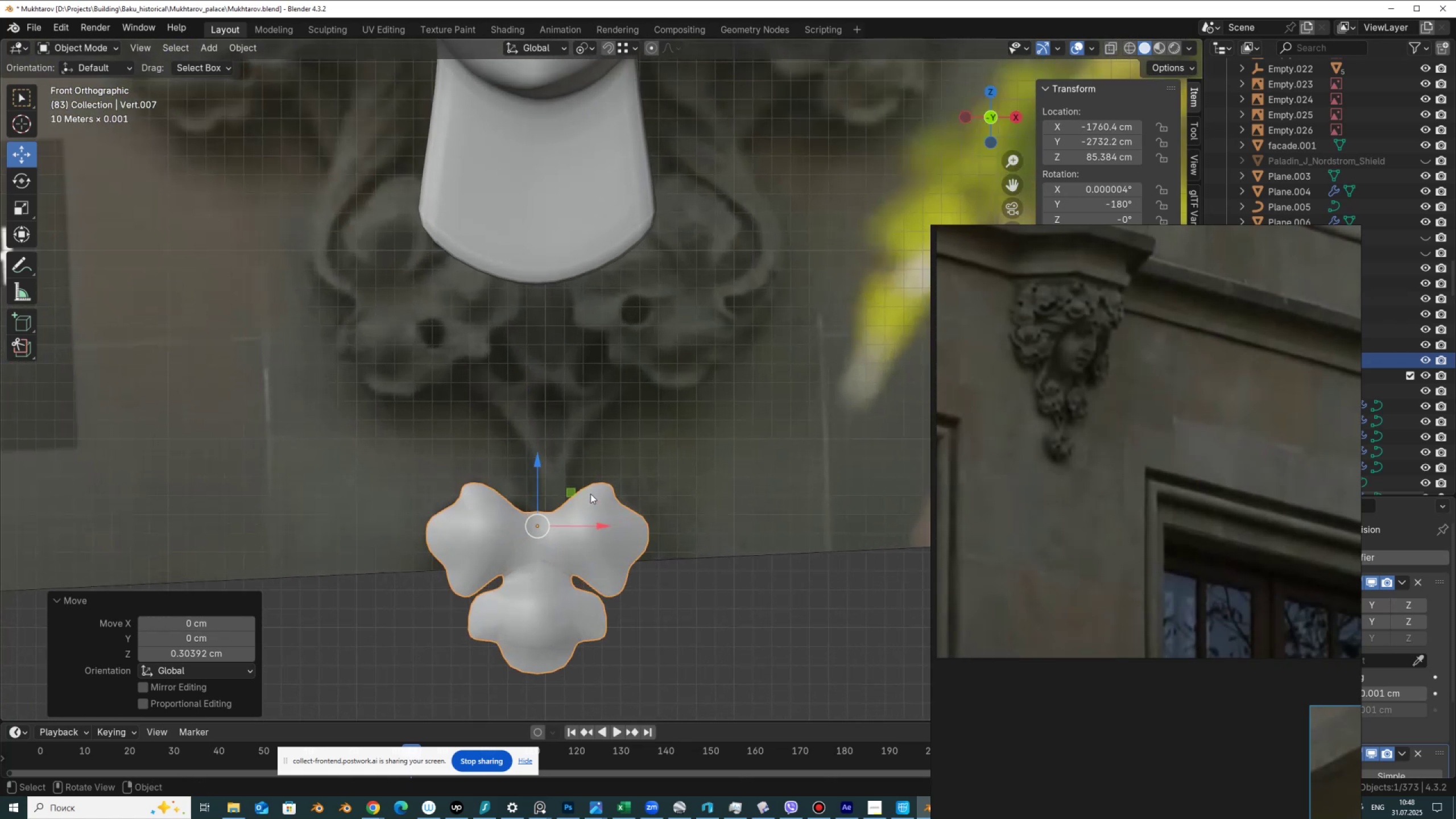 
hold_key(key=ShiftLeft, duration=0.49)
 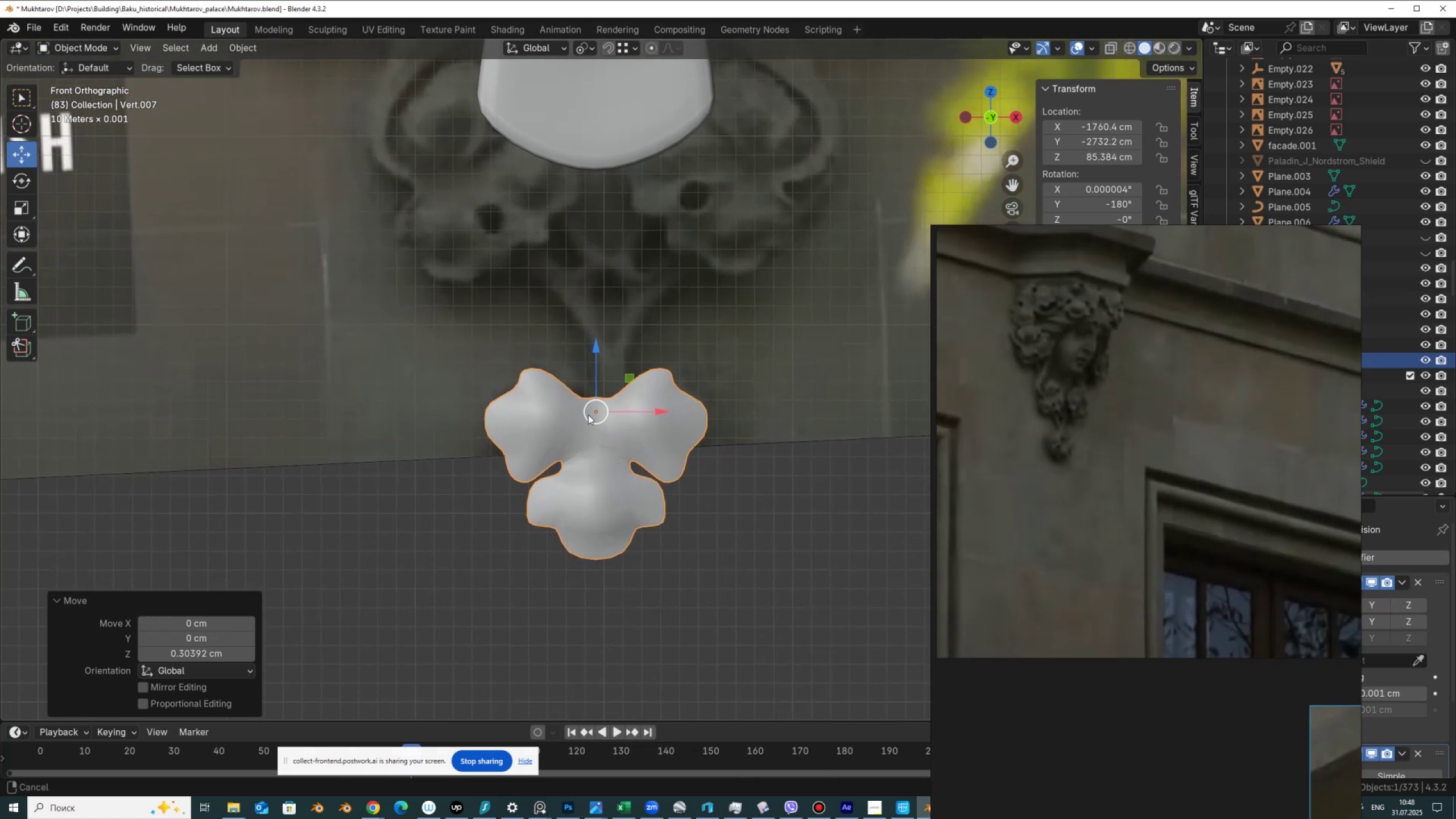 
scroll: coordinate [588, 415], scroll_direction: up, amount: 2.0
 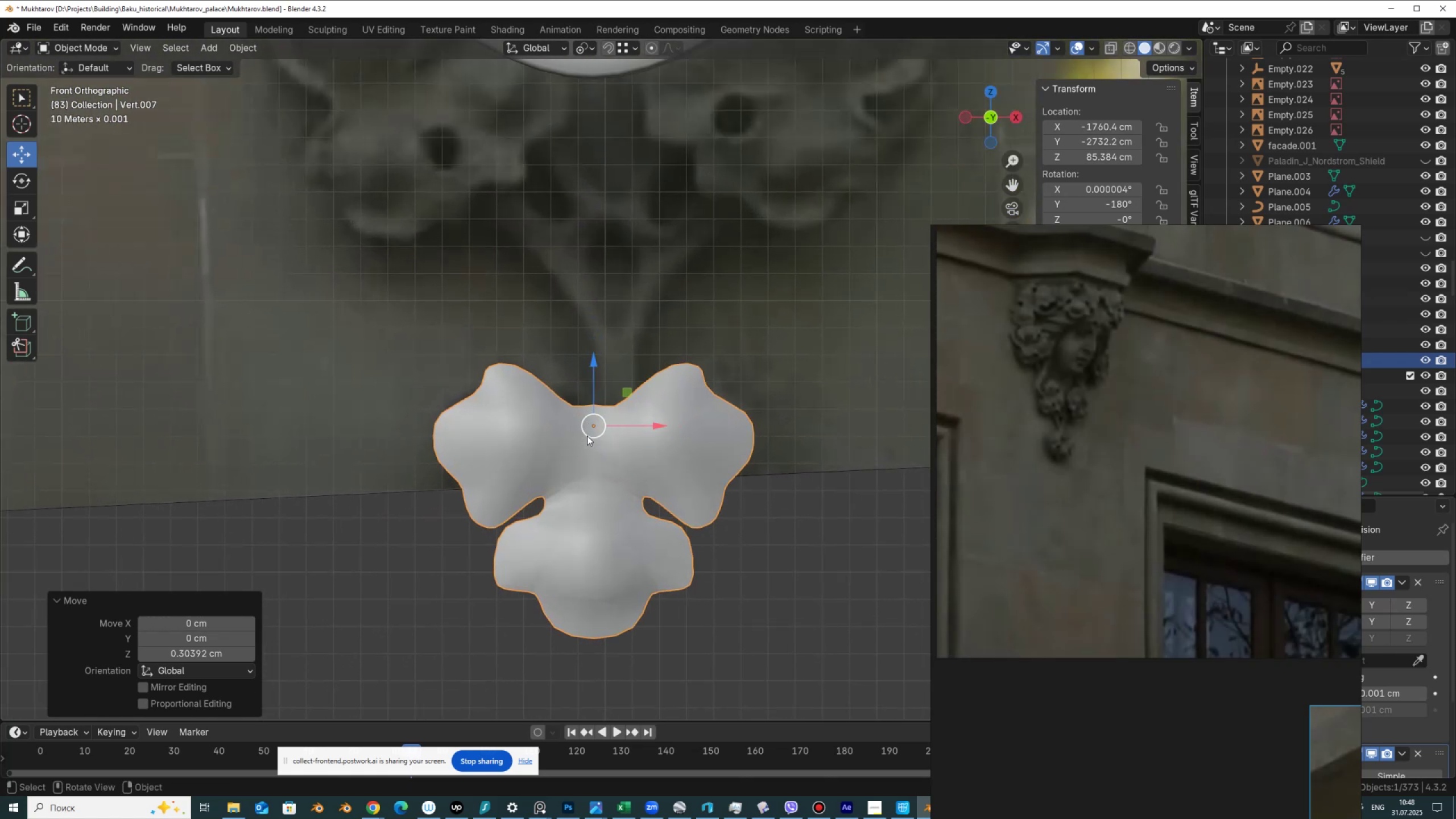 
key(Tab)
 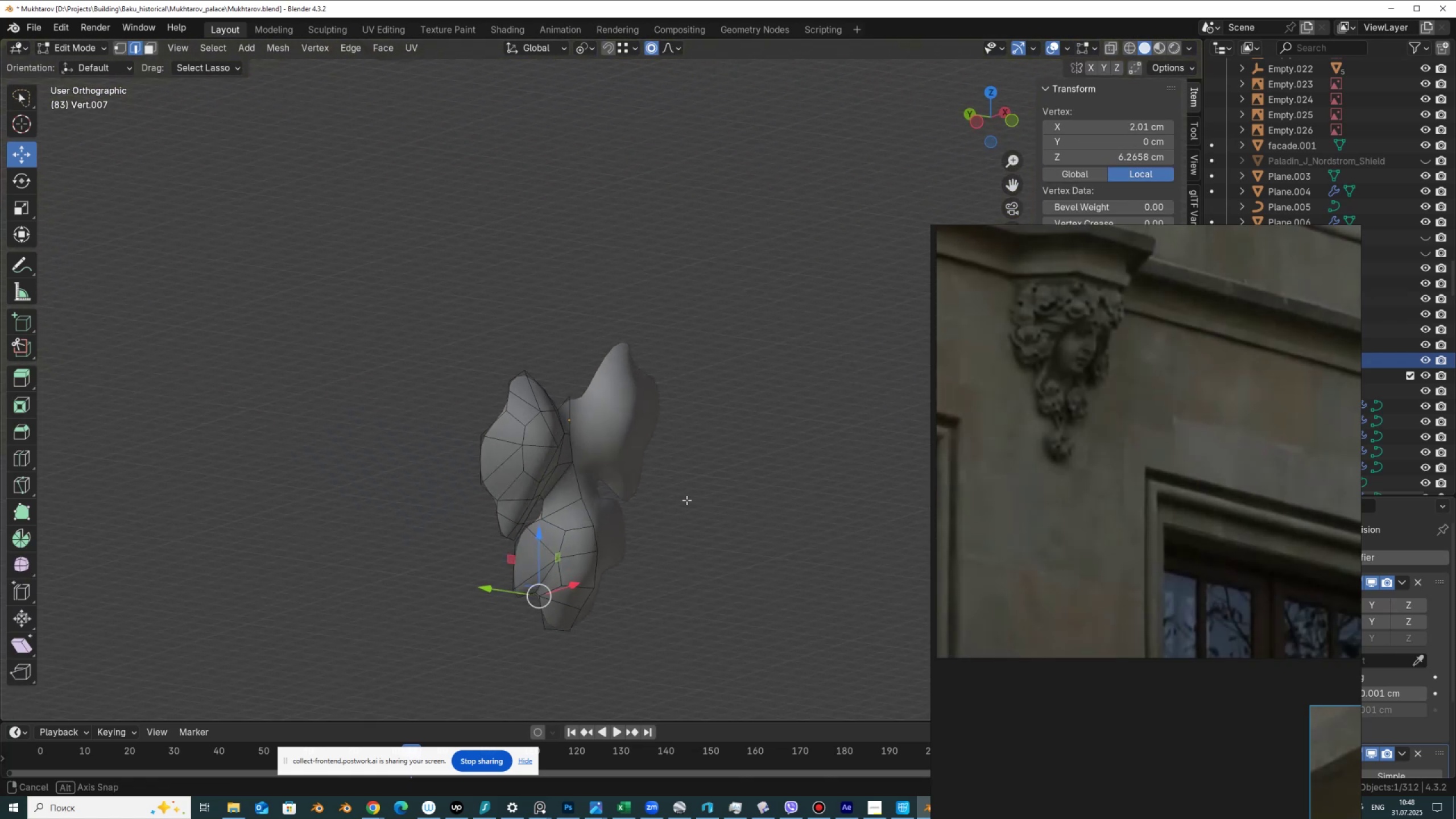 
key(Tab)
 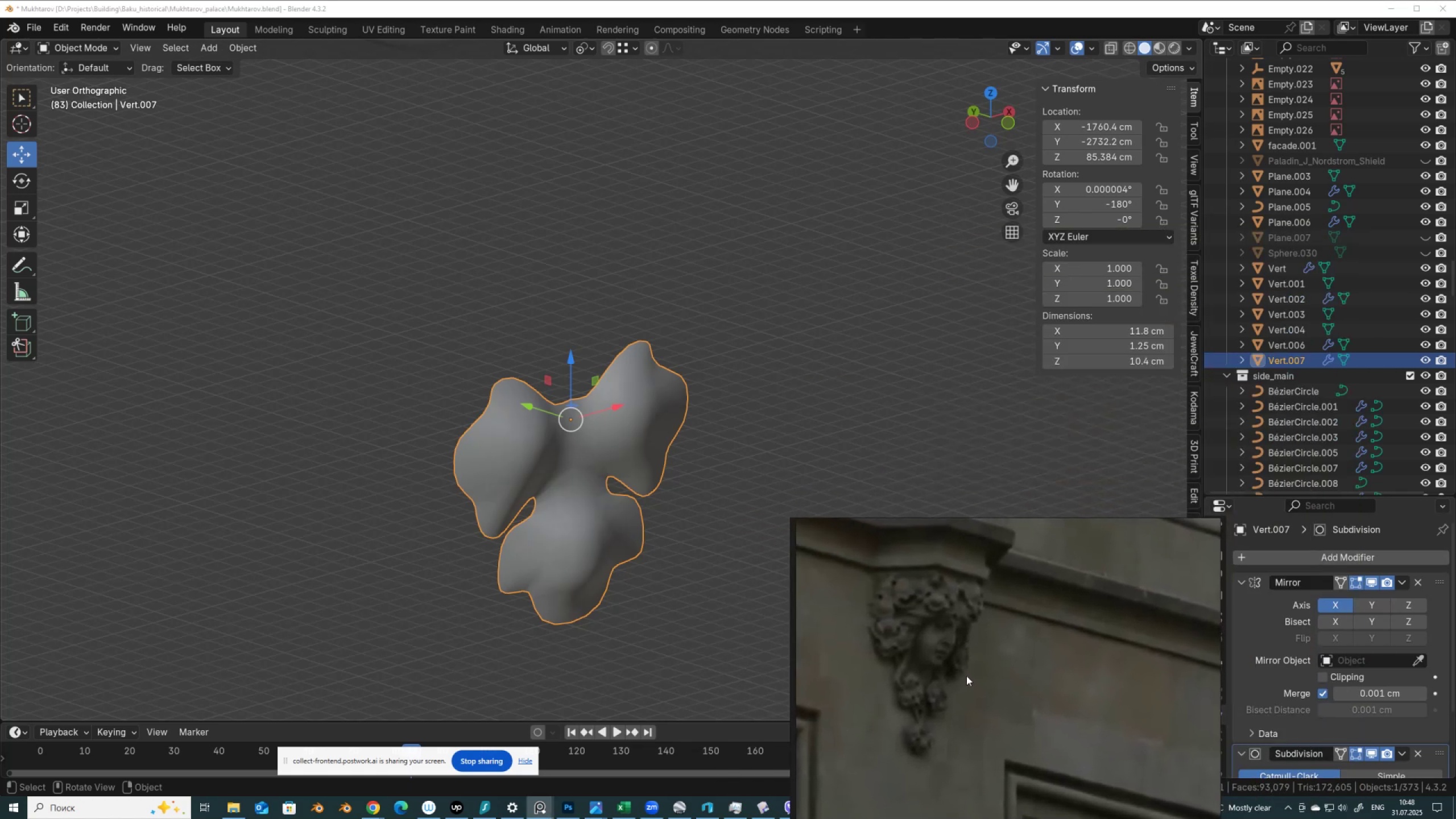 
key(Tab)
 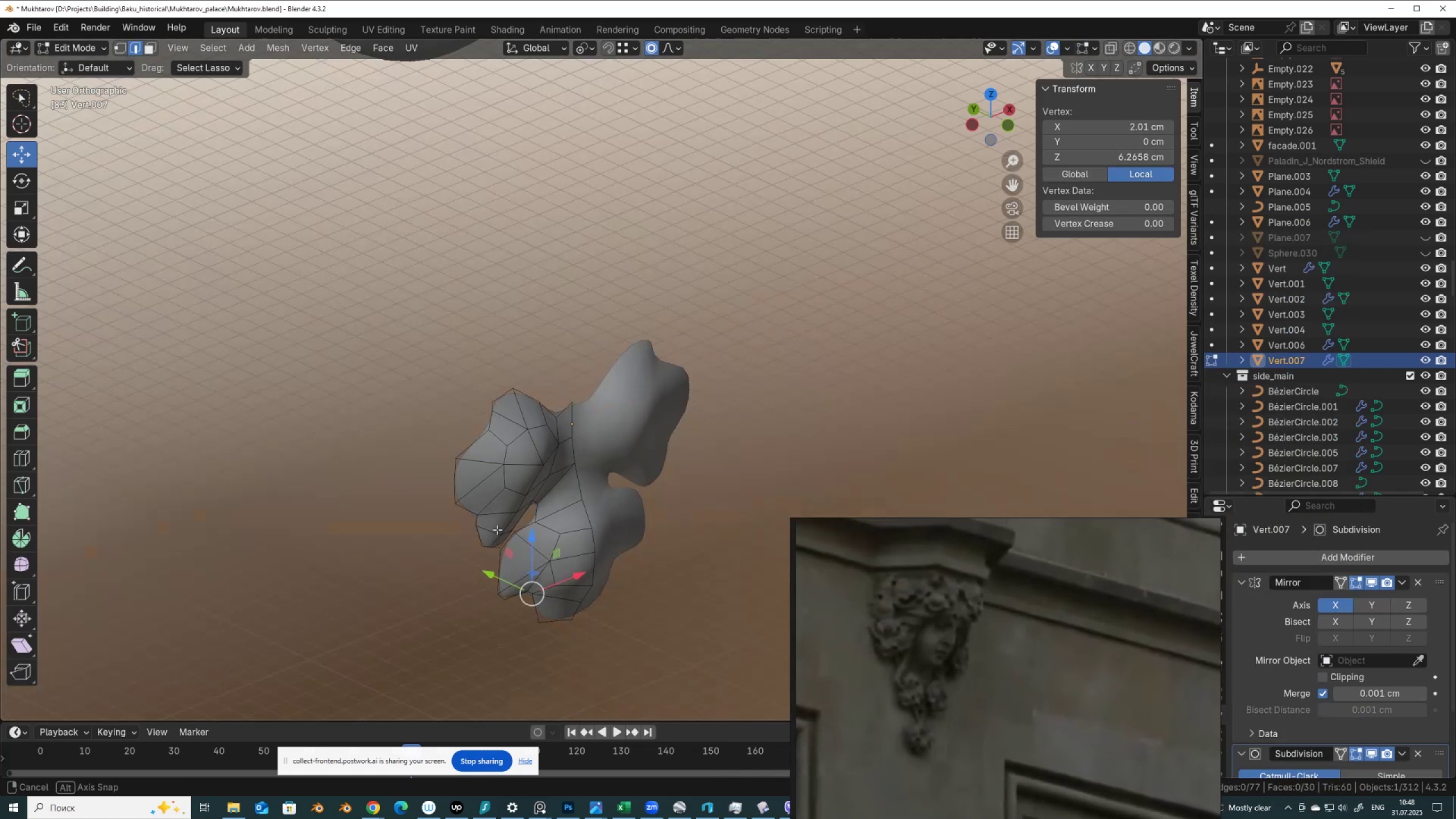 
key(Tab)
 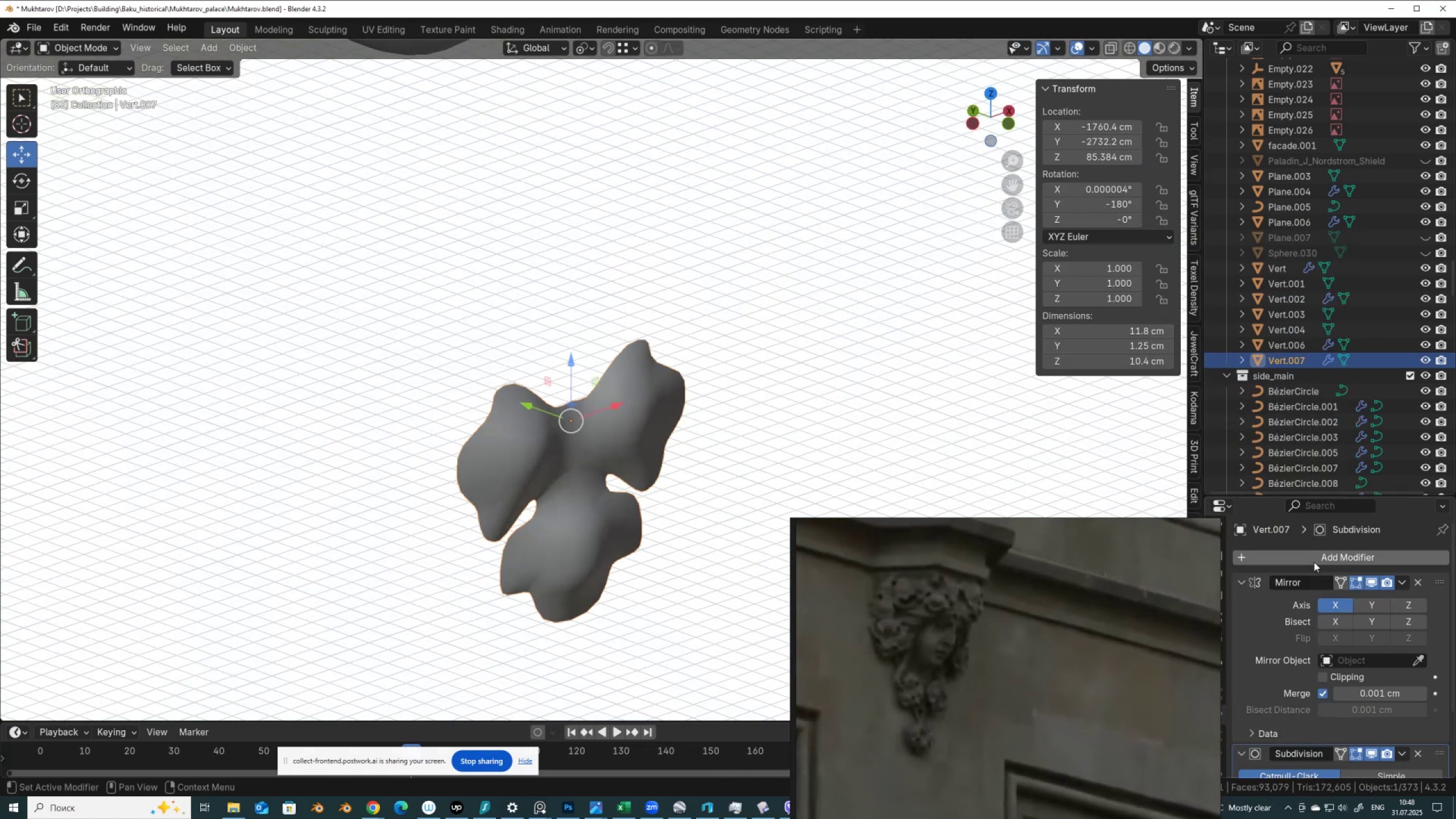 
left_click([1314, 562])
 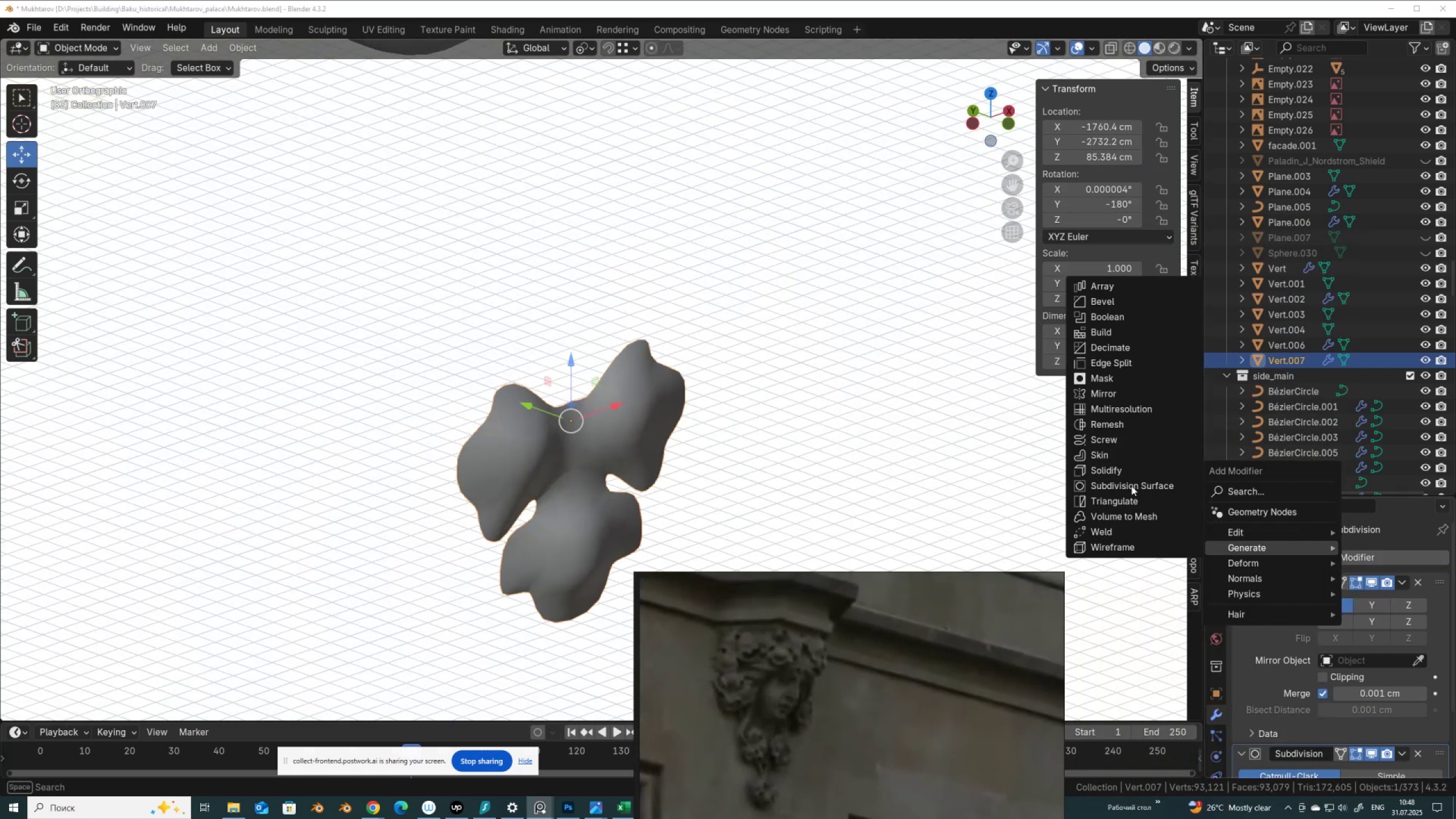 
wait(5.12)
 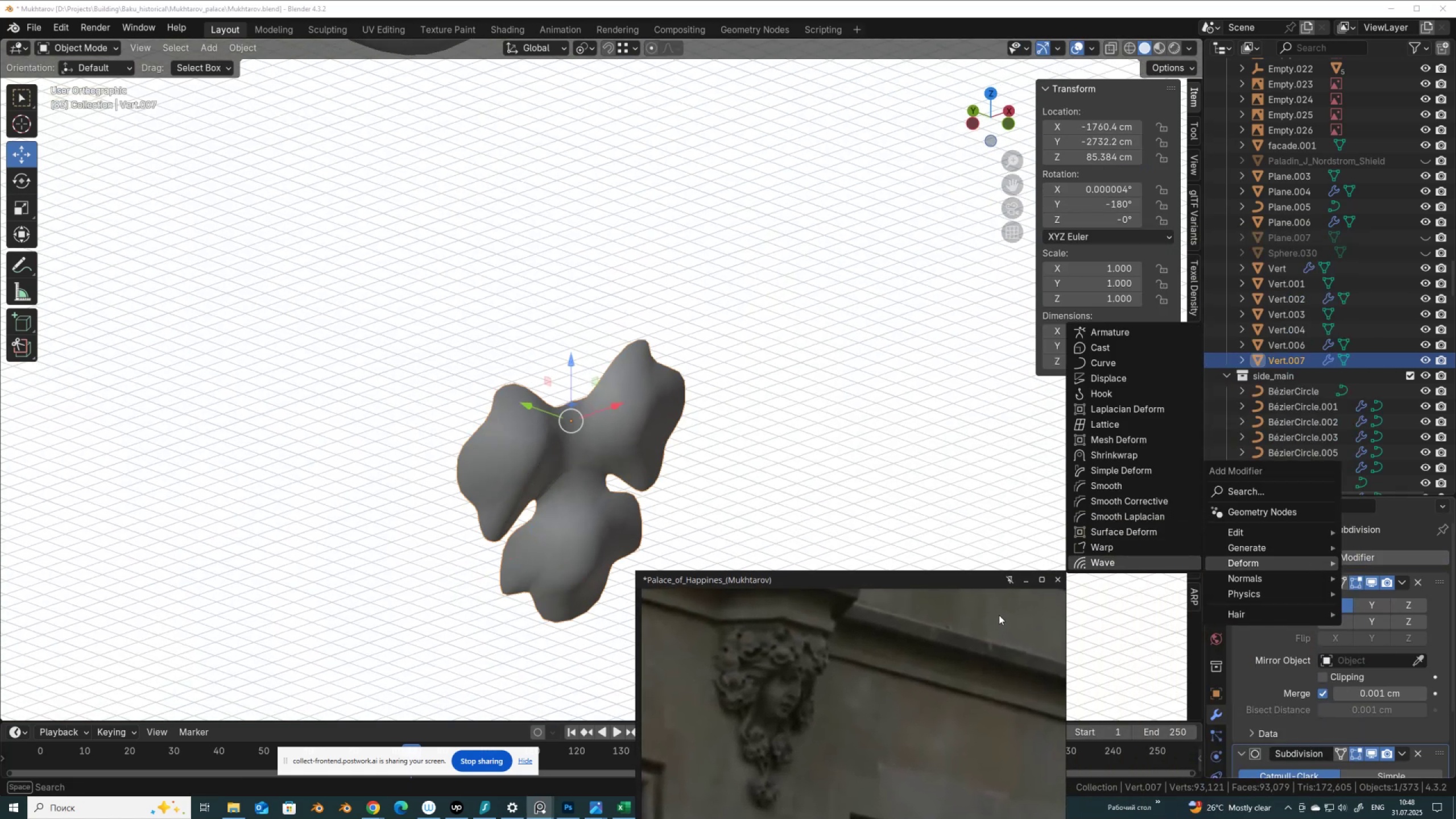 
left_click([1126, 472])
 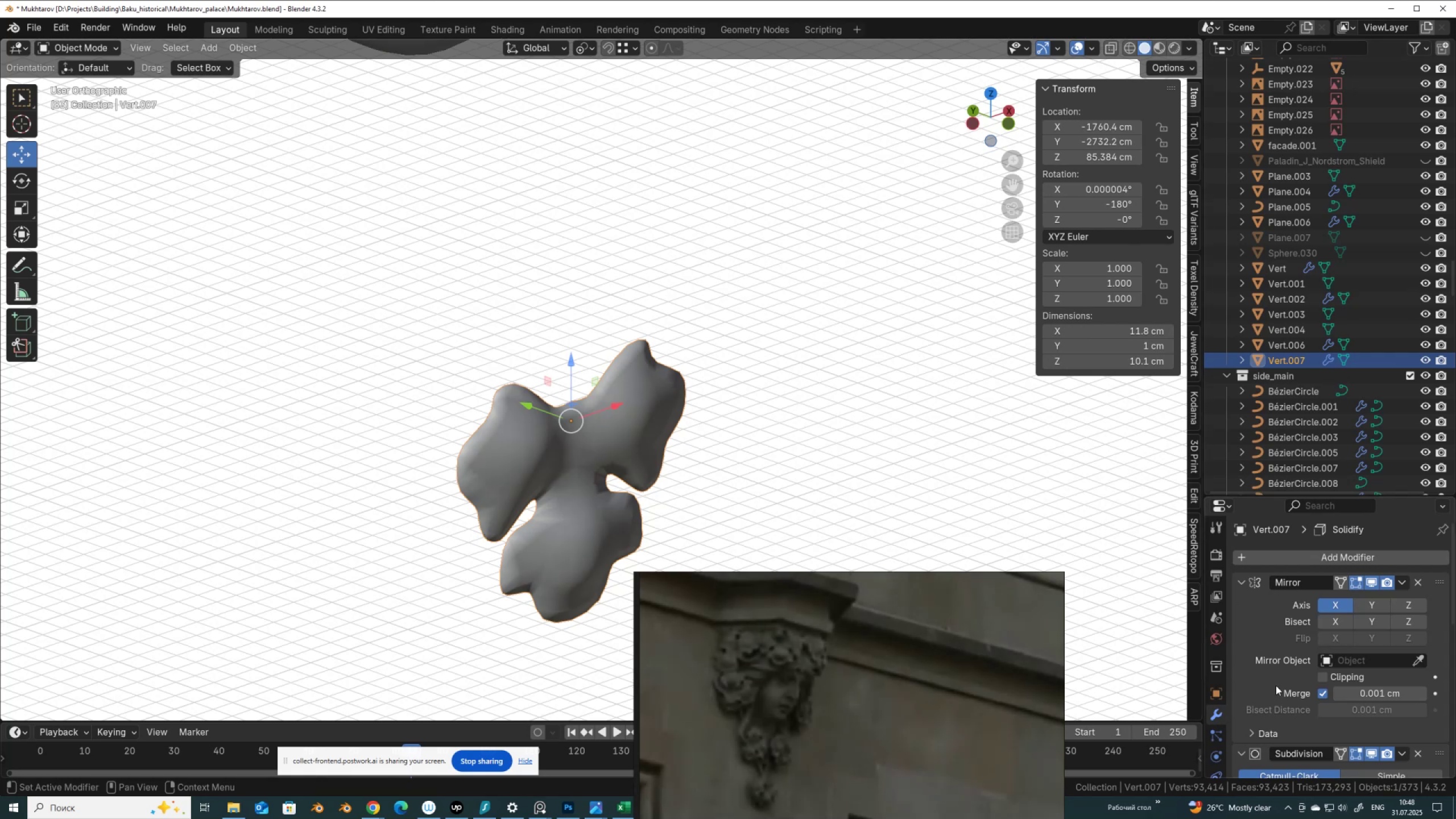 
scroll: coordinate [1302, 673], scroll_direction: down, amount: 10.0
 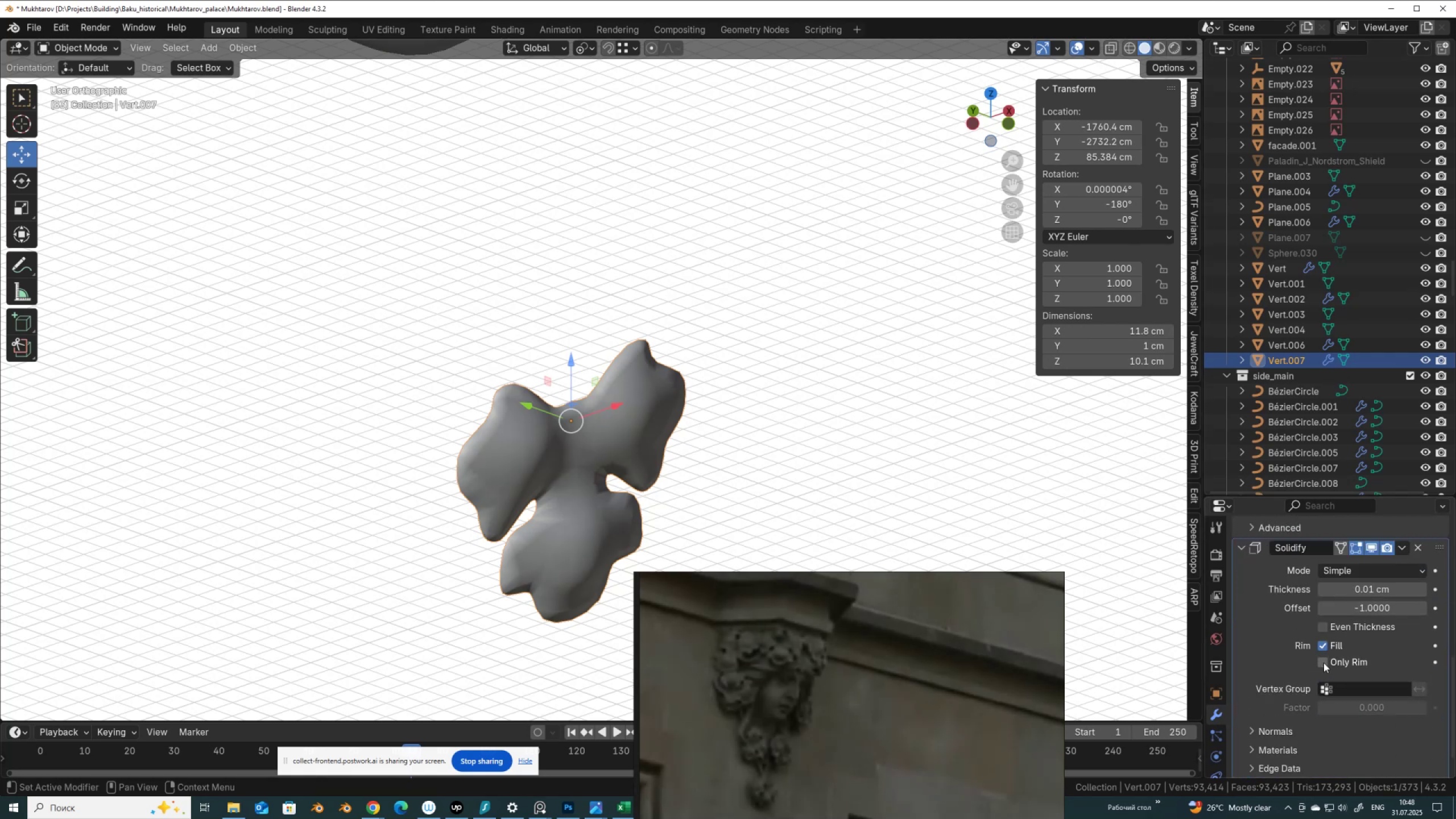 
left_click([1323, 663])
 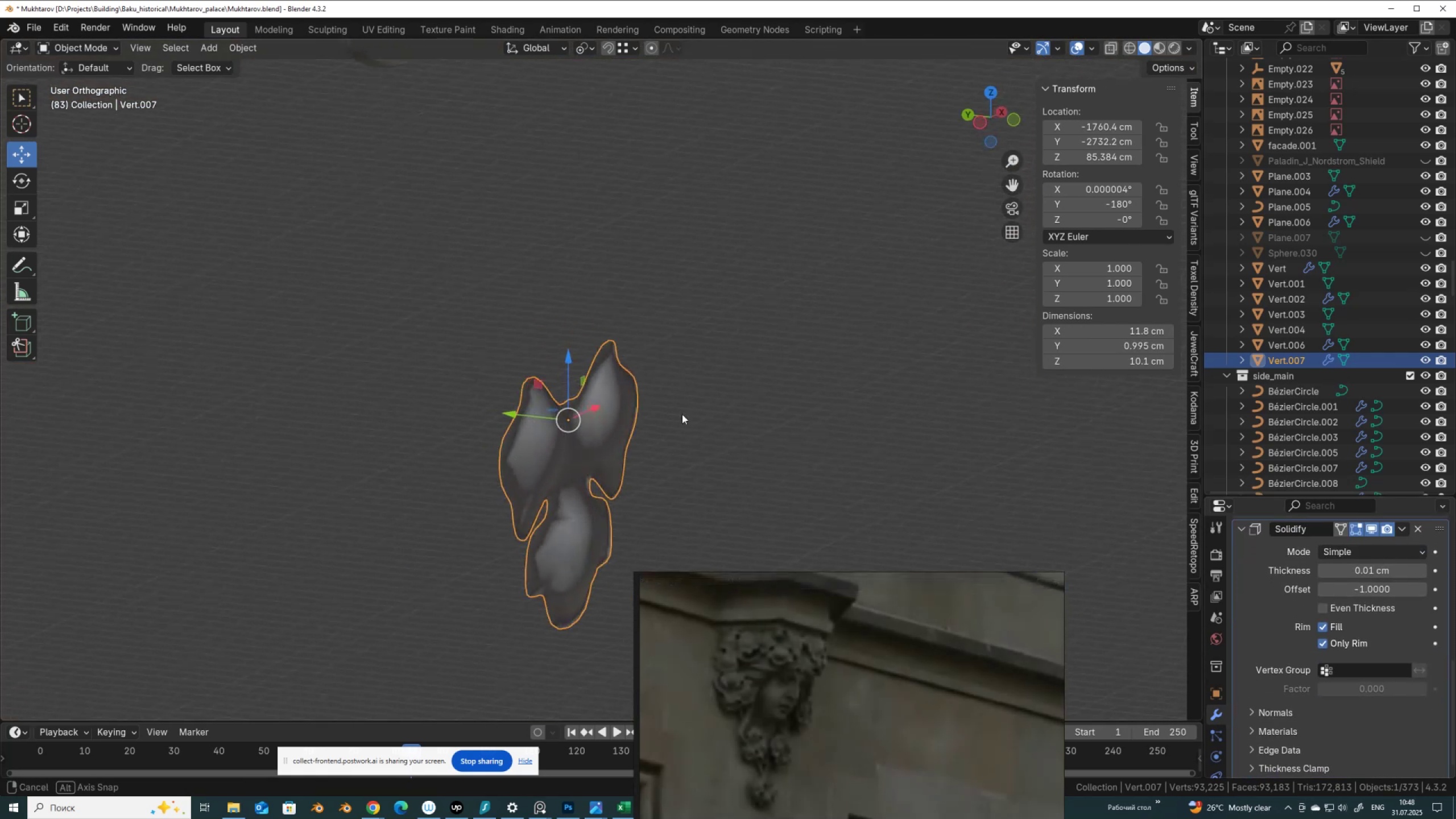 
scroll: coordinate [657, 419], scroll_direction: up, amount: 1.0
 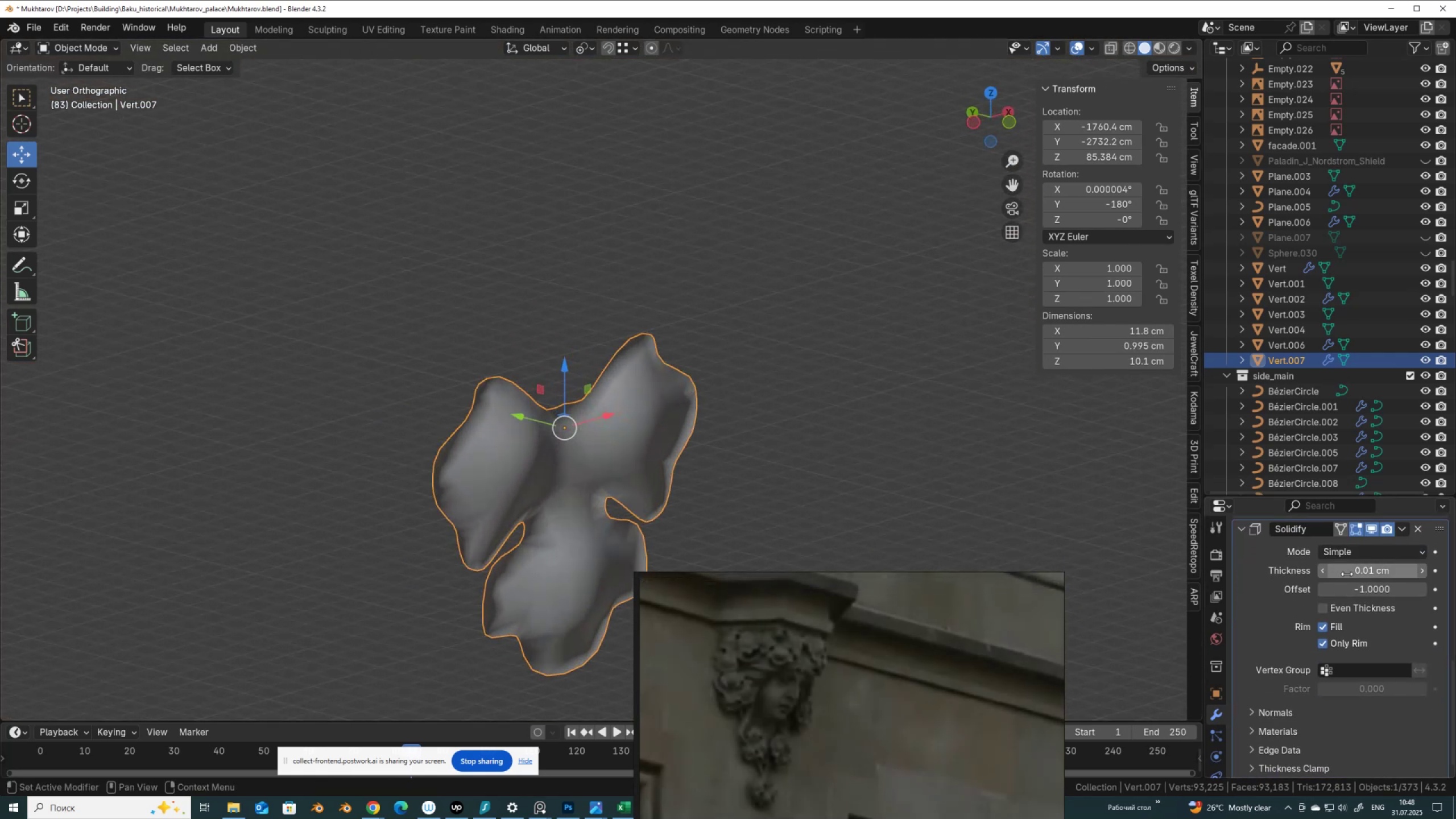 
left_click_drag(start_coordinate=[1347, 574], to_coordinate=[284, 587])
 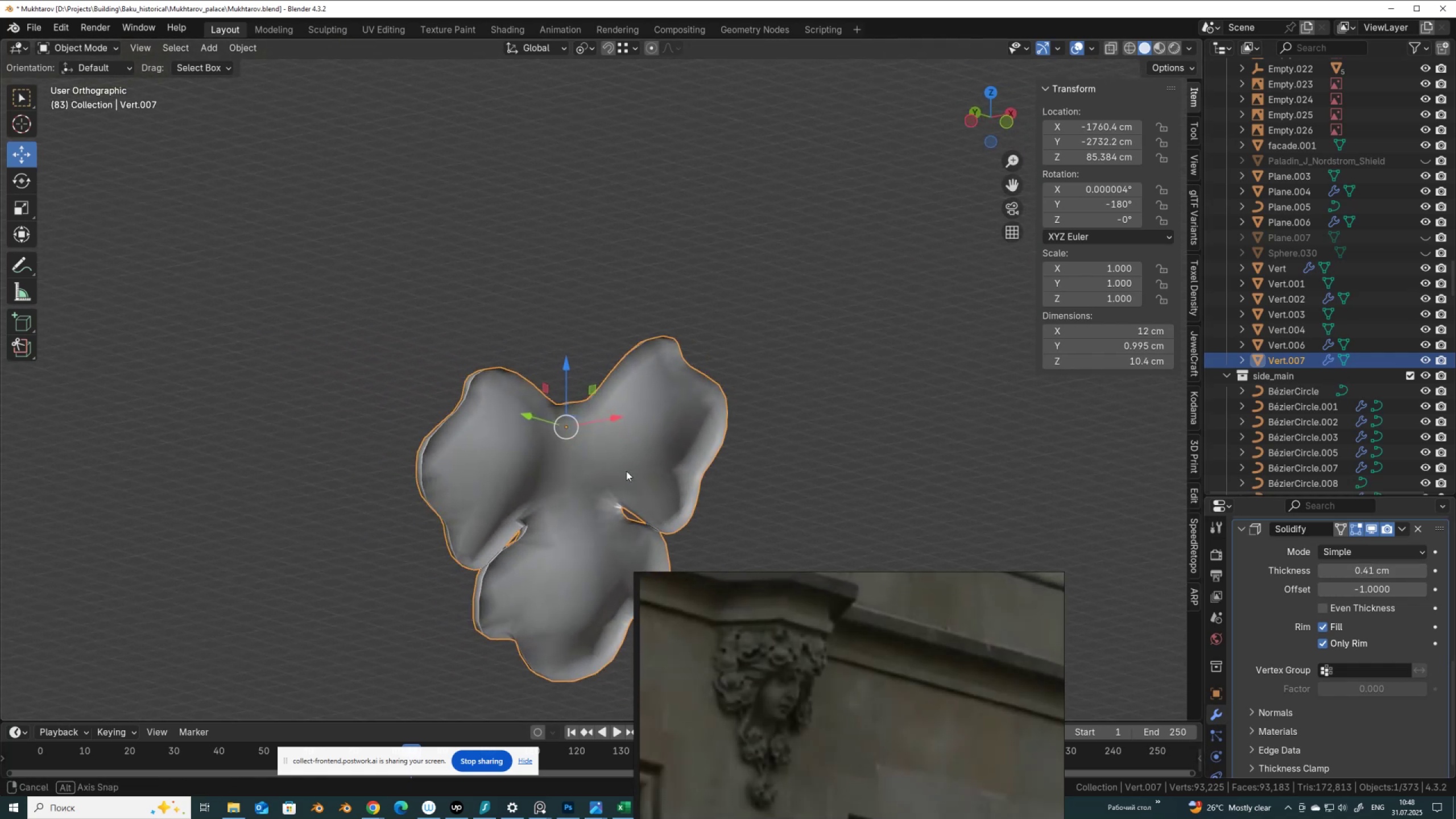 
right_click([712, 423])
 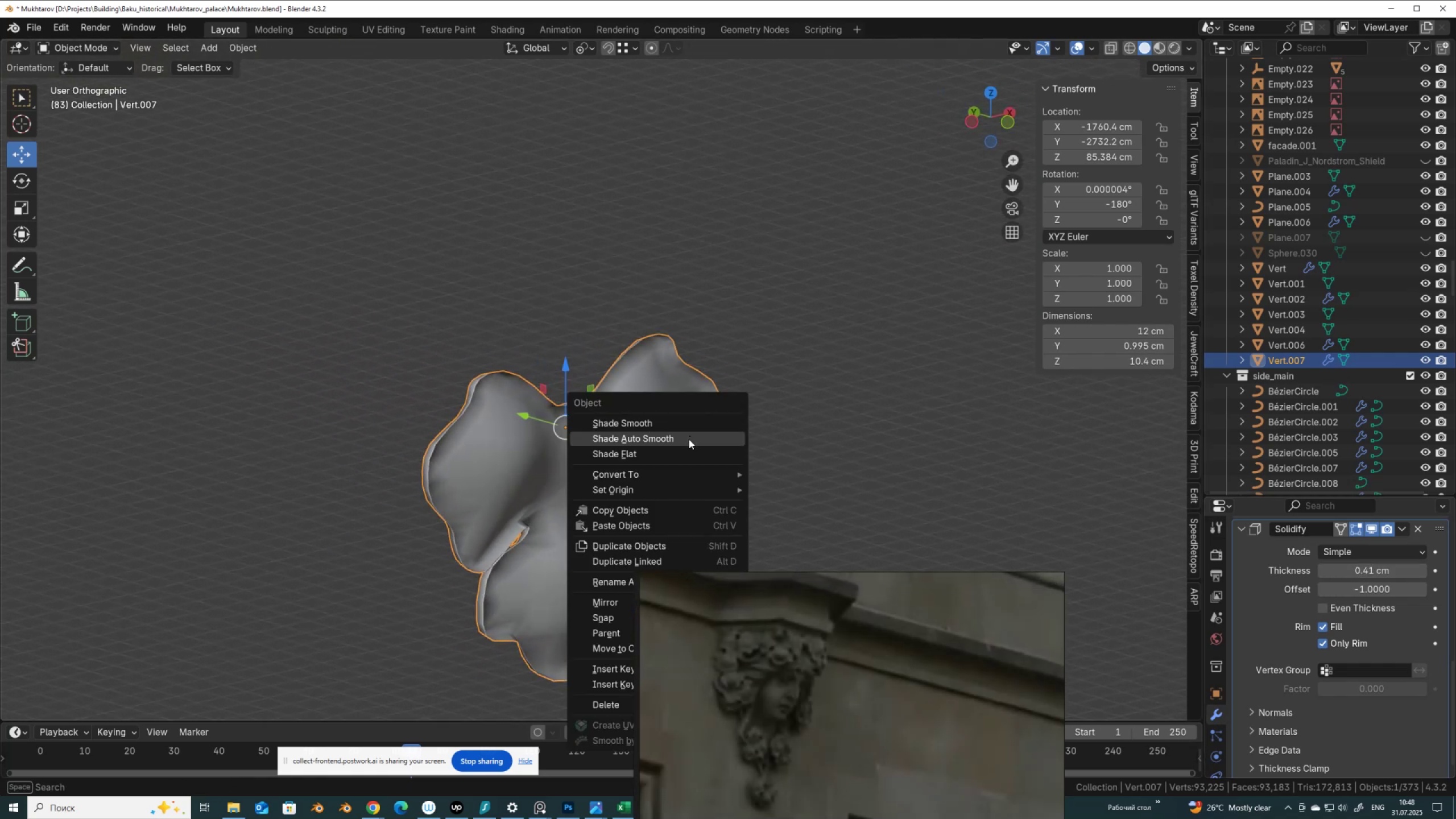 
left_click([684, 449])
 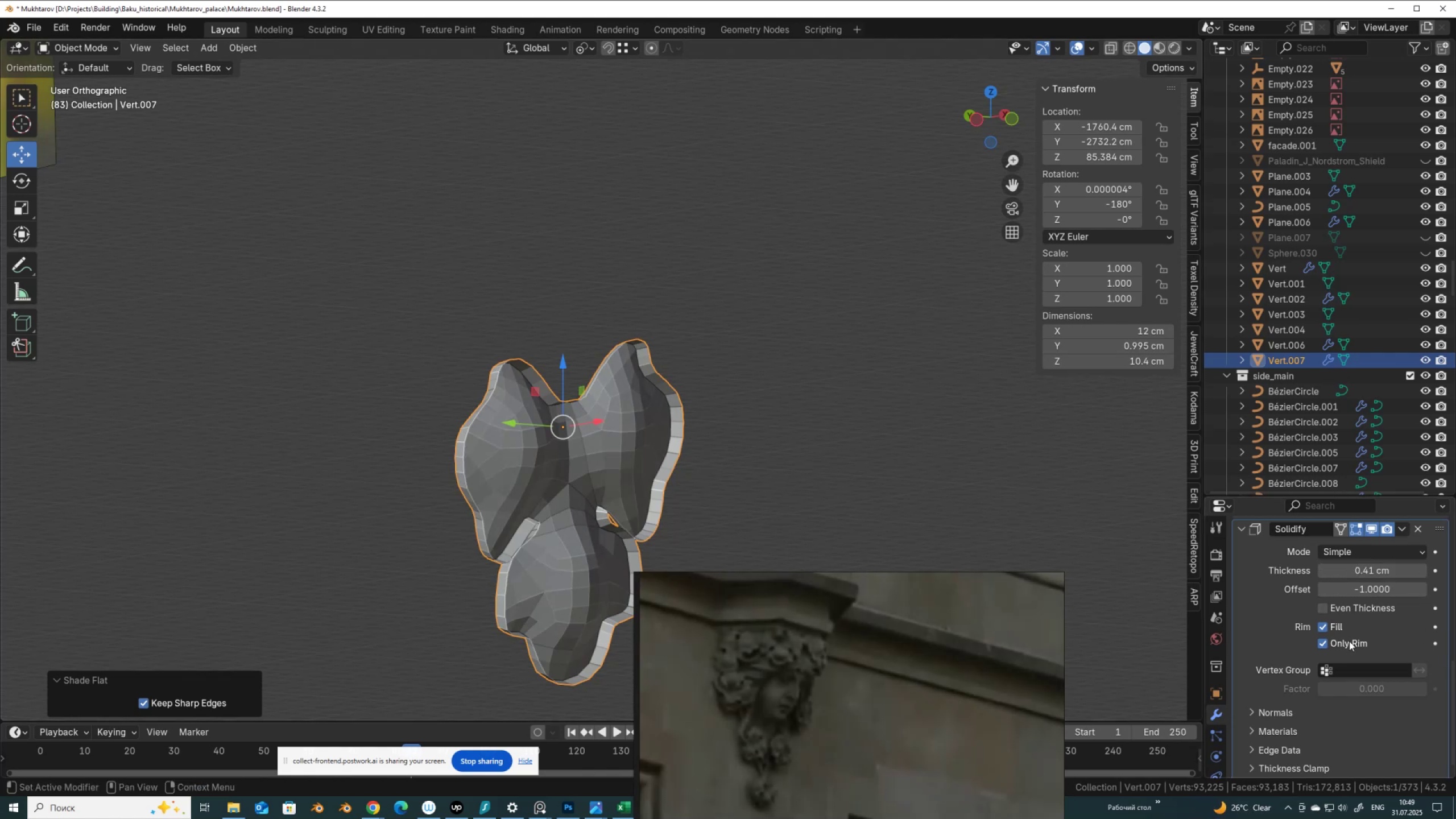 
wait(5.1)
 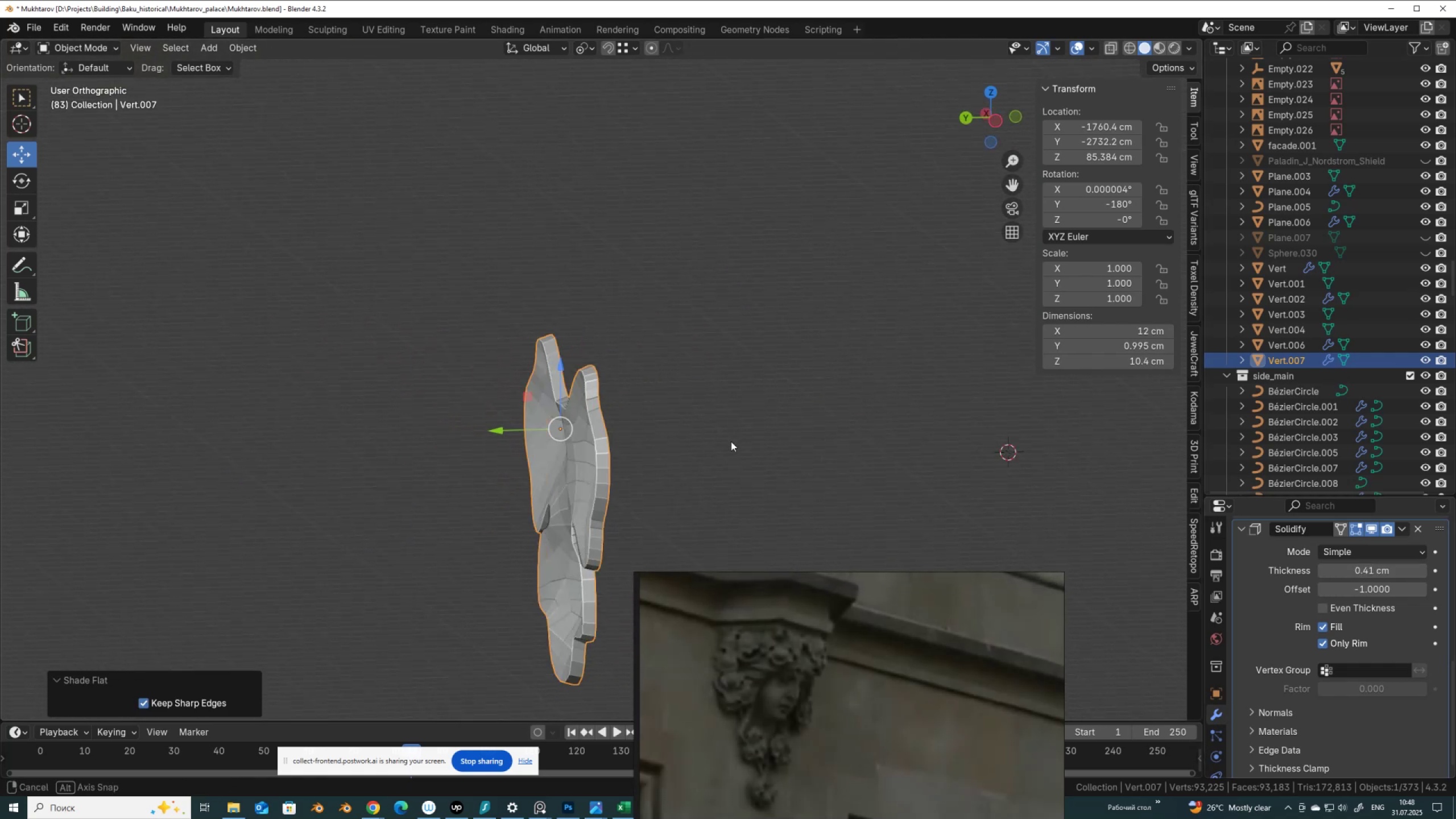 
left_click([1321, 628])
 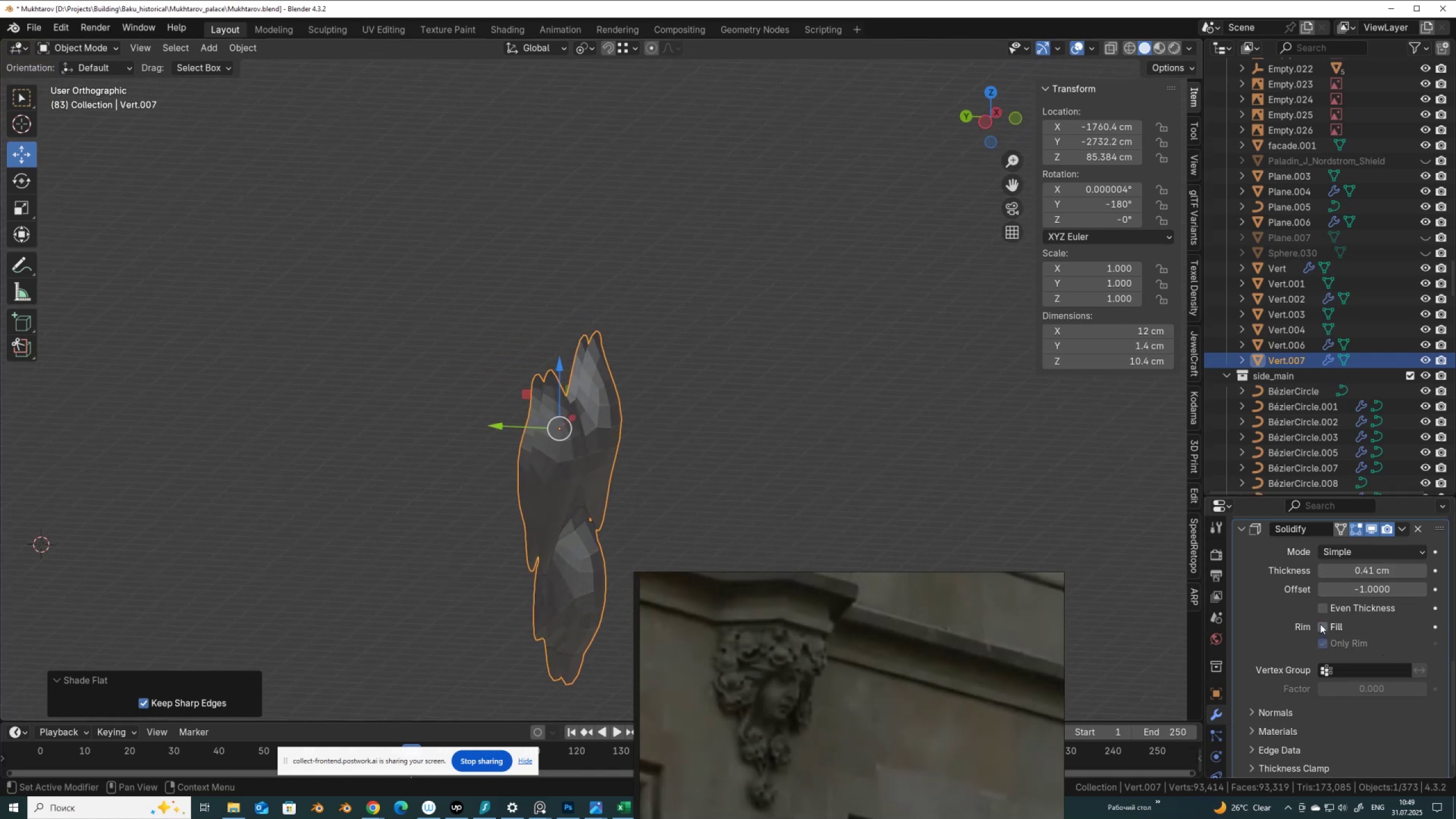 
left_click([1323, 626])
 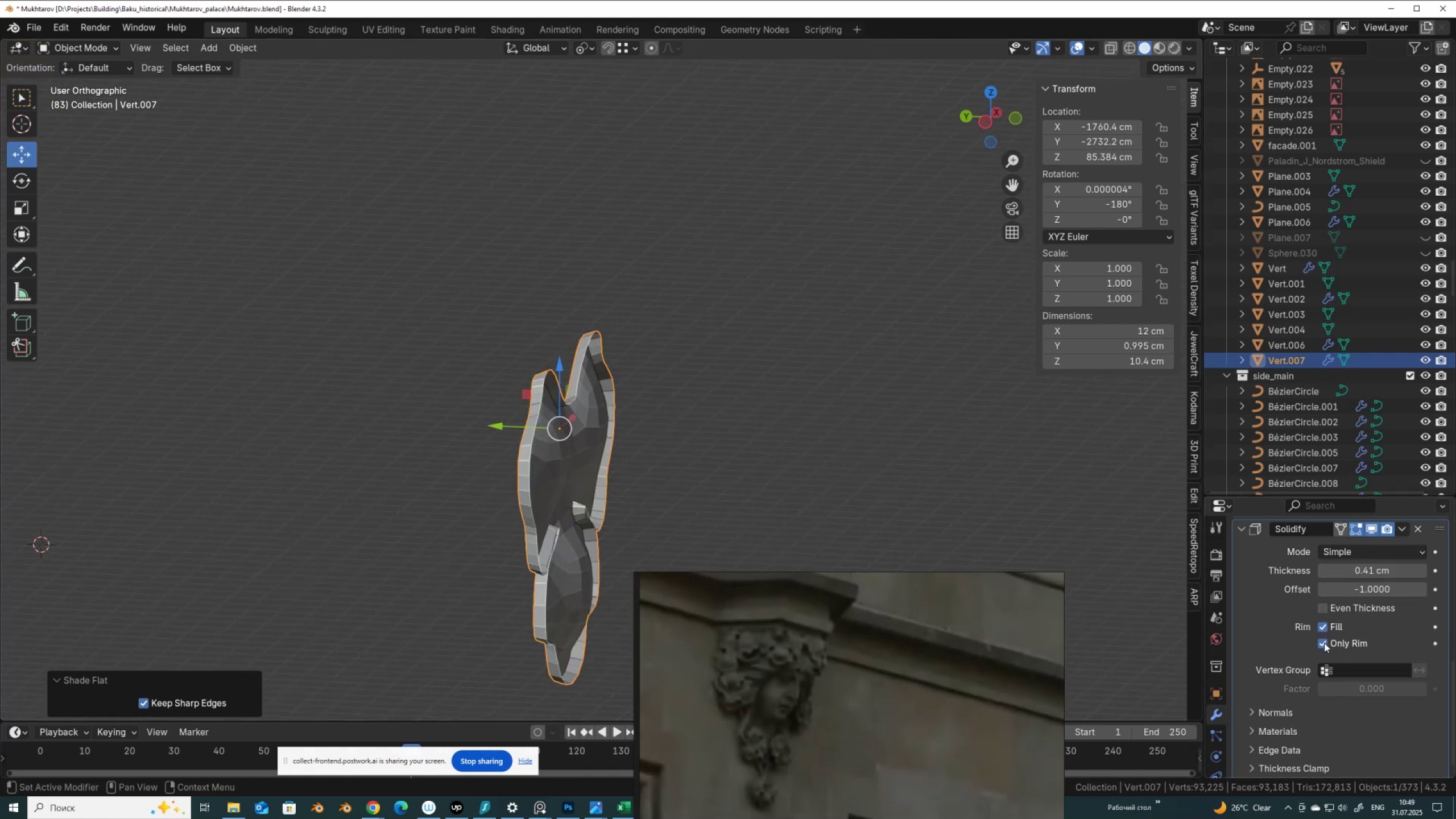 
left_click([1324, 643])
 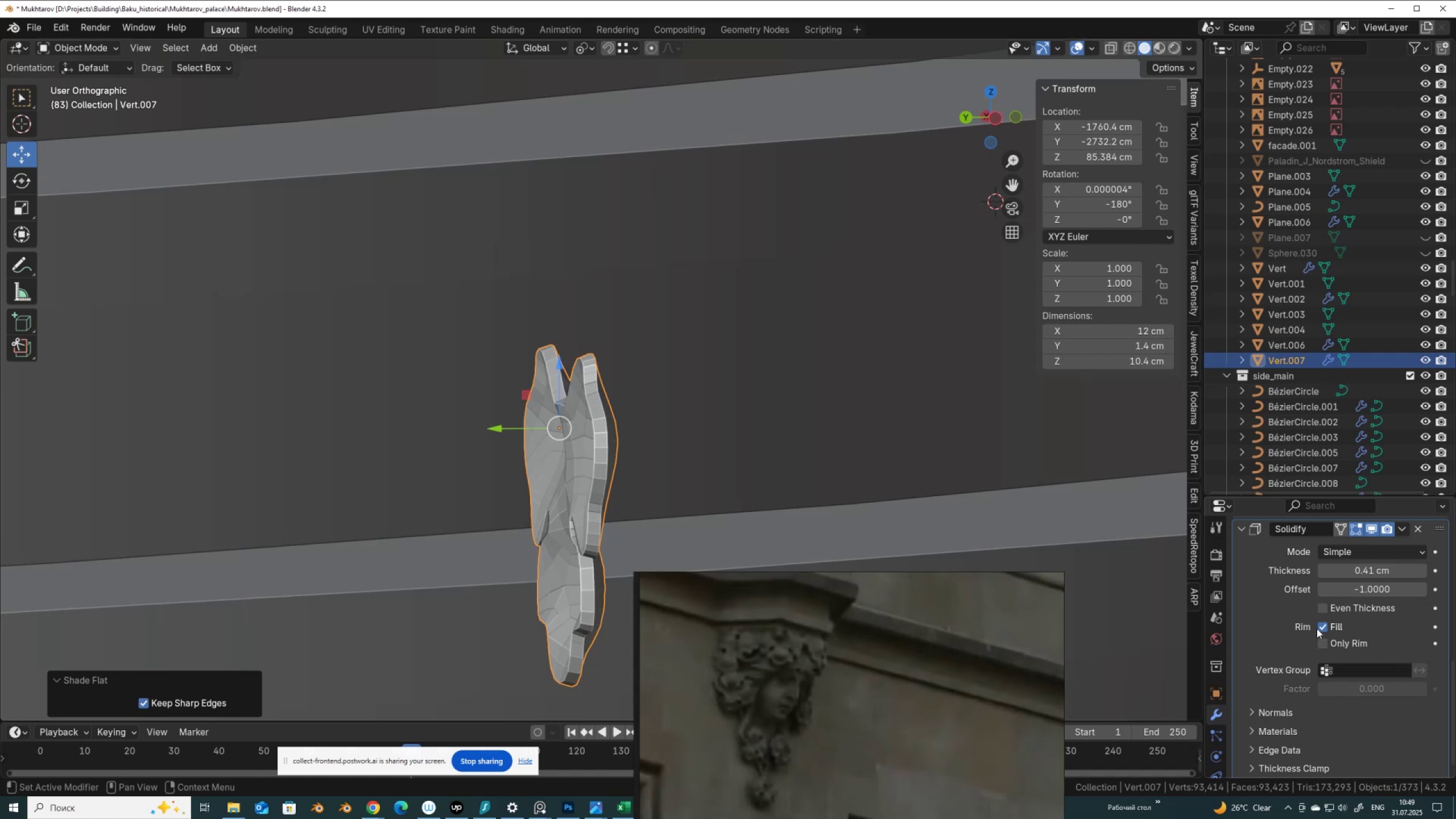 
left_click([1325, 624])
 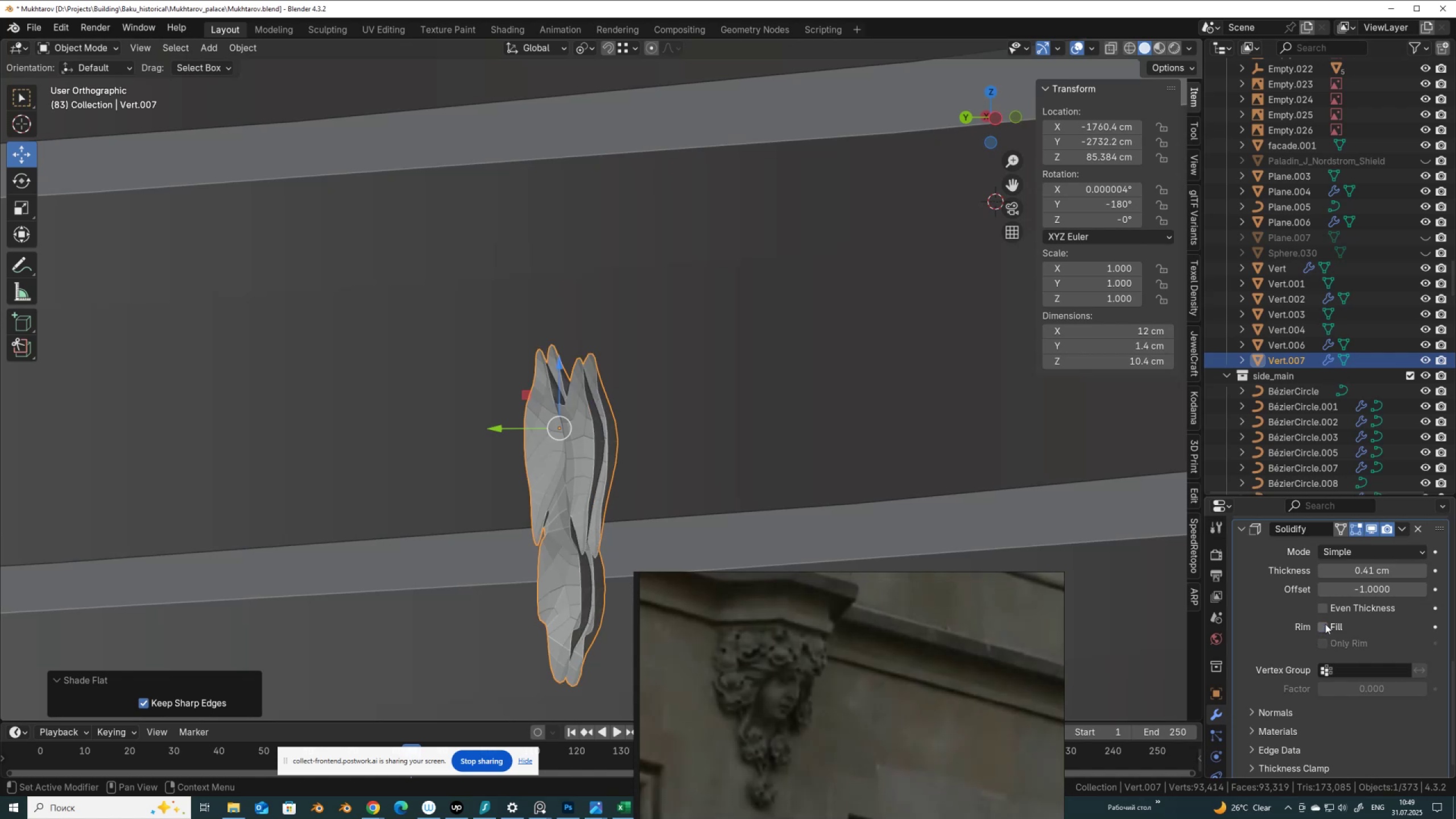 
left_click([1325, 624])
 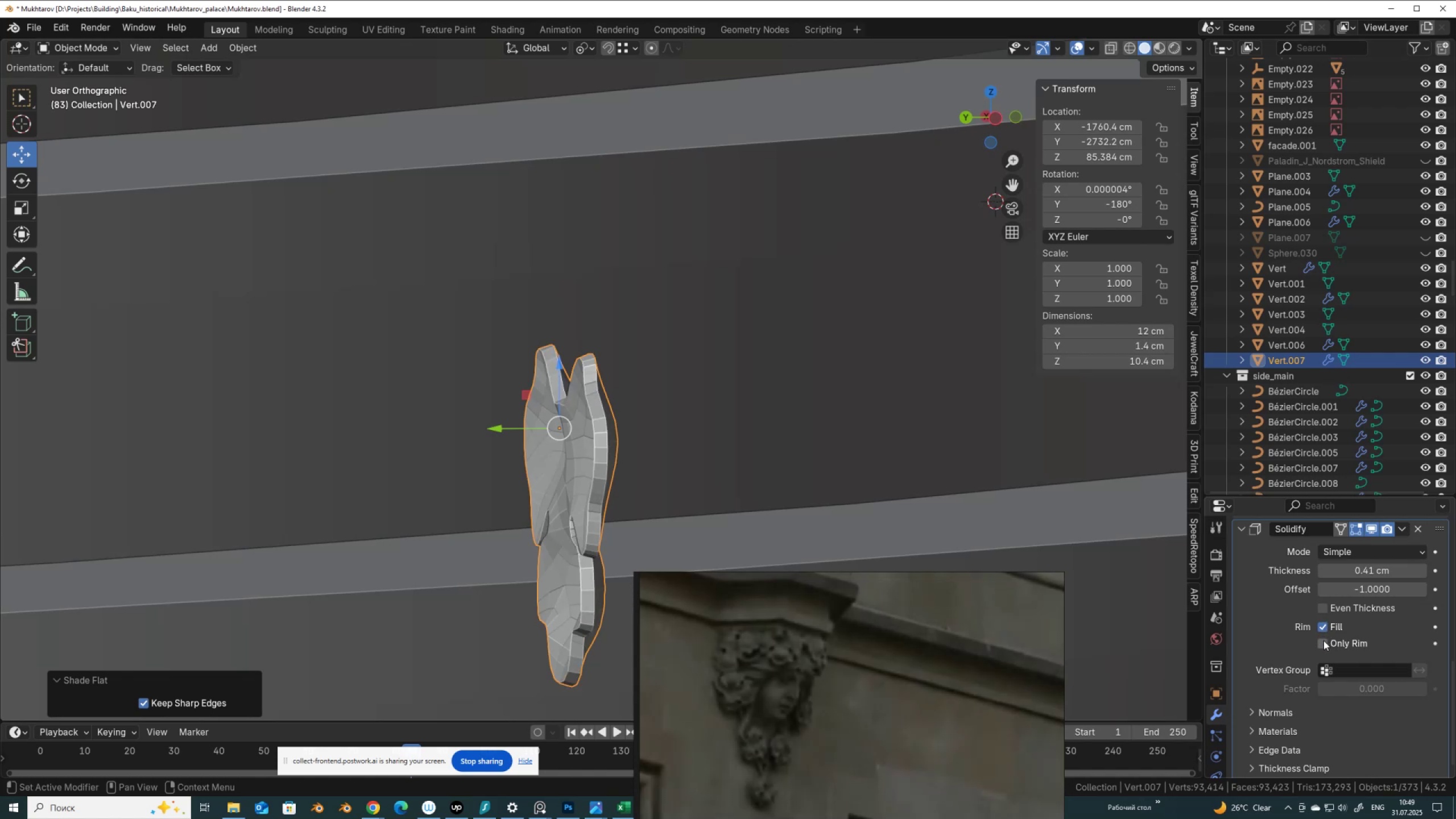 
left_click([1323, 641])
 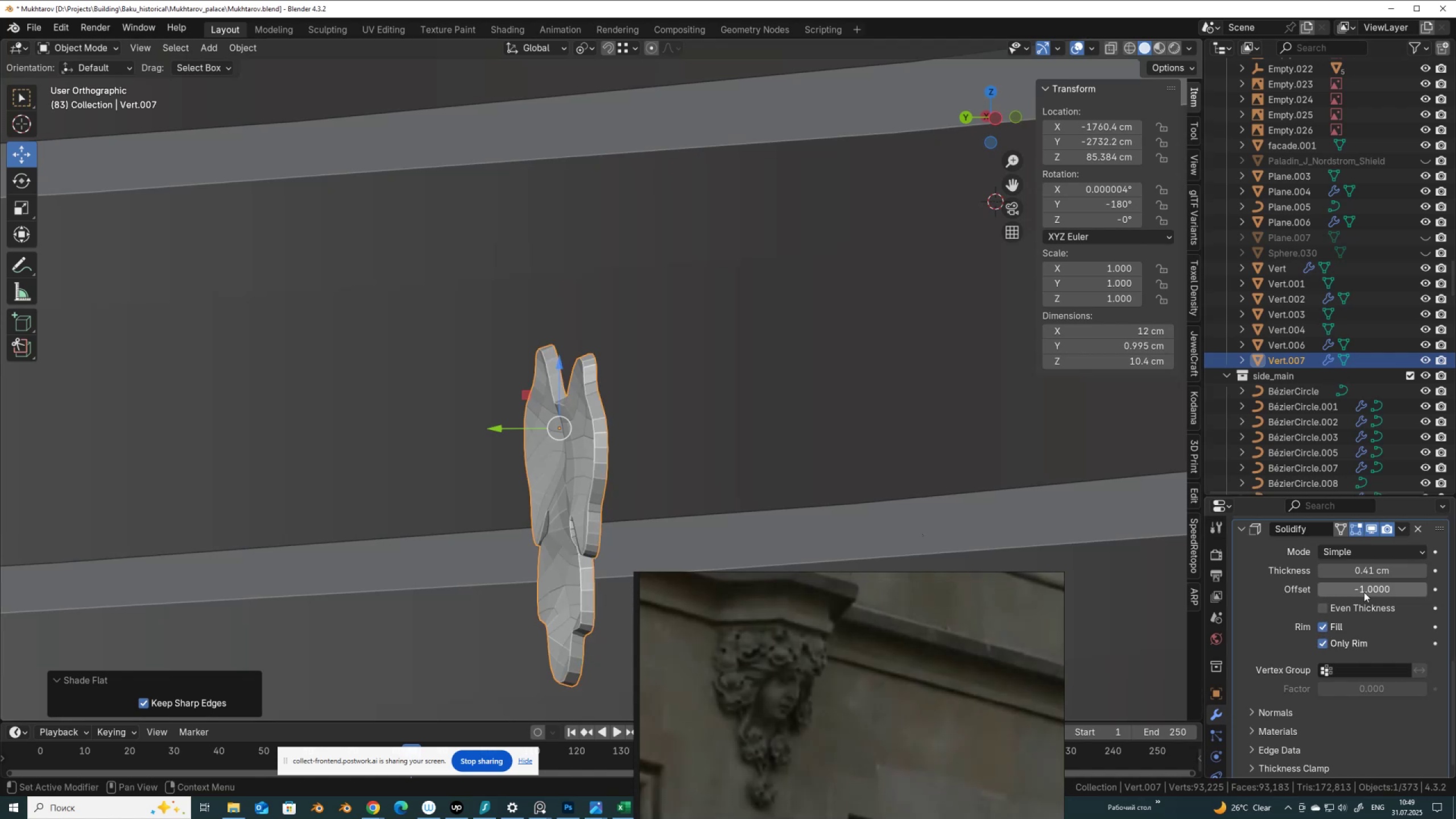 
left_click_drag(start_coordinate=[1383, 586], to_coordinate=[597, 572])
 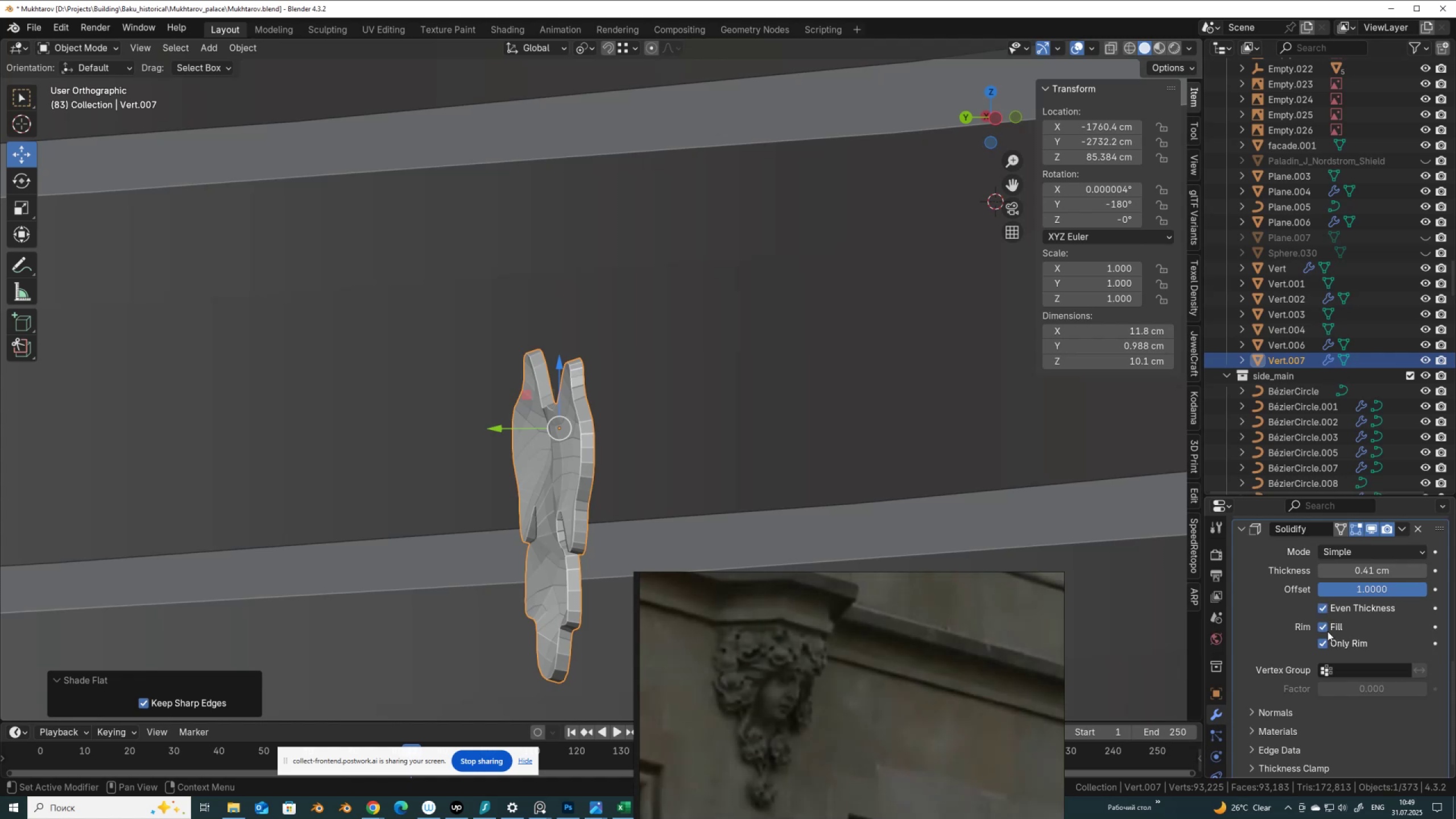 
left_click([1326, 639])
 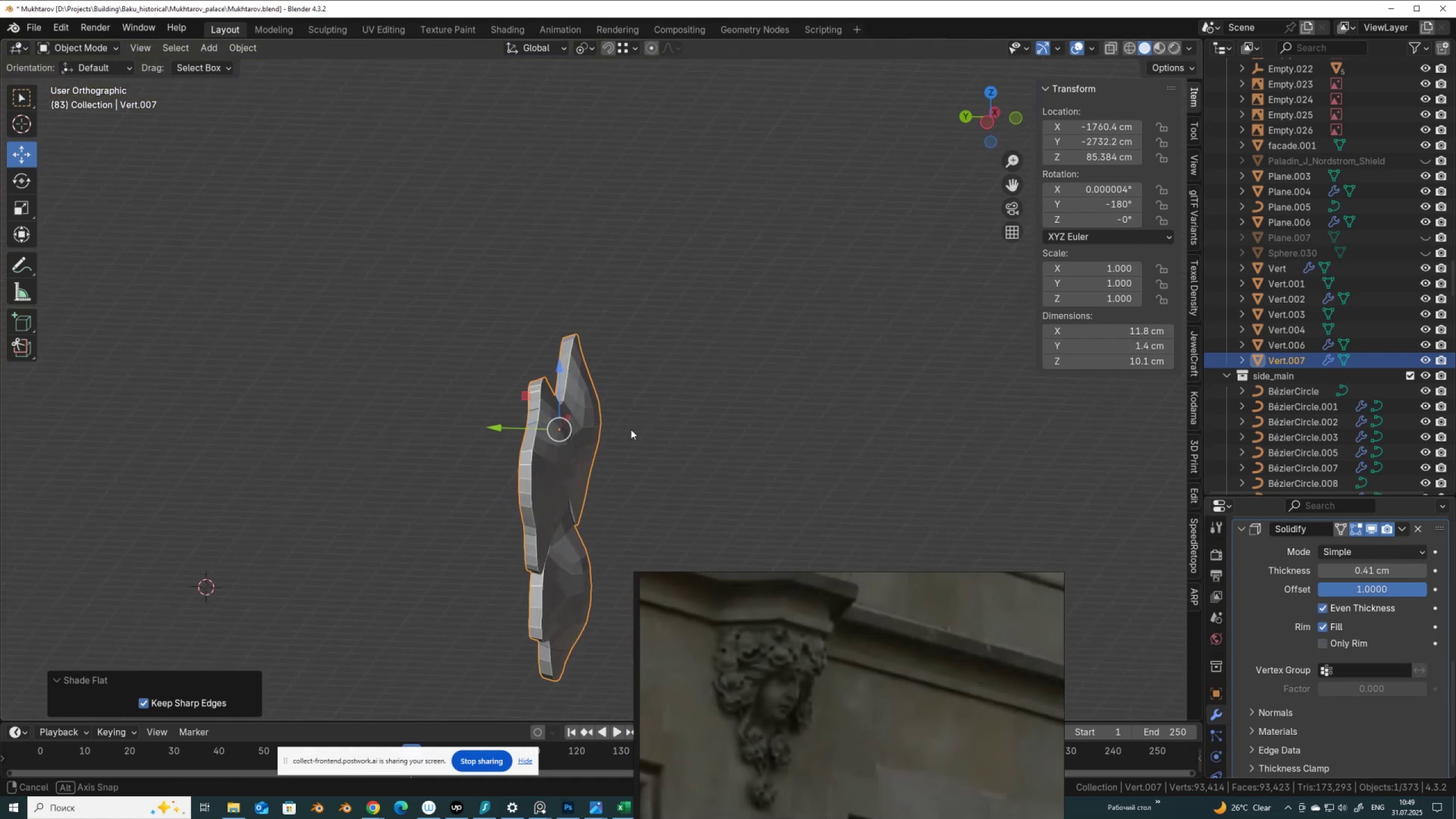 
wait(8.47)
 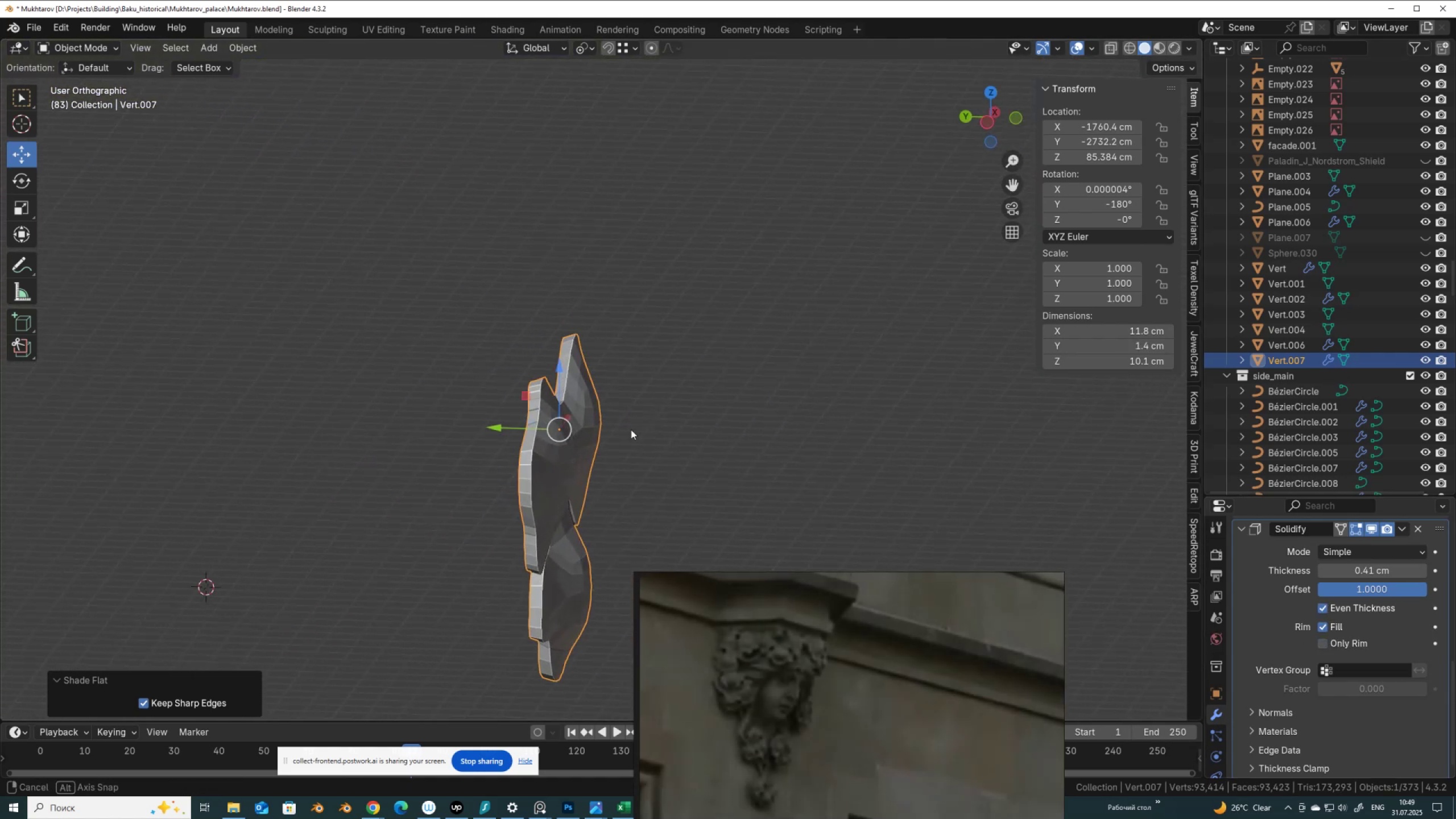 
left_click_drag(start_coordinate=[1389, 588], to_coordinate=[1177, 586])
 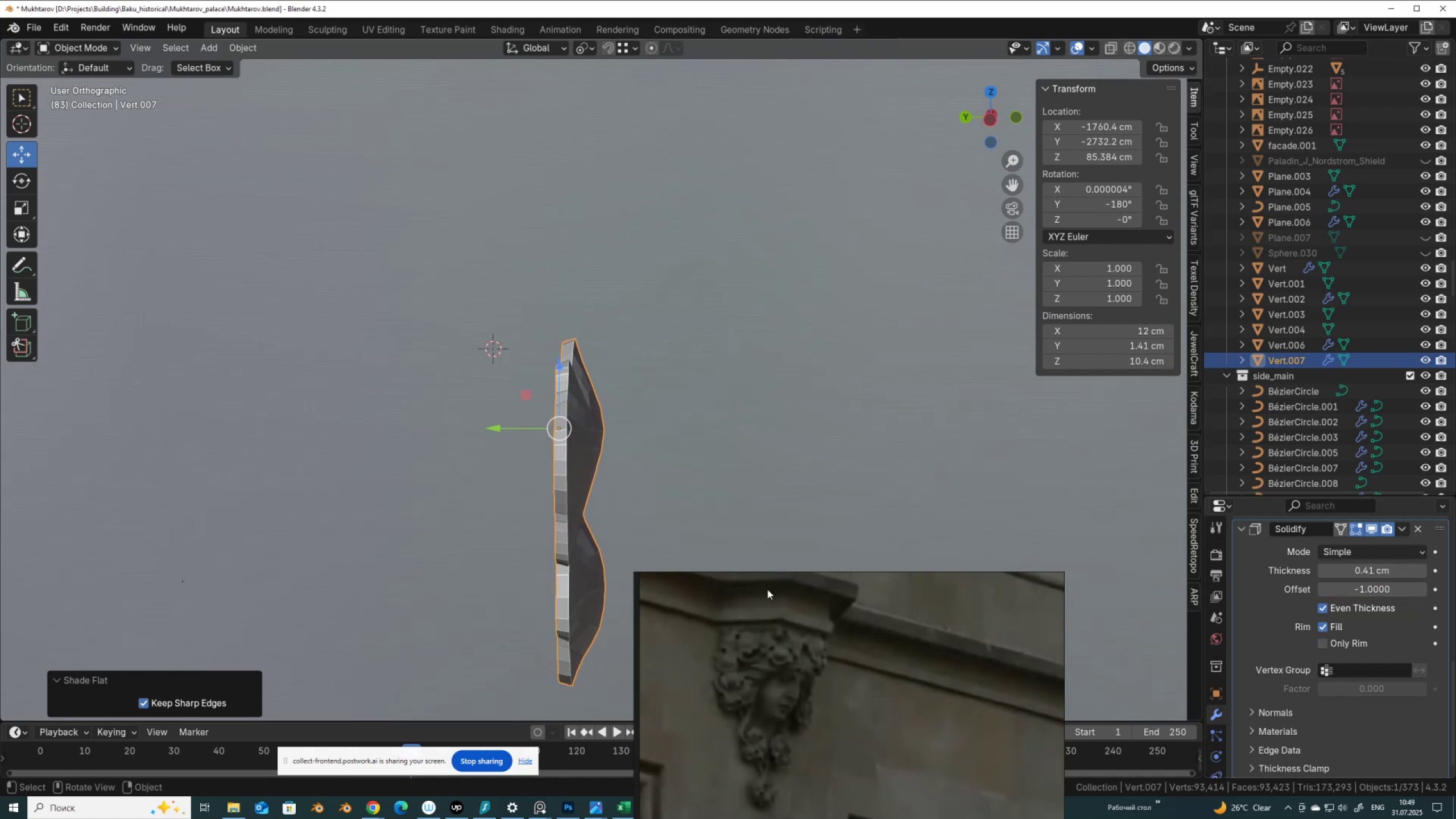 
scroll: coordinate [506, 411], scroll_direction: down, amount: 4.0
 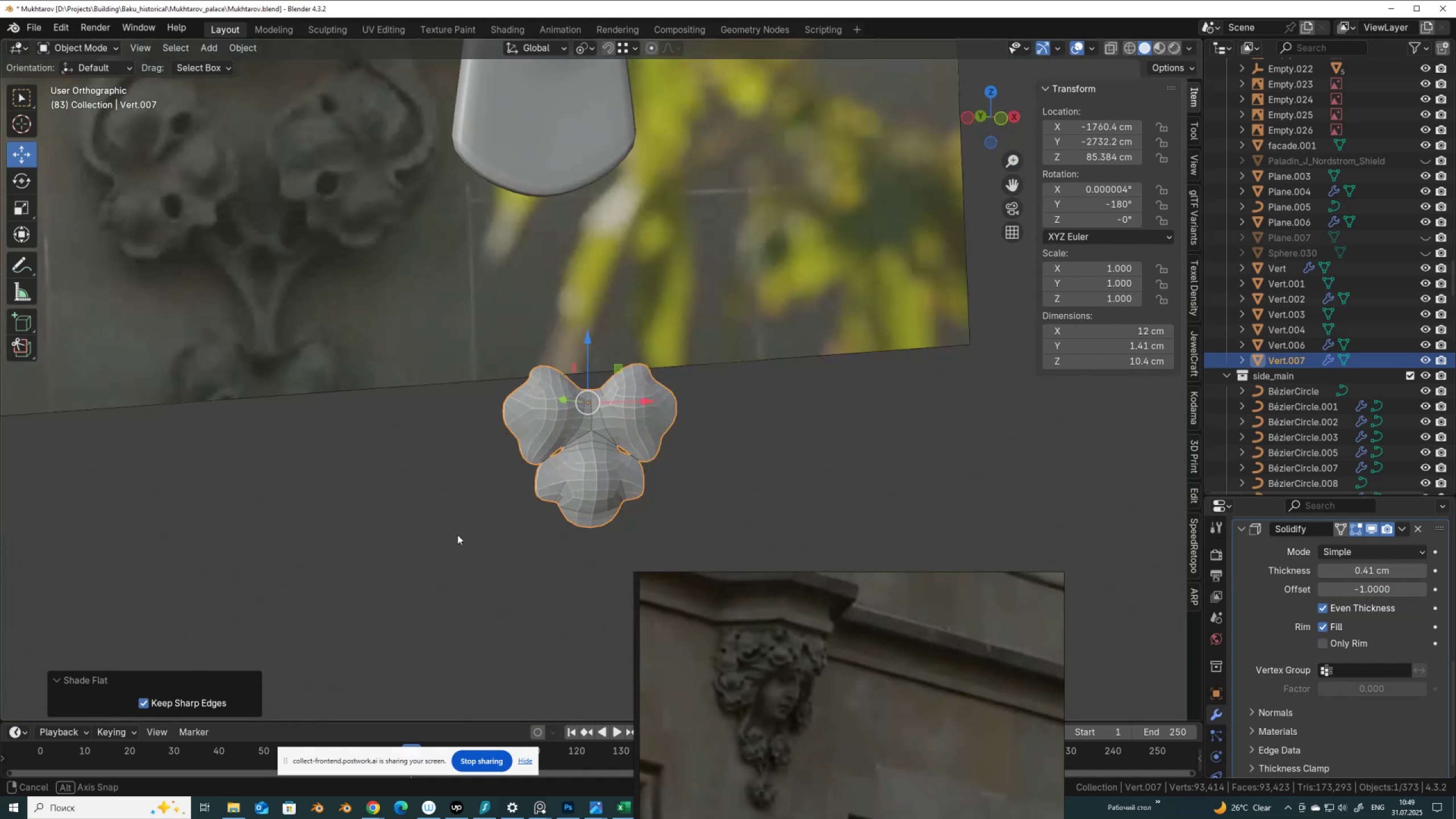 
scroll: coordinate [519, 523], scroll_direction: up, amount: 7.0
 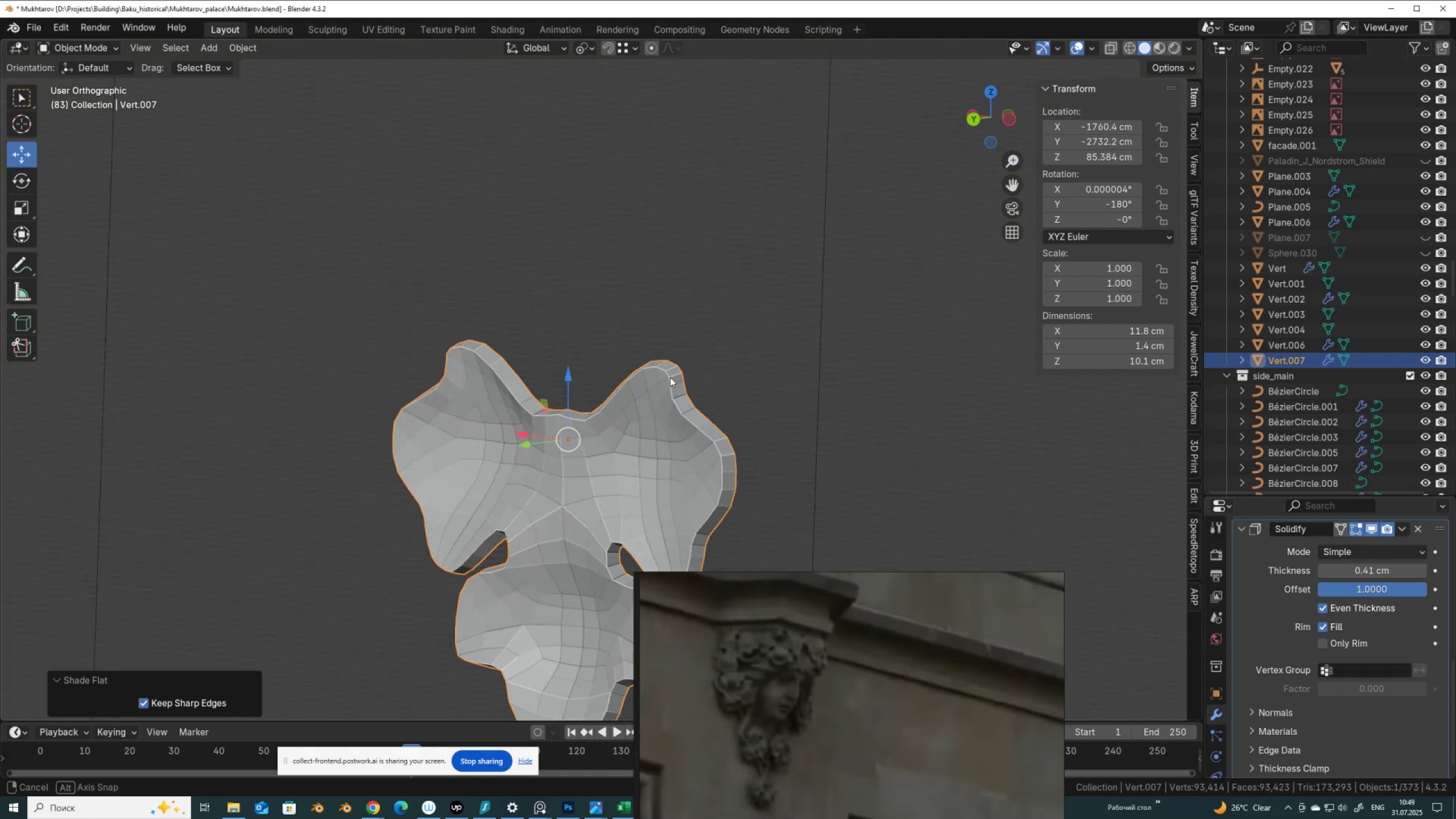 
wait(10.22)
 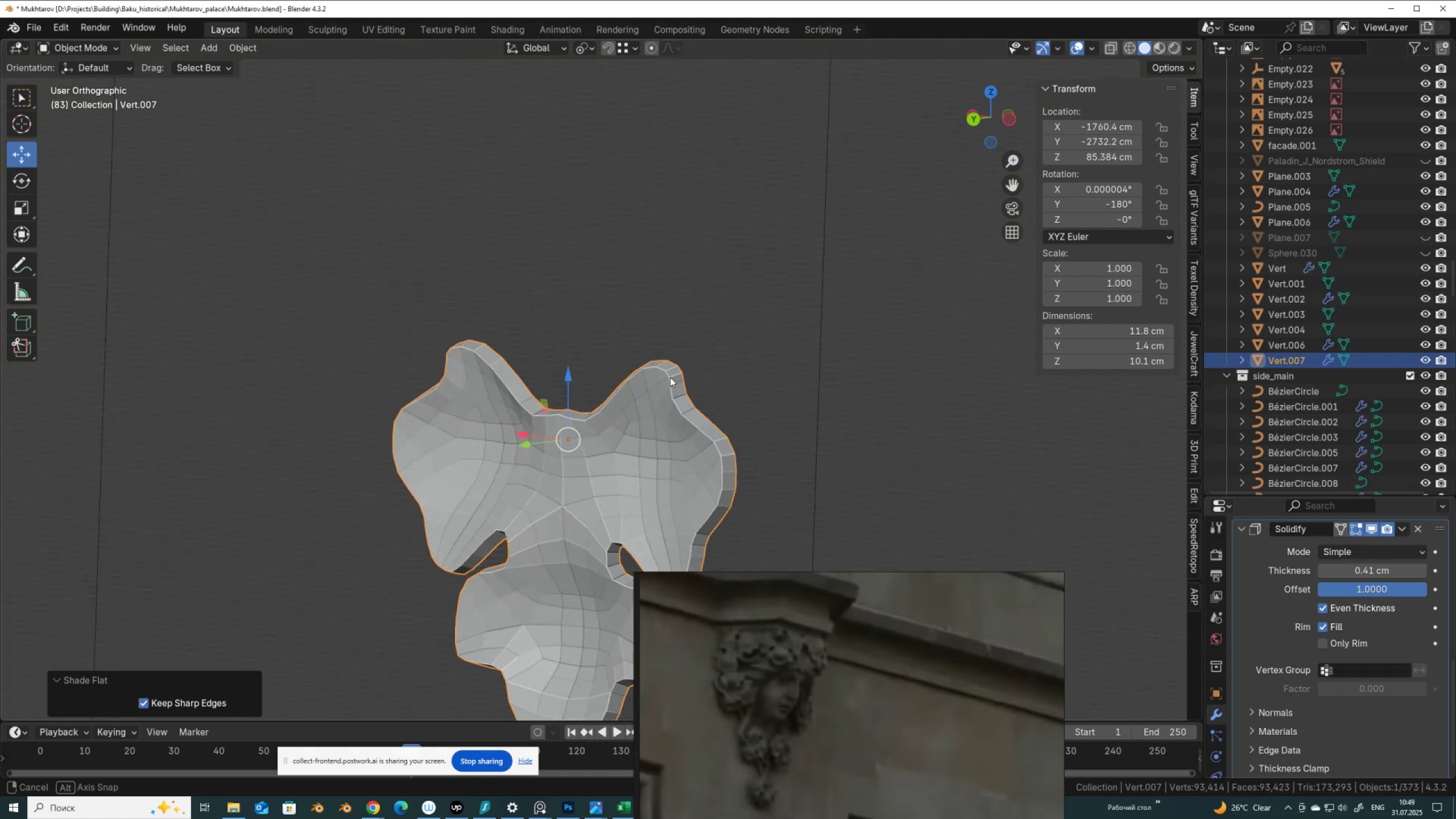 
scroll: coordinate [862, 733], scroll_direction: down, amount: 1.0
 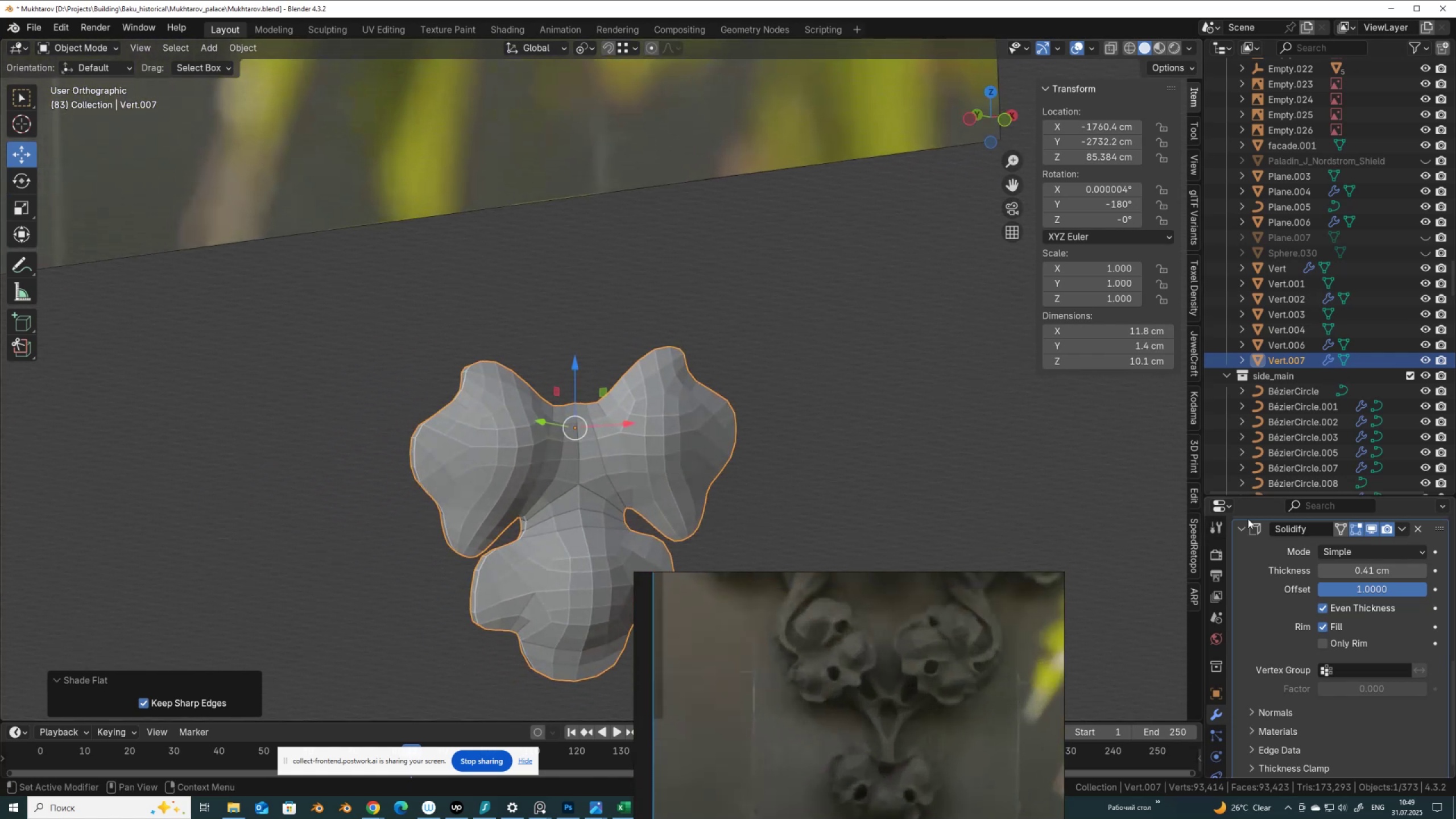 
wait(6.63)
 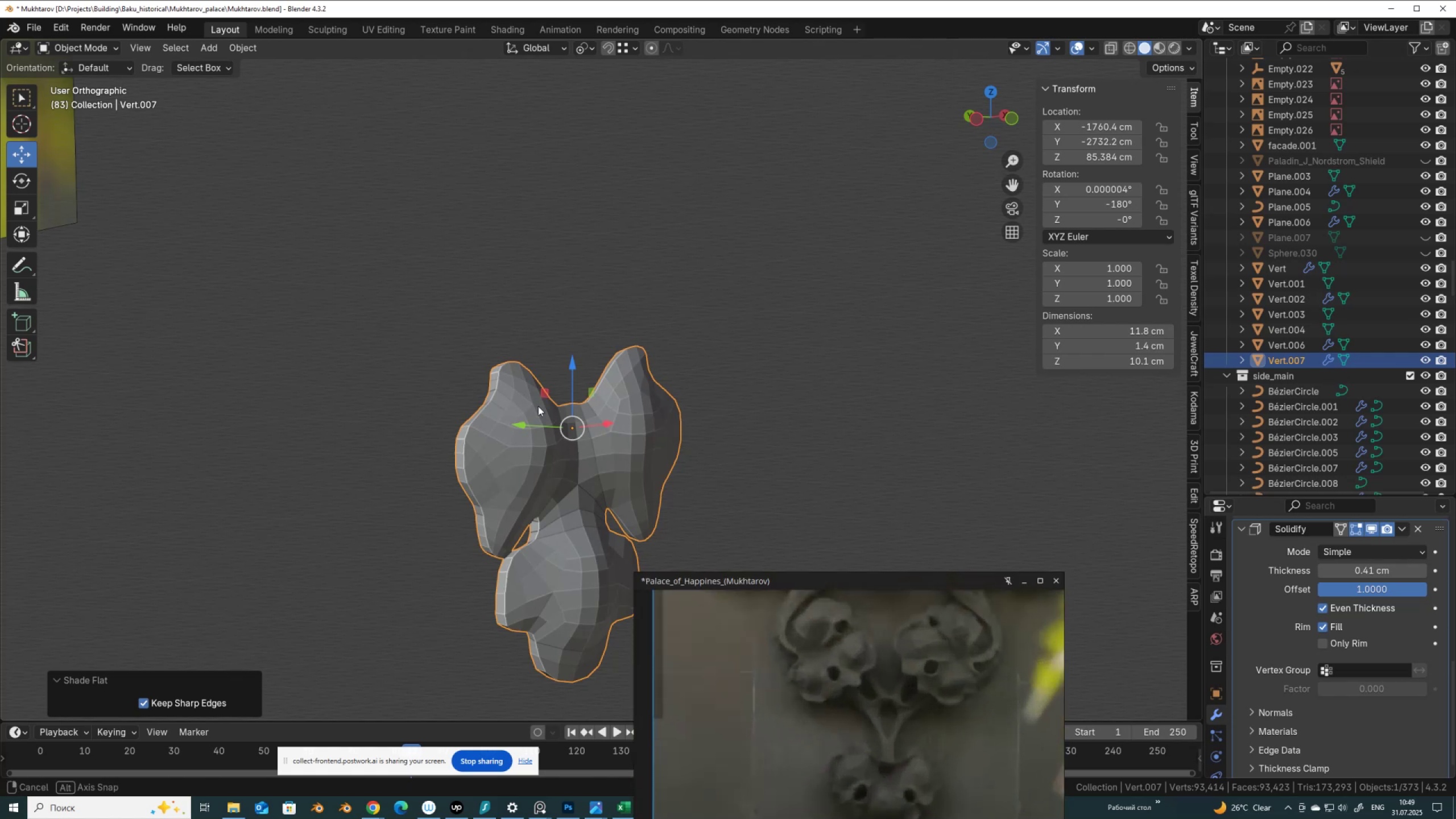 
left_click([1368, 545])
 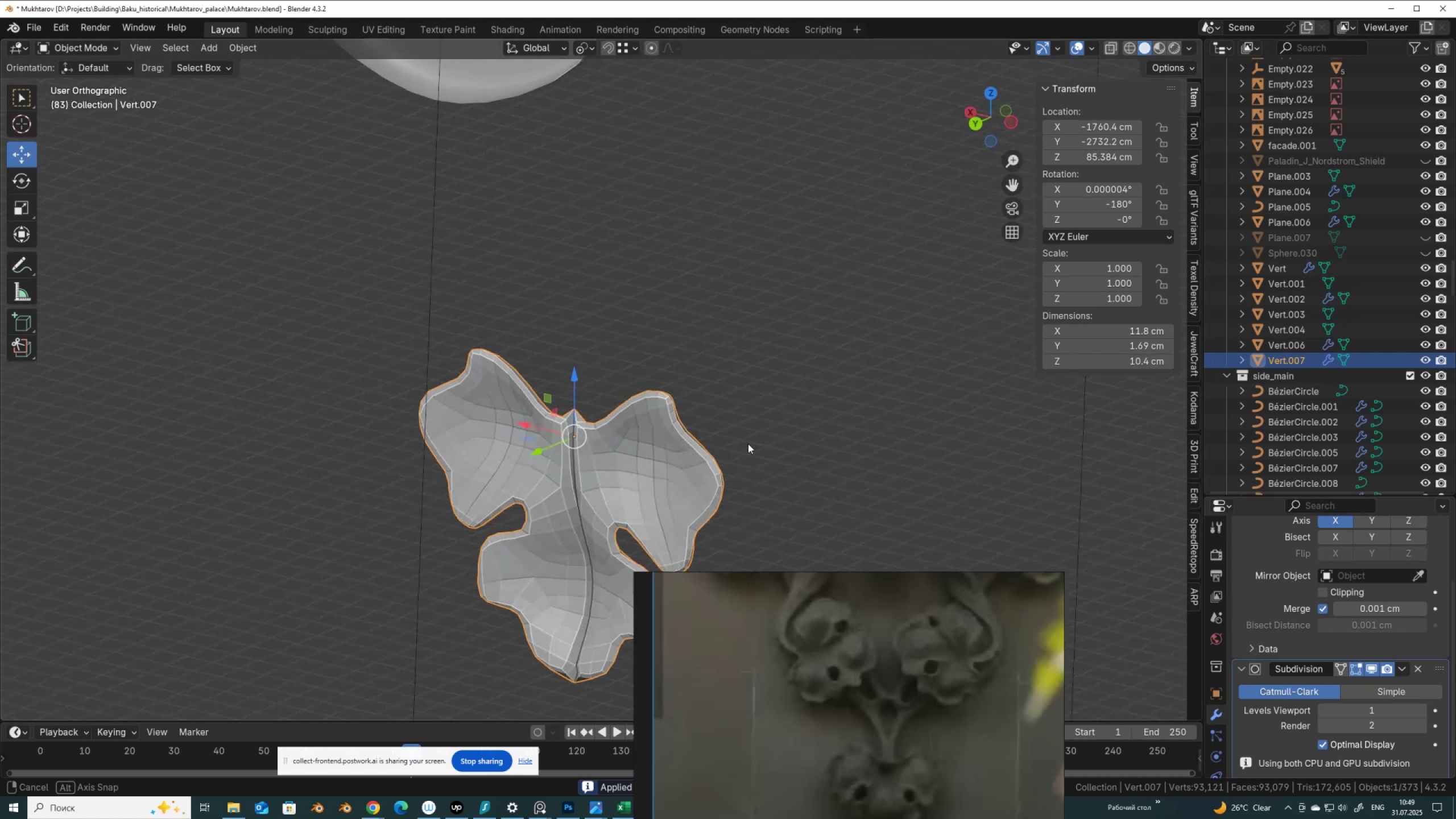 
key(Tab)
 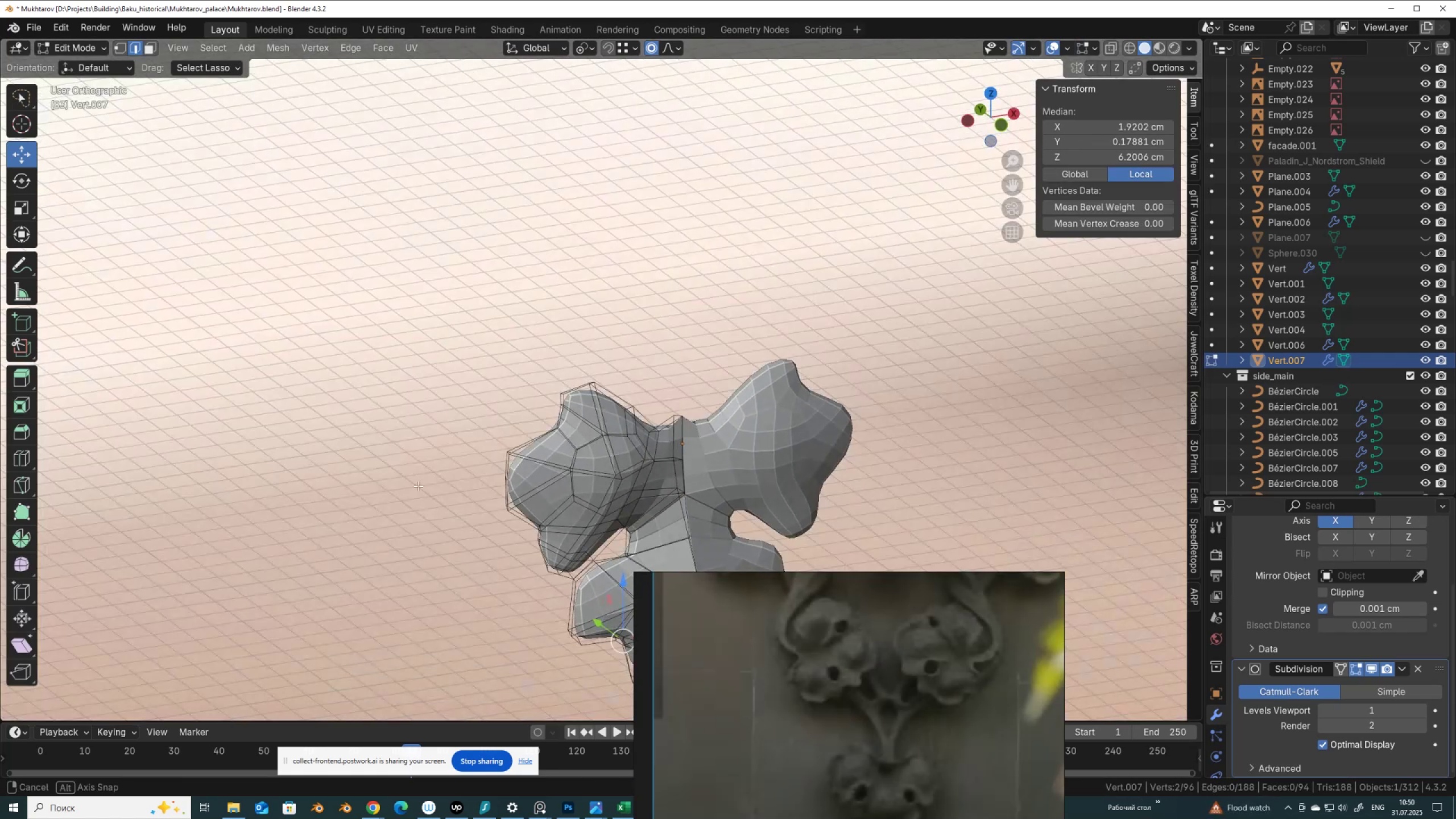 
hold_key(key=ShiftLeft, duration=0.42)
 